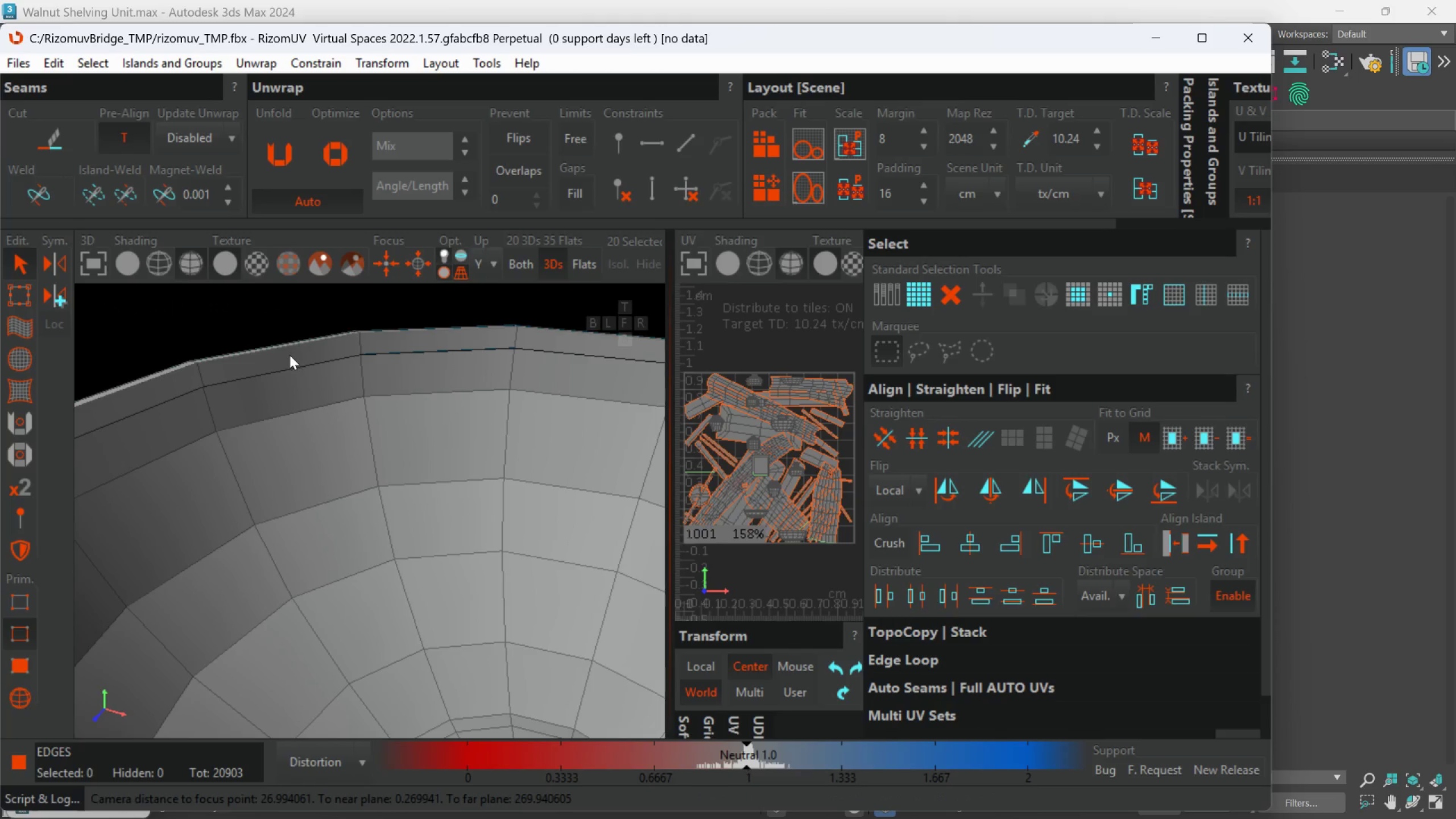 
scroll: coordinate [376, 414], scroll_direction: up, amount: 4.0
 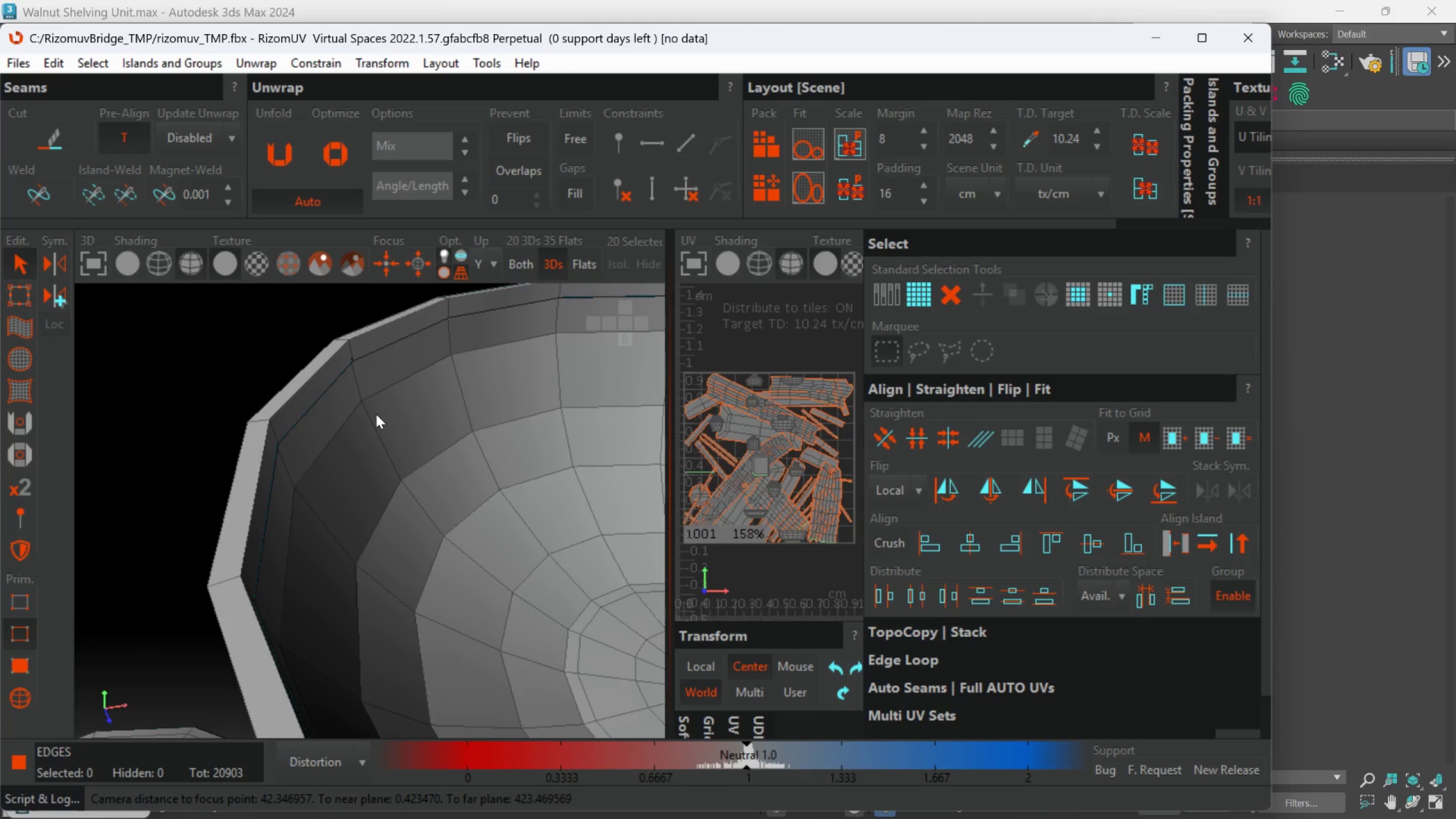 
key(Alt+AltLeft)
 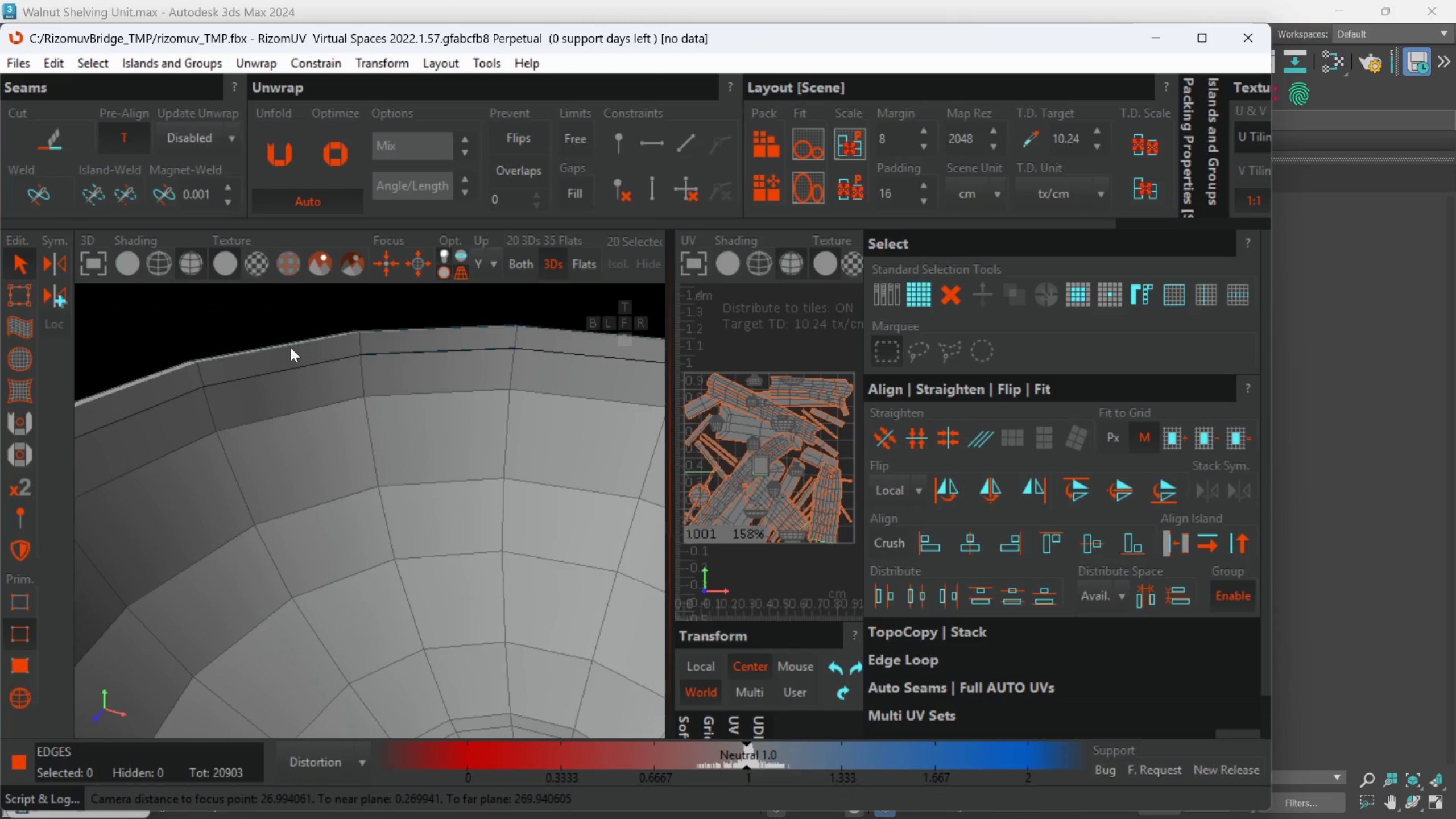 
double_click([291, 348])
 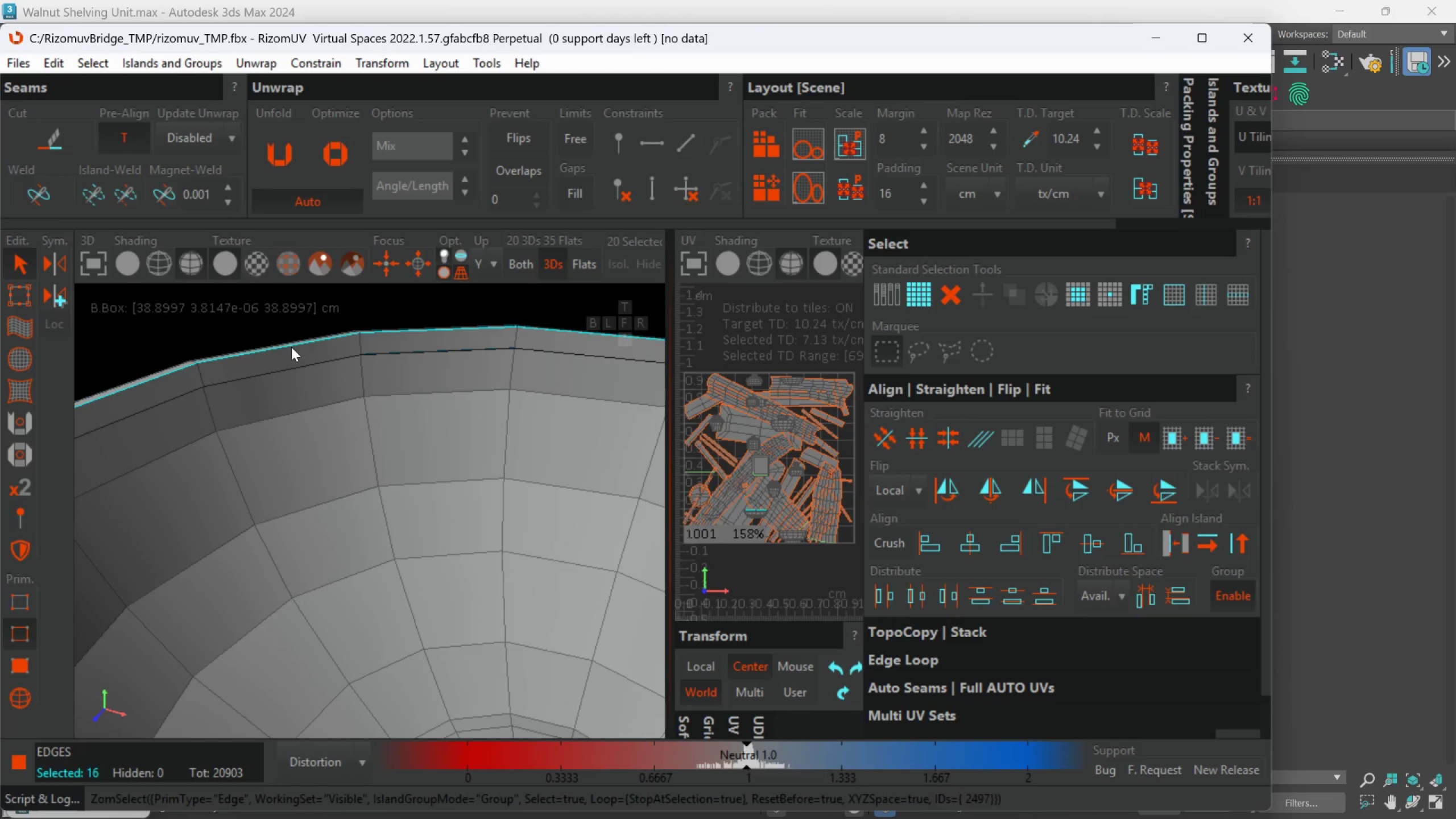 
scroll: coordinate [292, 346], scroll_direction: down, amount: 3.0
 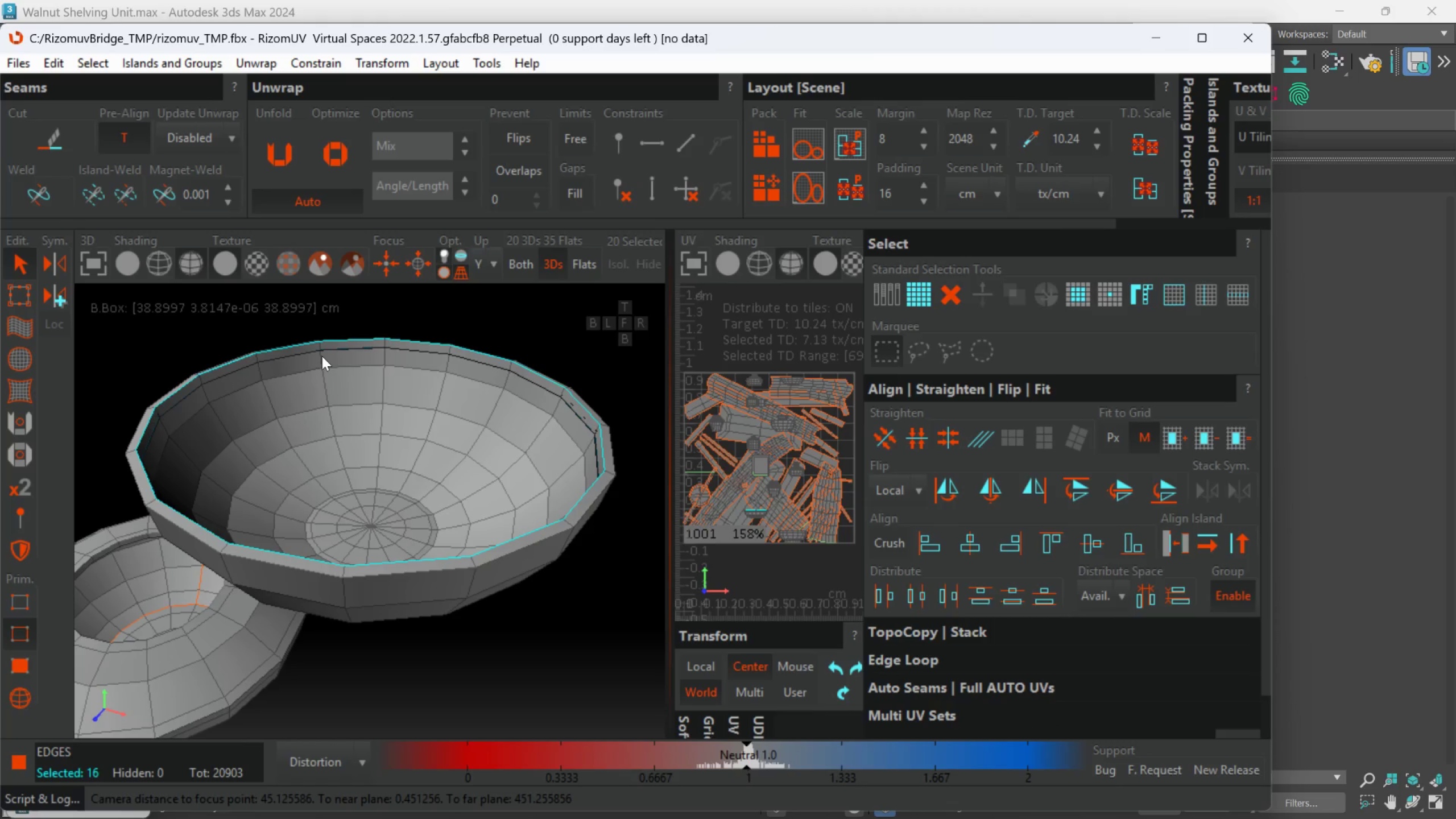 
key(Control+ControlLeft)
 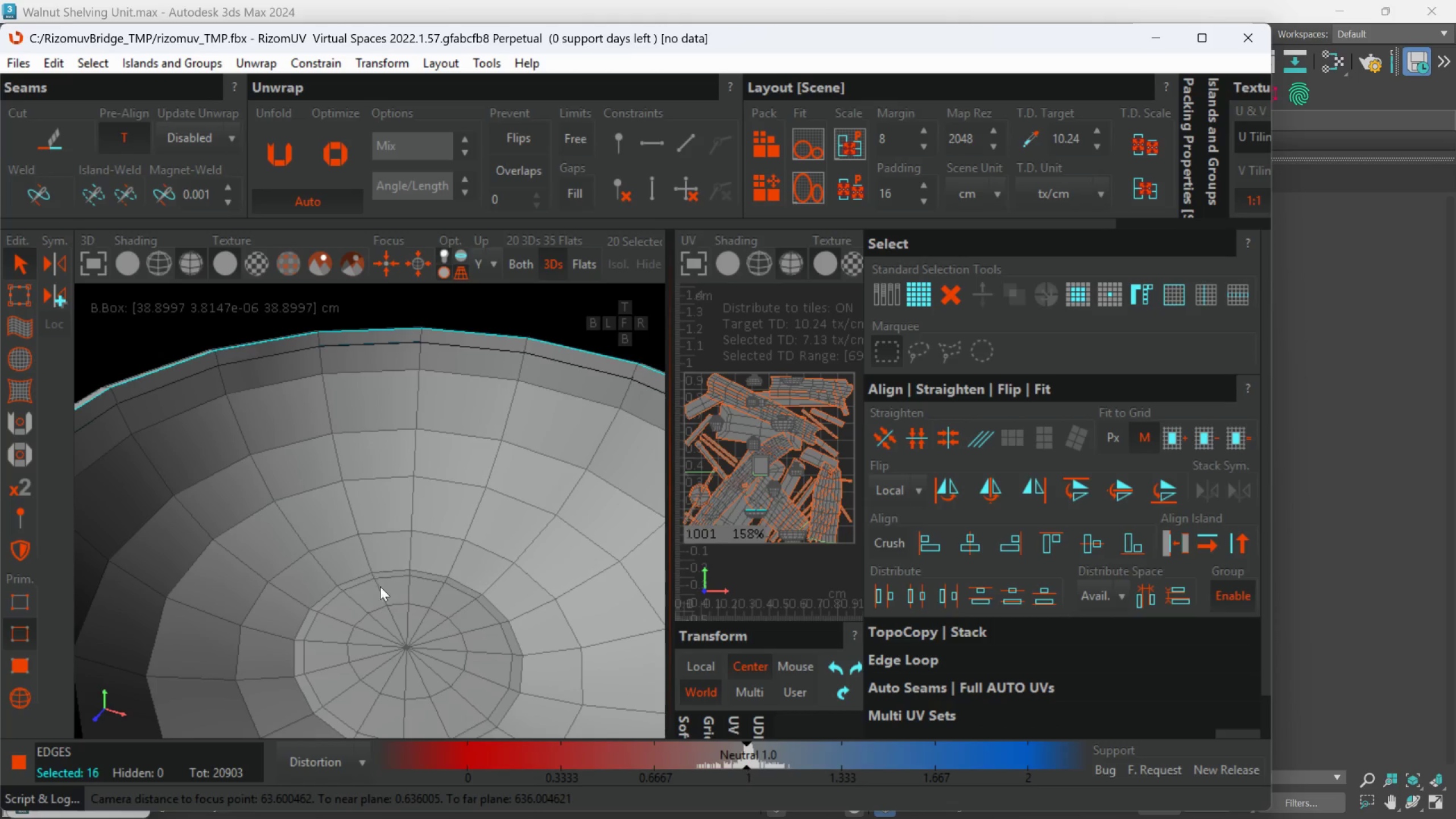 
scroll: coordinate [322, 356], scroll_direction: up, amount: 1.0
 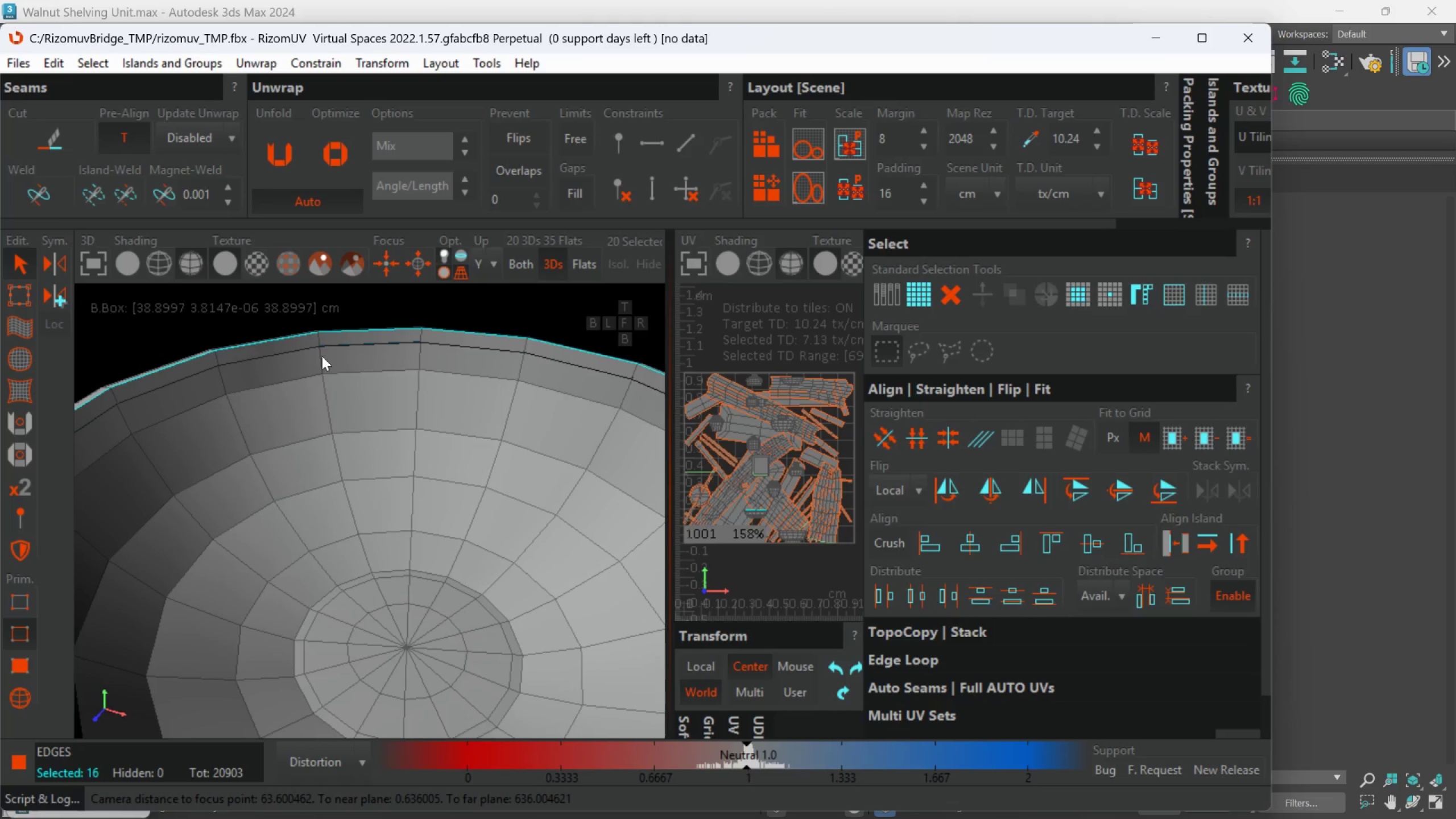 
hold_key(key=ControlLeft, duration=1.97)
double_click([362, 578])
 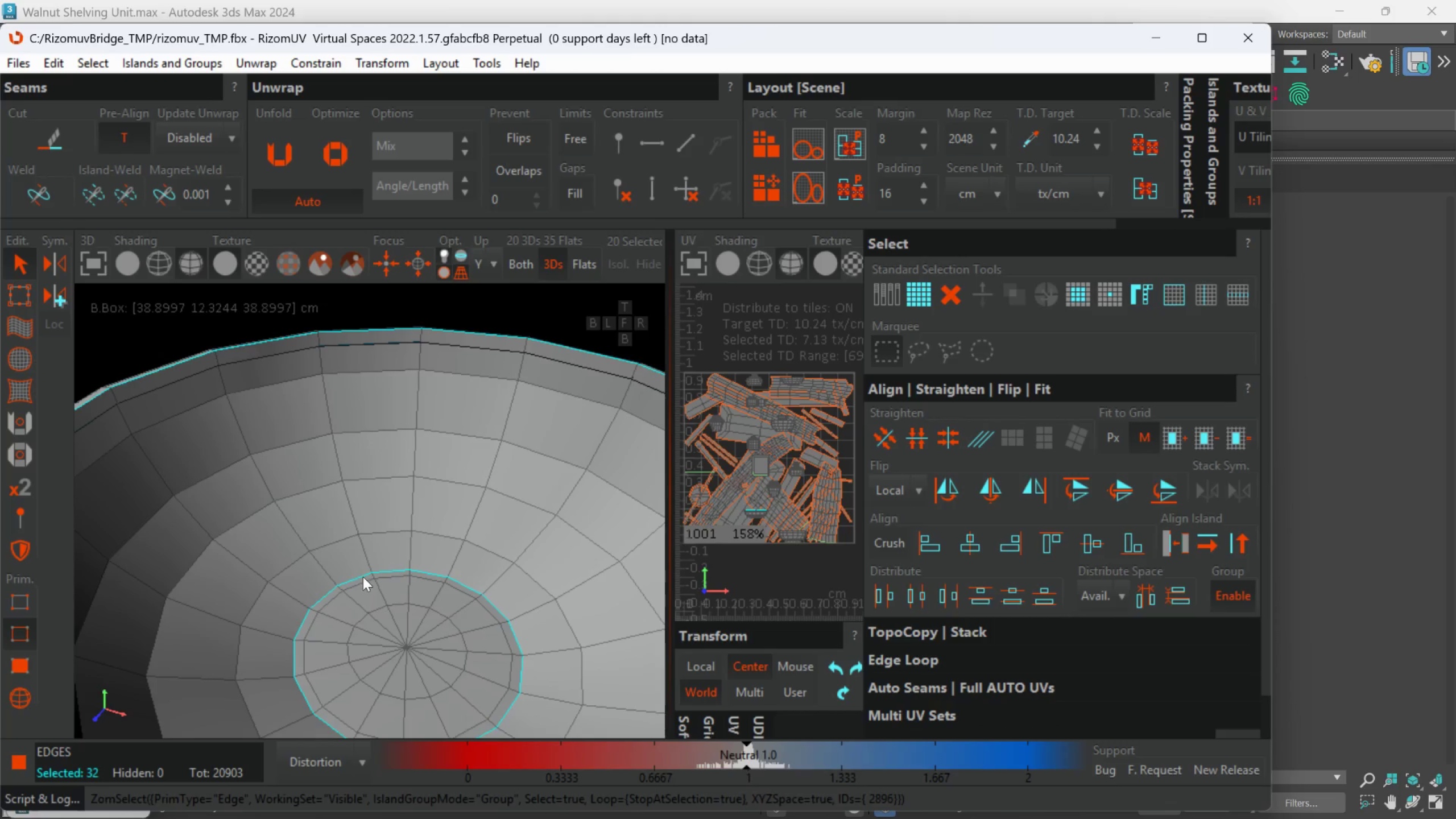 
hold_key(key=AltLeft, duration=0.61)
 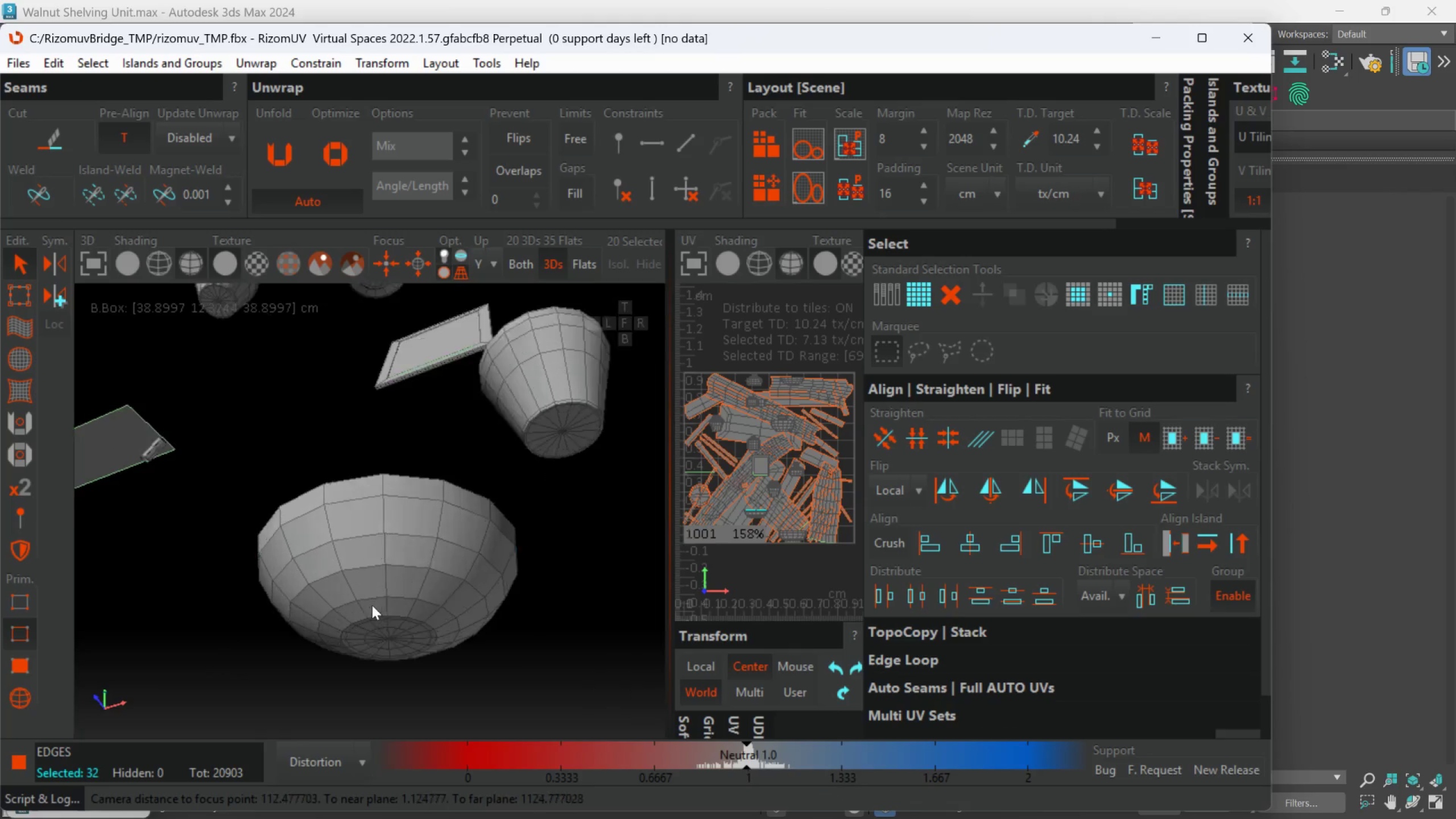 
scroll: coordinate [383, 607], scroll_direction: down, amount: 4.0
 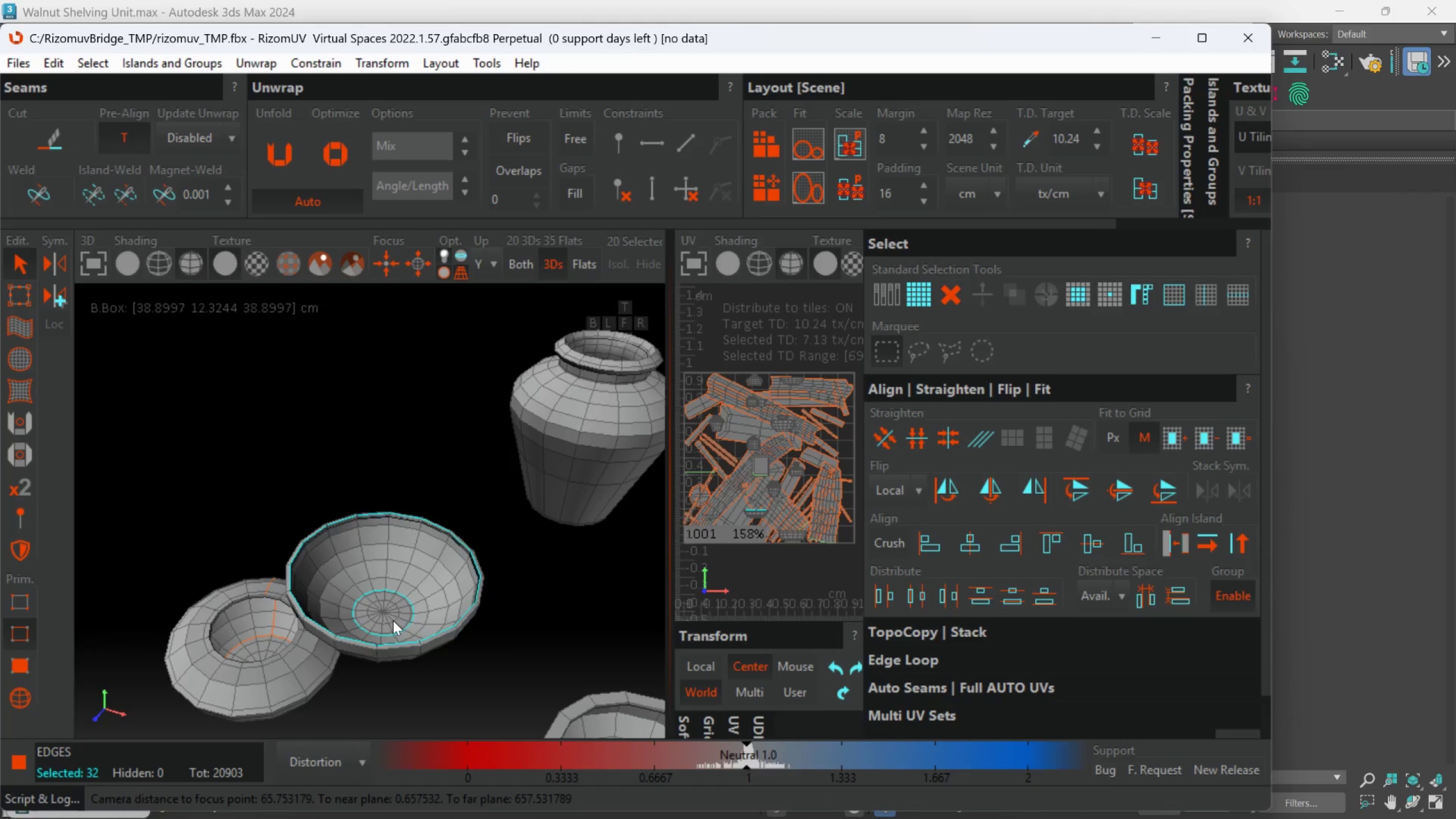 
hold_key(key=ControlLeft, duration=0.84)
left_click([384, 622])
 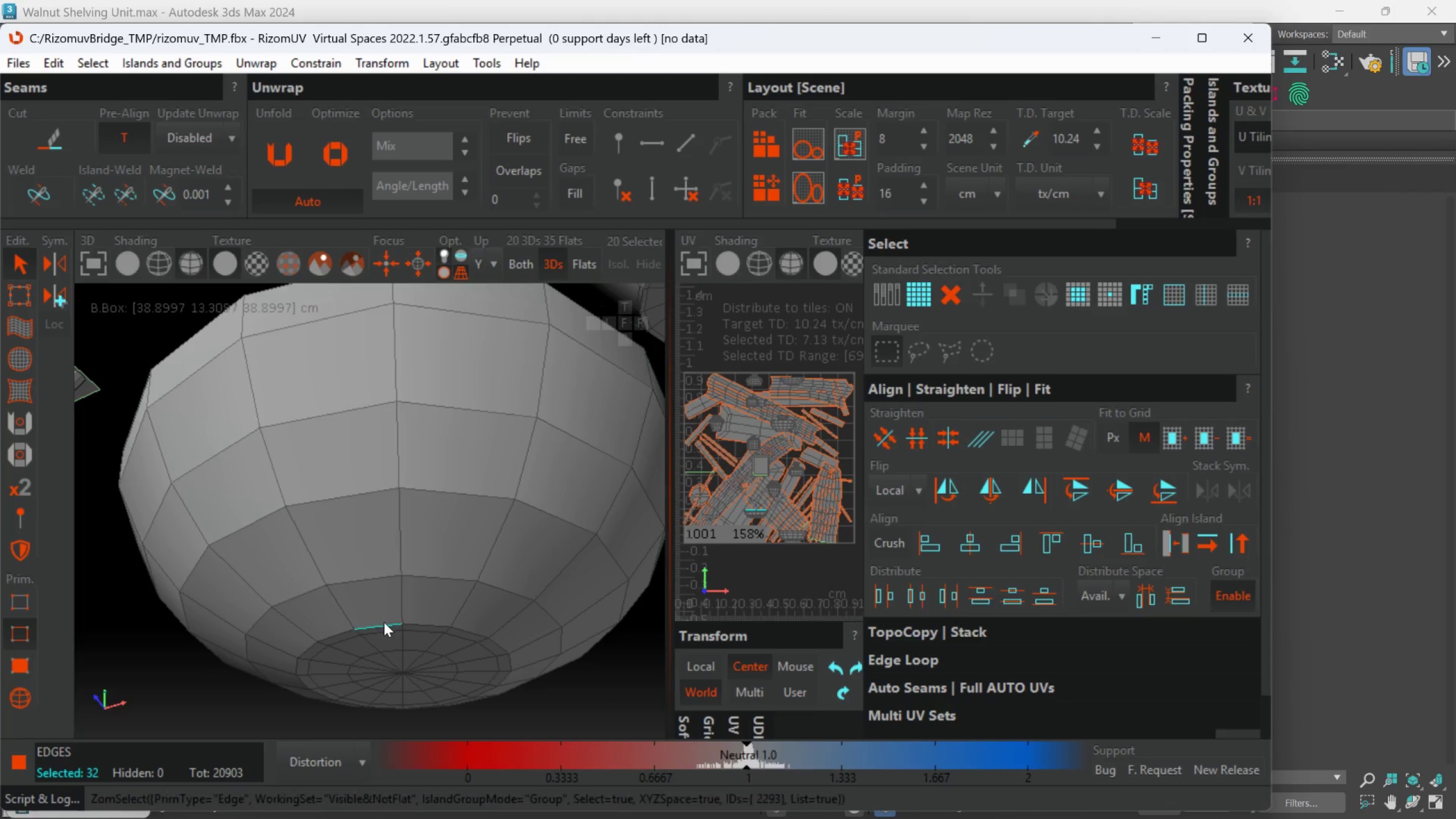 
scroll: coordinate [384, 621], scroll_direction: up, amount: 3.0
 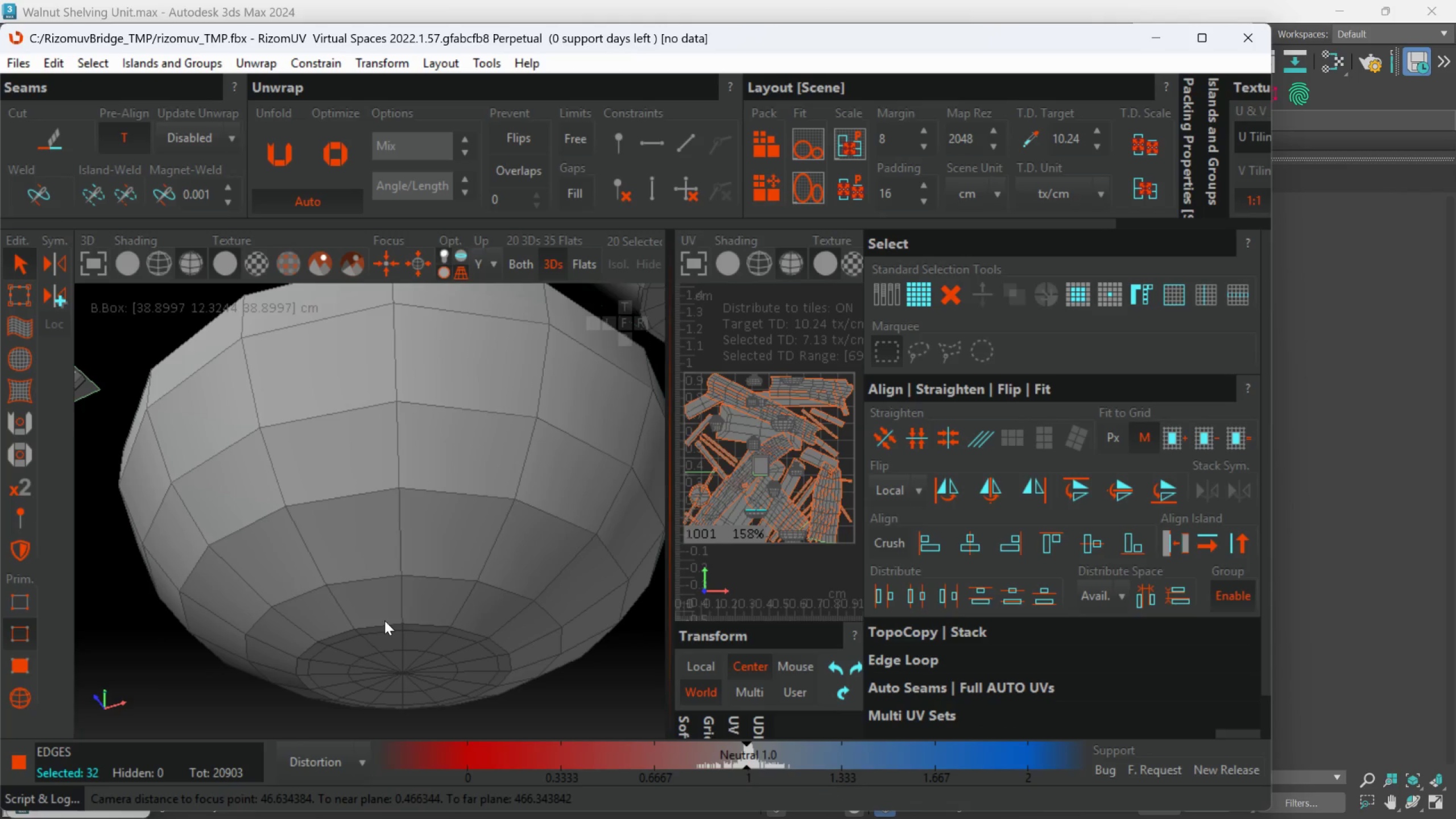 
double_click([384, 622])
 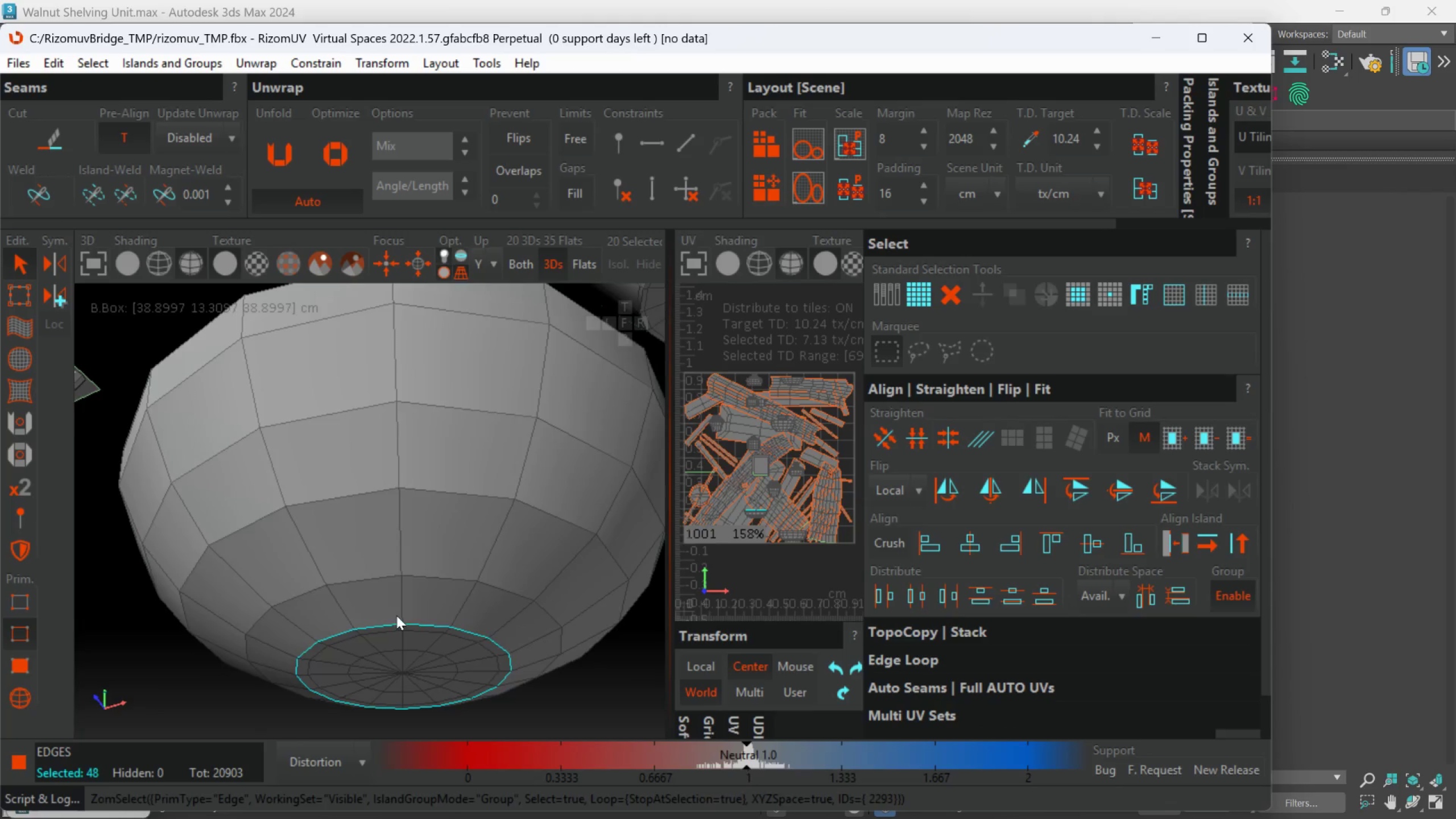 
hold_key(key=AltLeft, duration=0.73)
 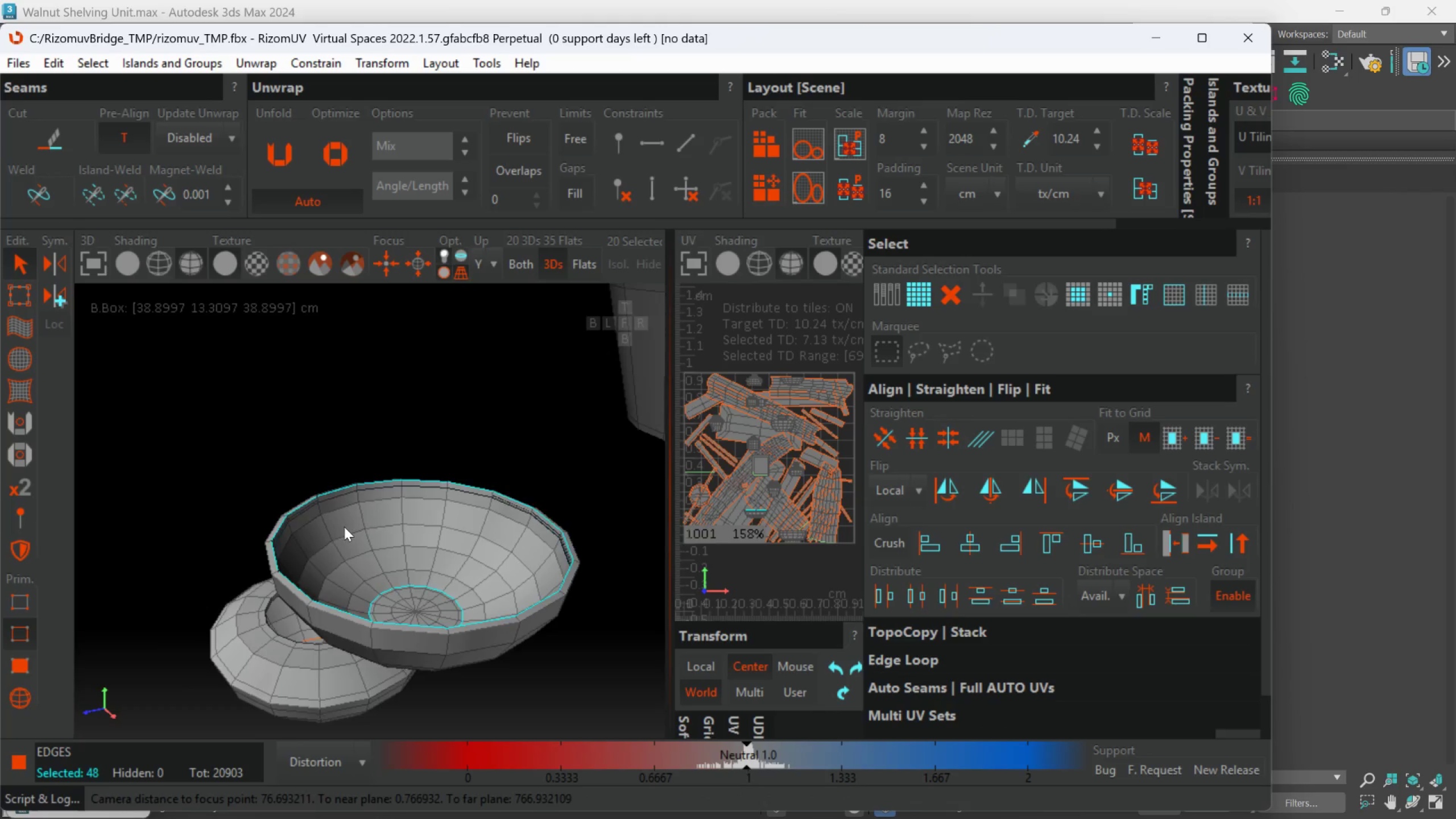 
scroll: coordinate [397, 614], scroll_direction: down, amount: 3.0
 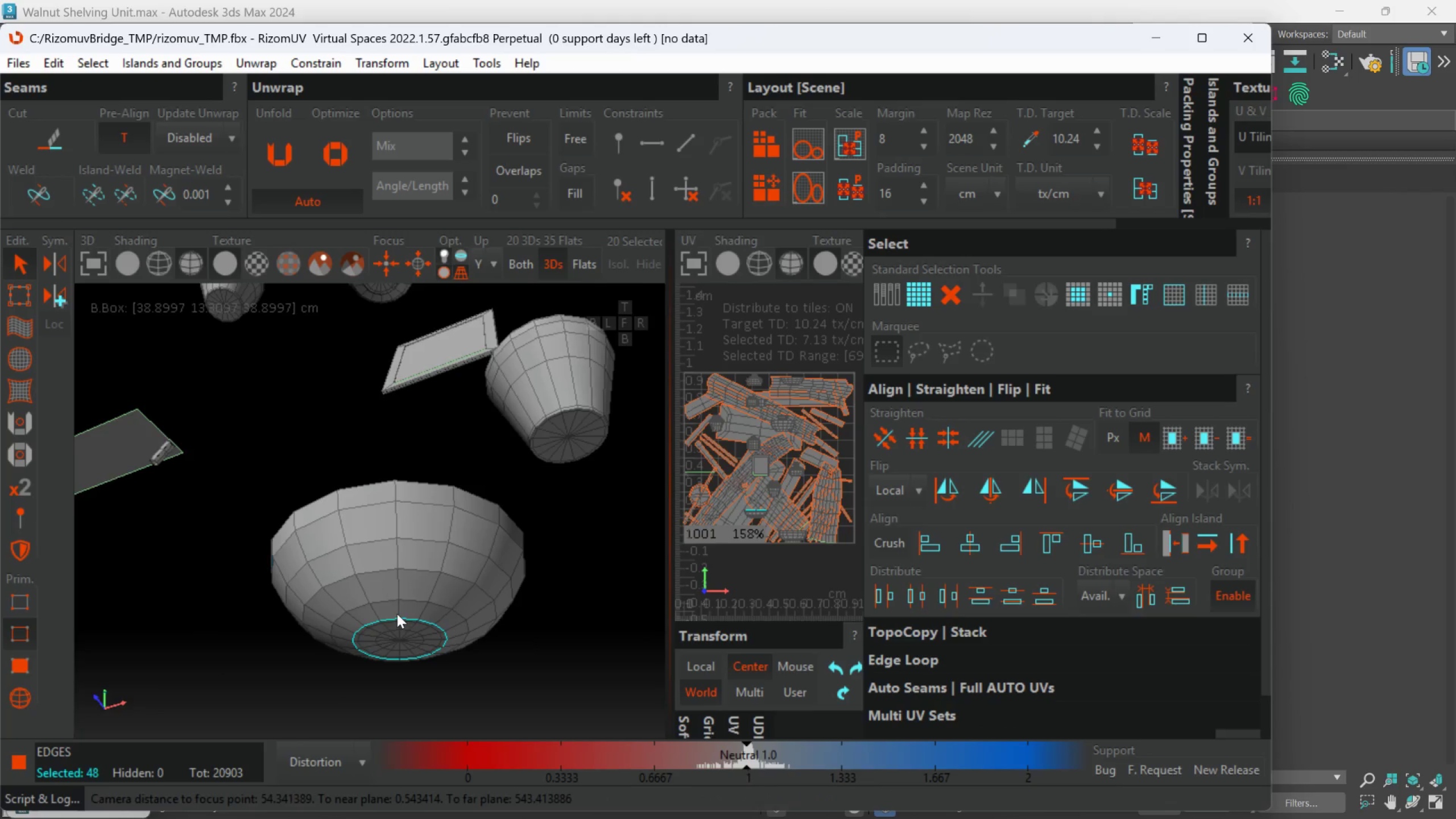 
hold_key(key=ControlLeft, duration=1.06)
 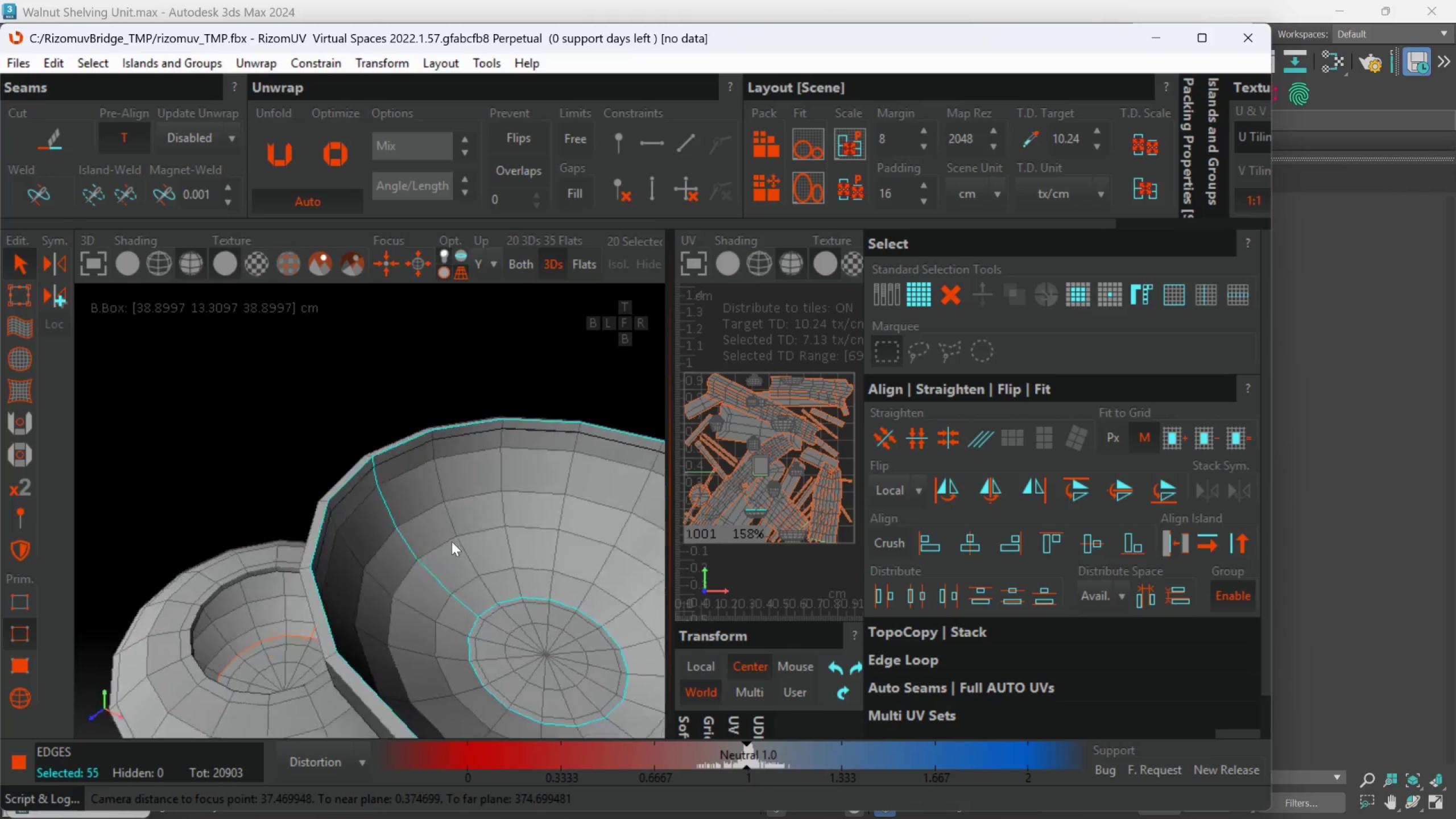 
scroll: coordinate [342, 512], scroll_direction: up, amount: 2.0
 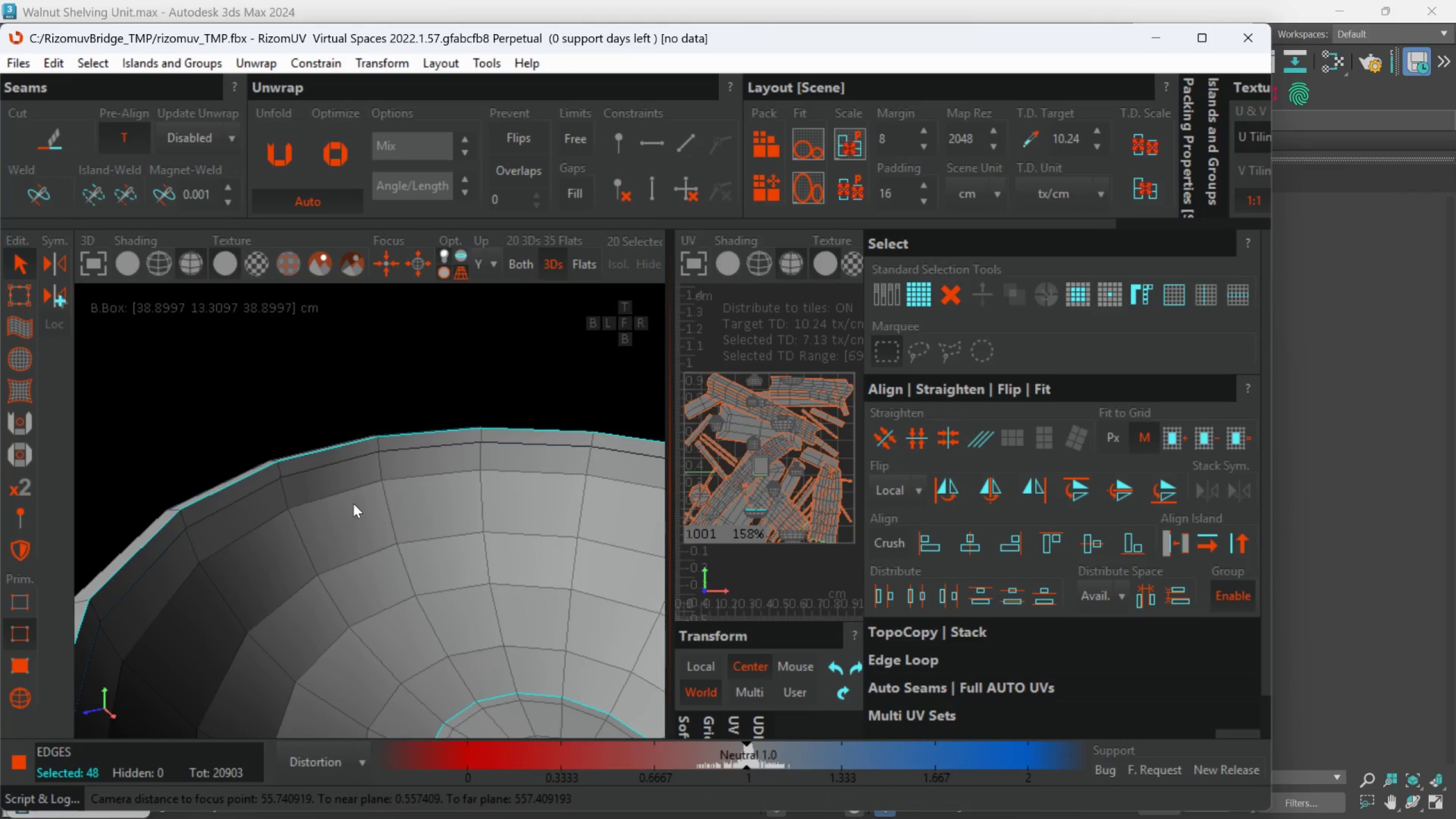 
double_click([387, 508])
 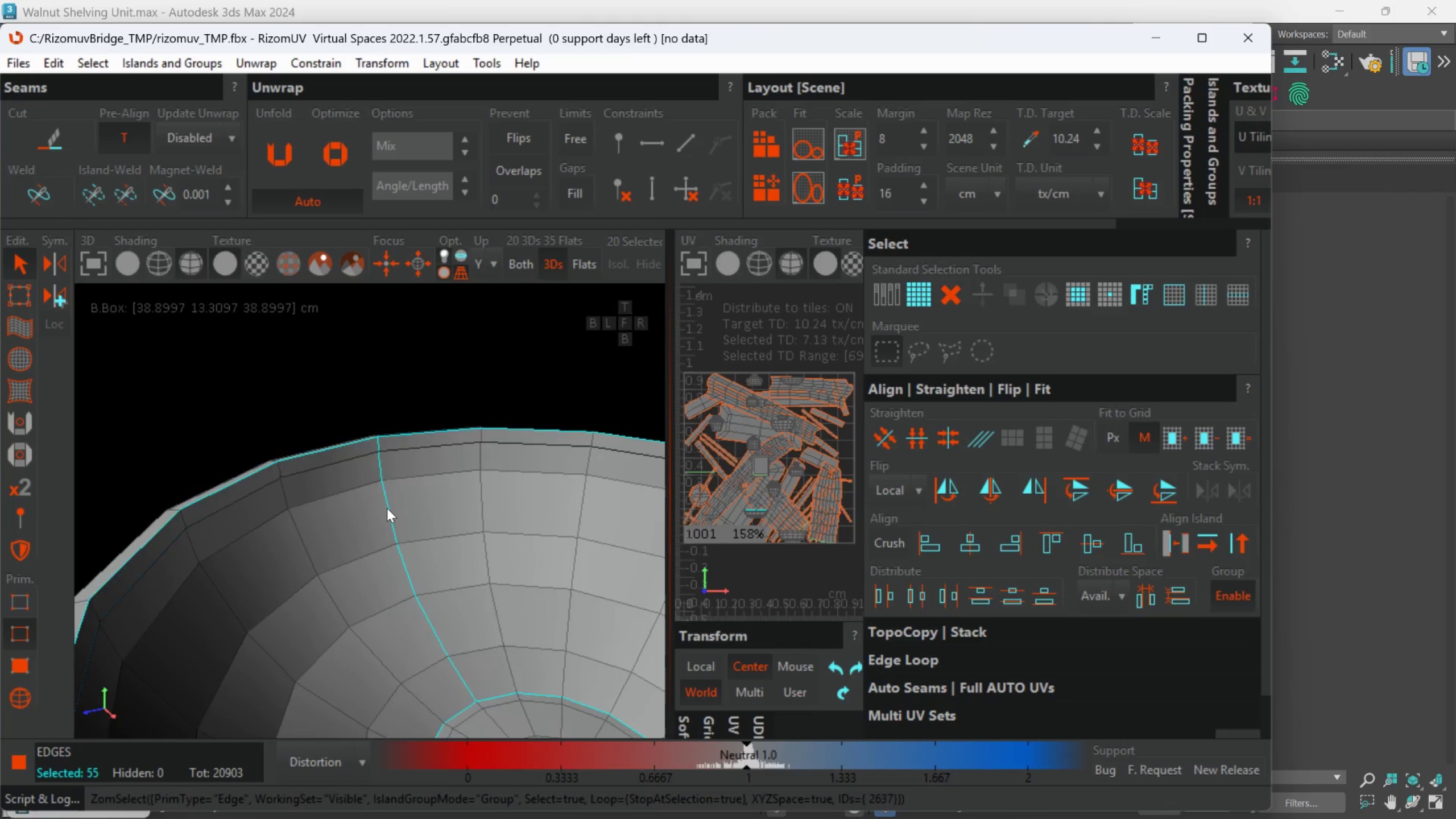 
hold_key(key=AltLeft, duration=0.72)
 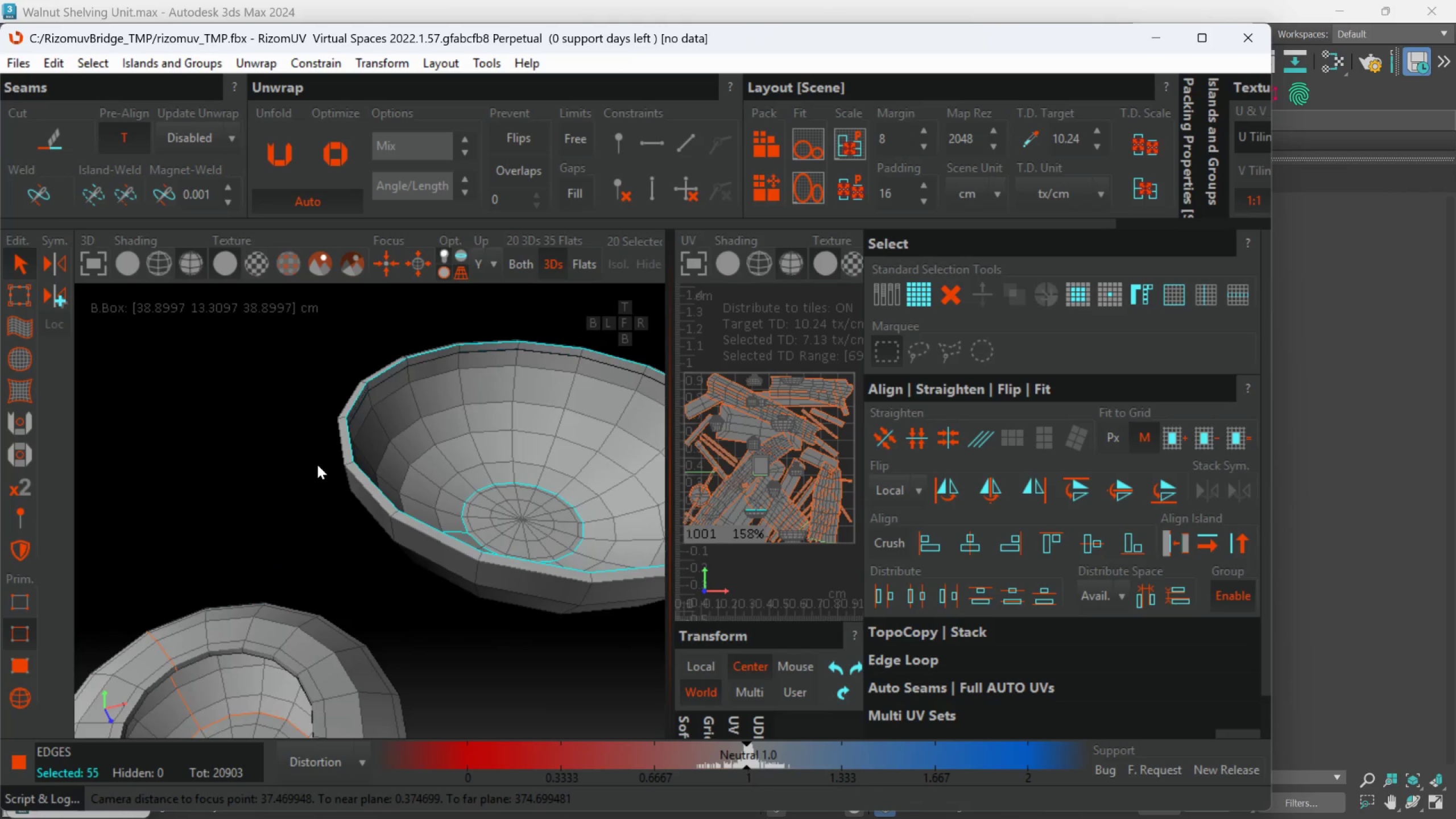 
scroll: coordinate [387, 510], scroll_direction: down, amount: 1.0
 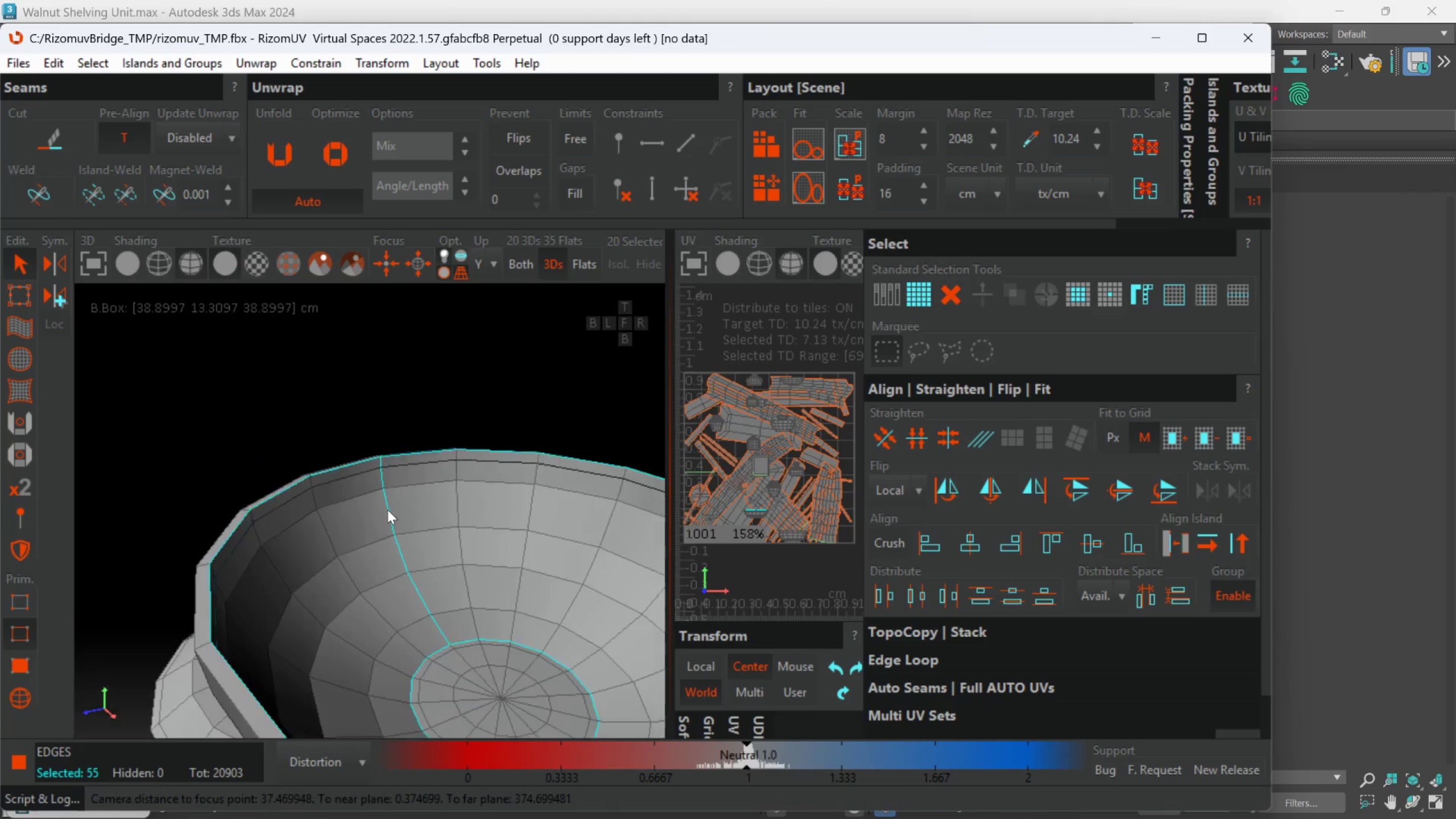 
key(Control+ControlLeft)
 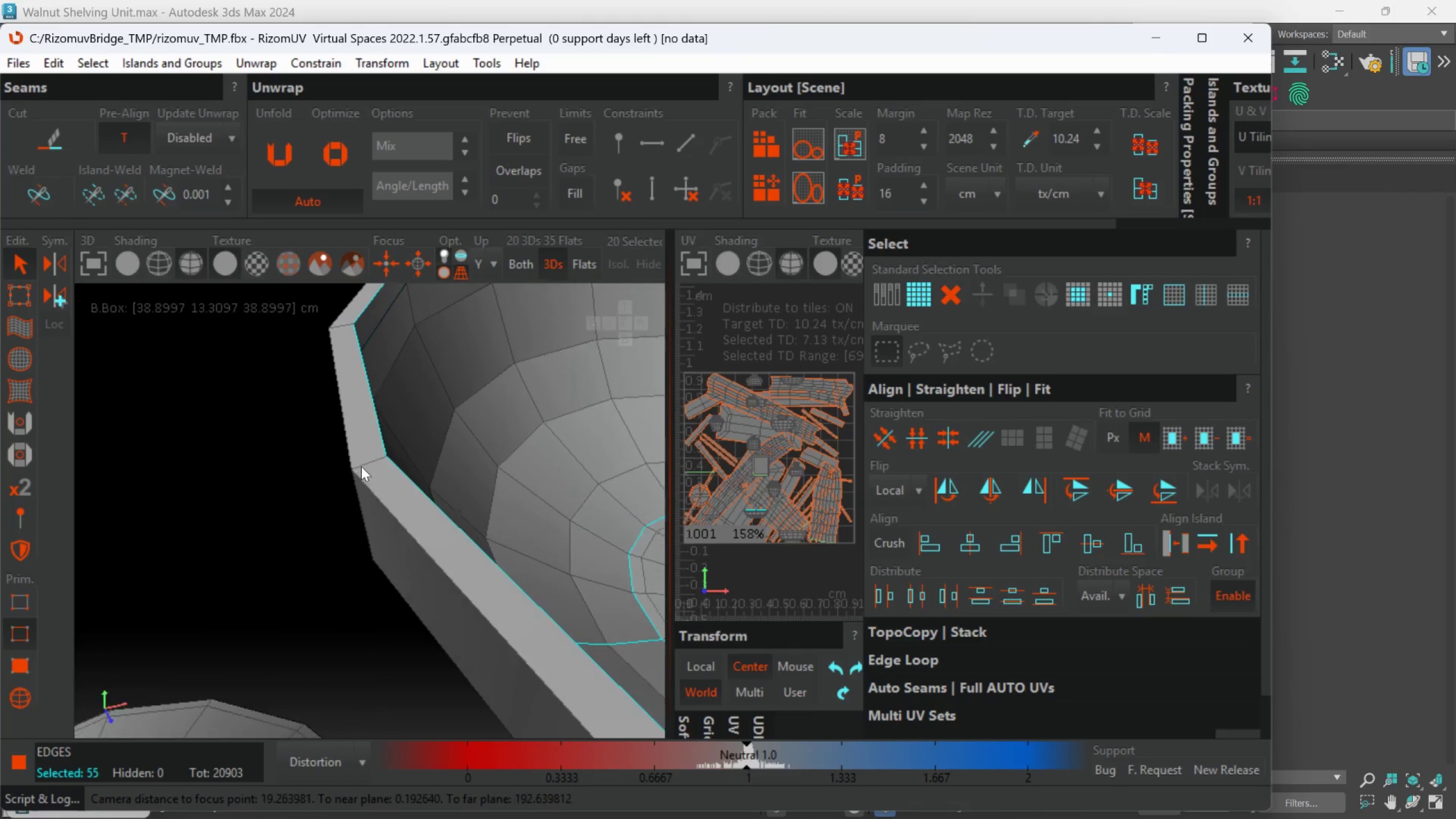 
hold_key(key=ControlLeft, duration=0.7)
left_click([362, 466])
 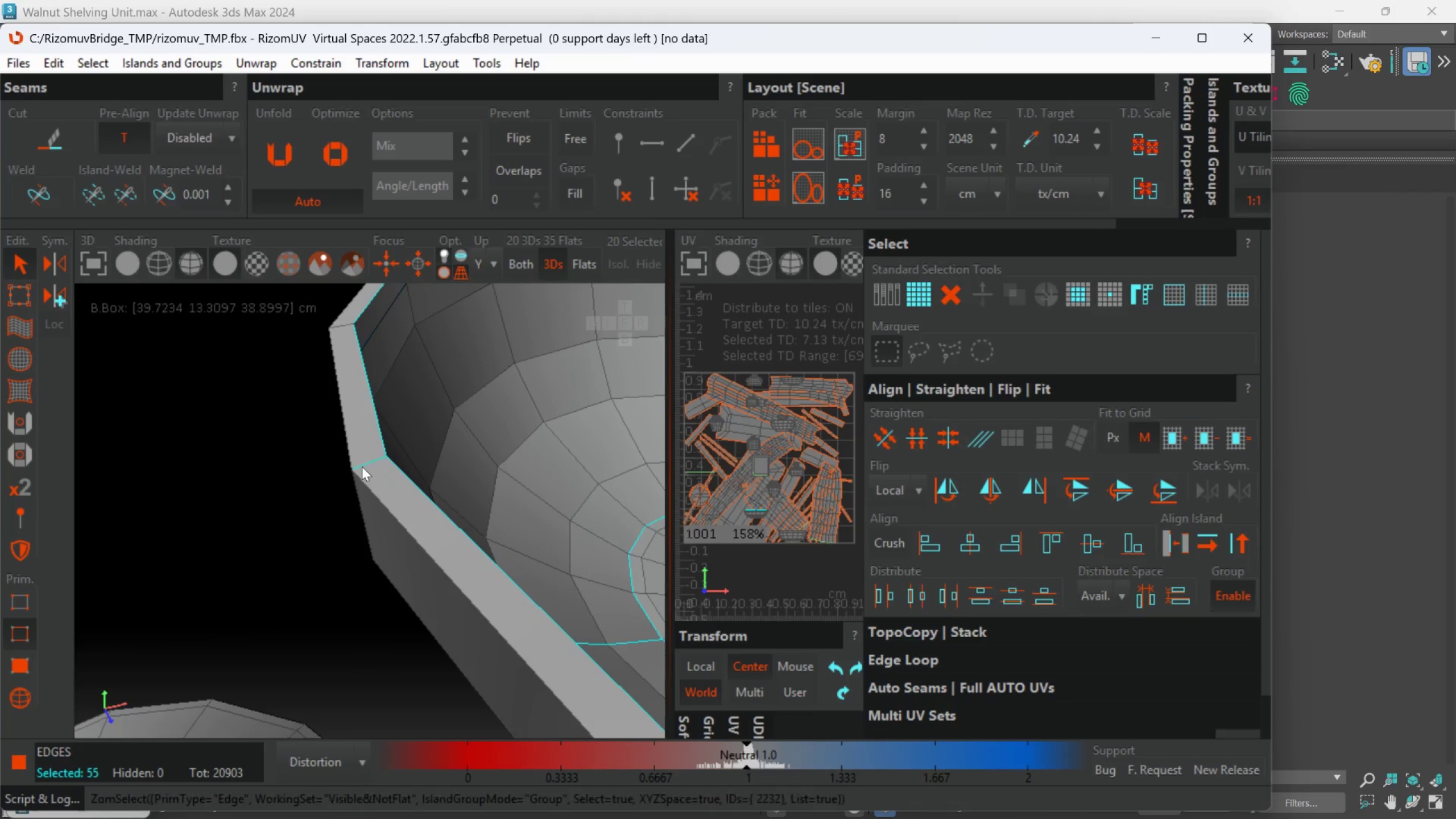 
scroll: coordinate [361, 466], scroll_direction: up, amount: 3.0
 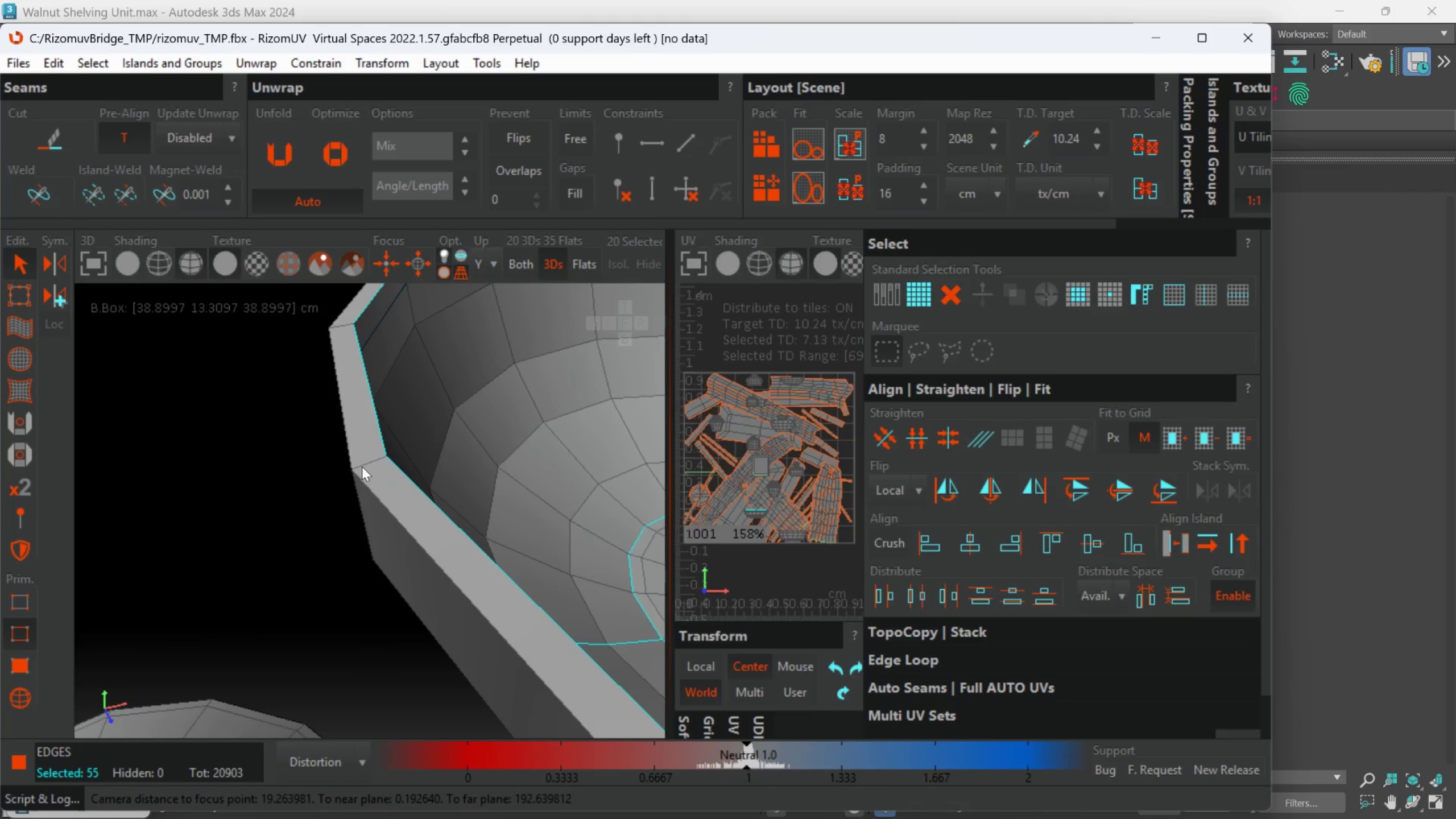 
double_click([362, 466])
 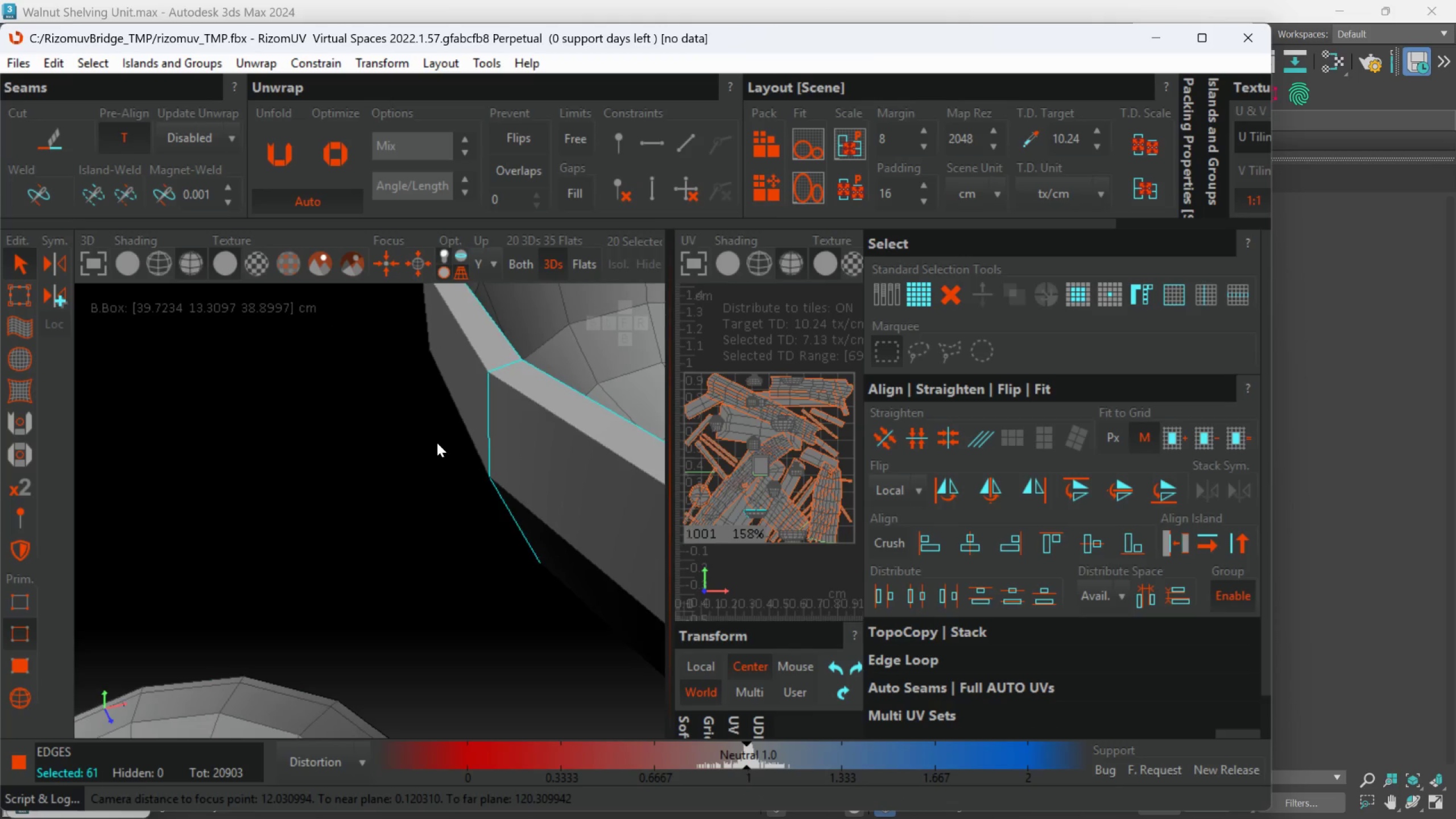 
hold_key(key=AltLeft, duration=0.45)
 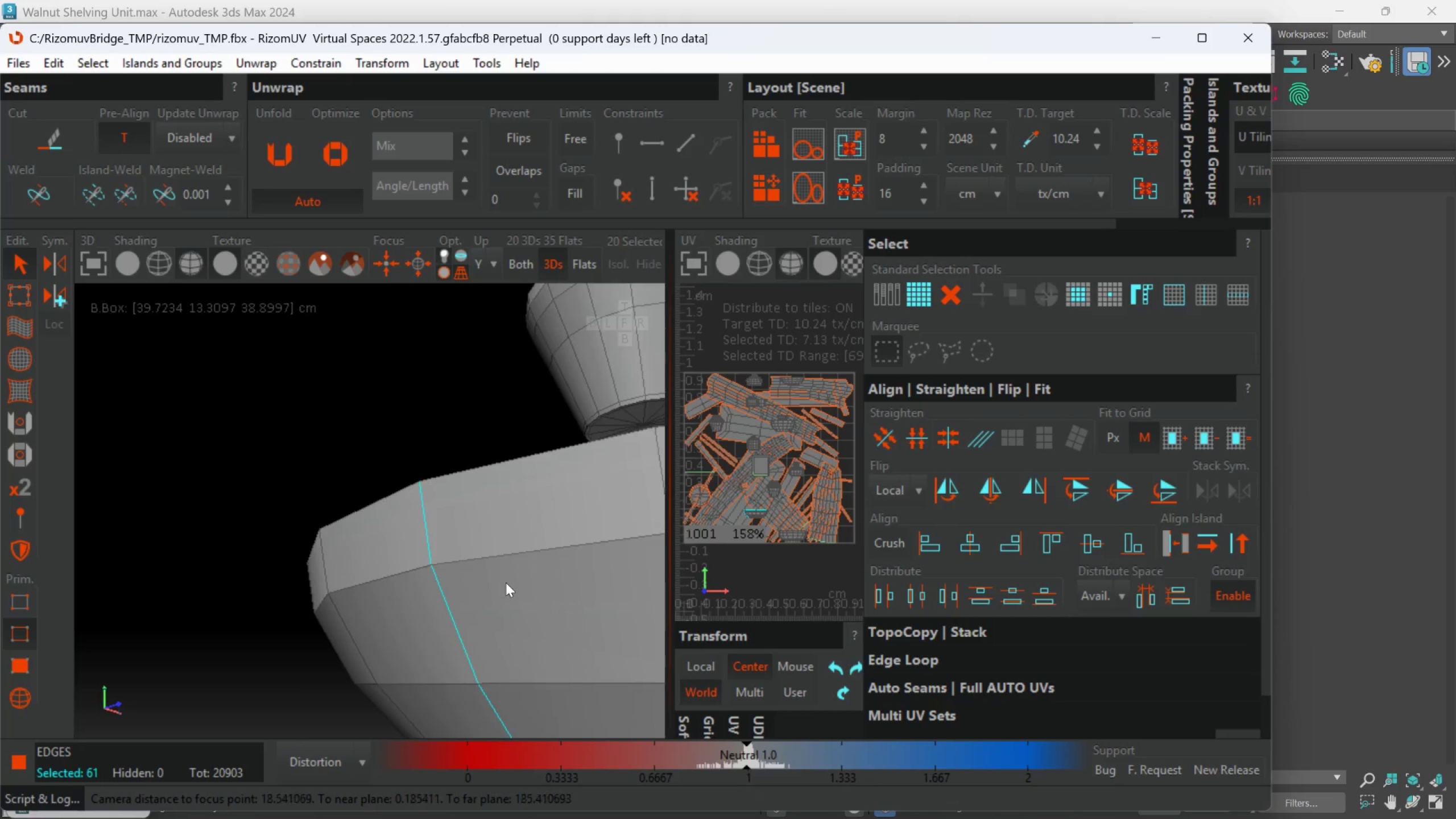 
scroll: coordinate [435, 498], scroll_direction: down, amount: 1.0
 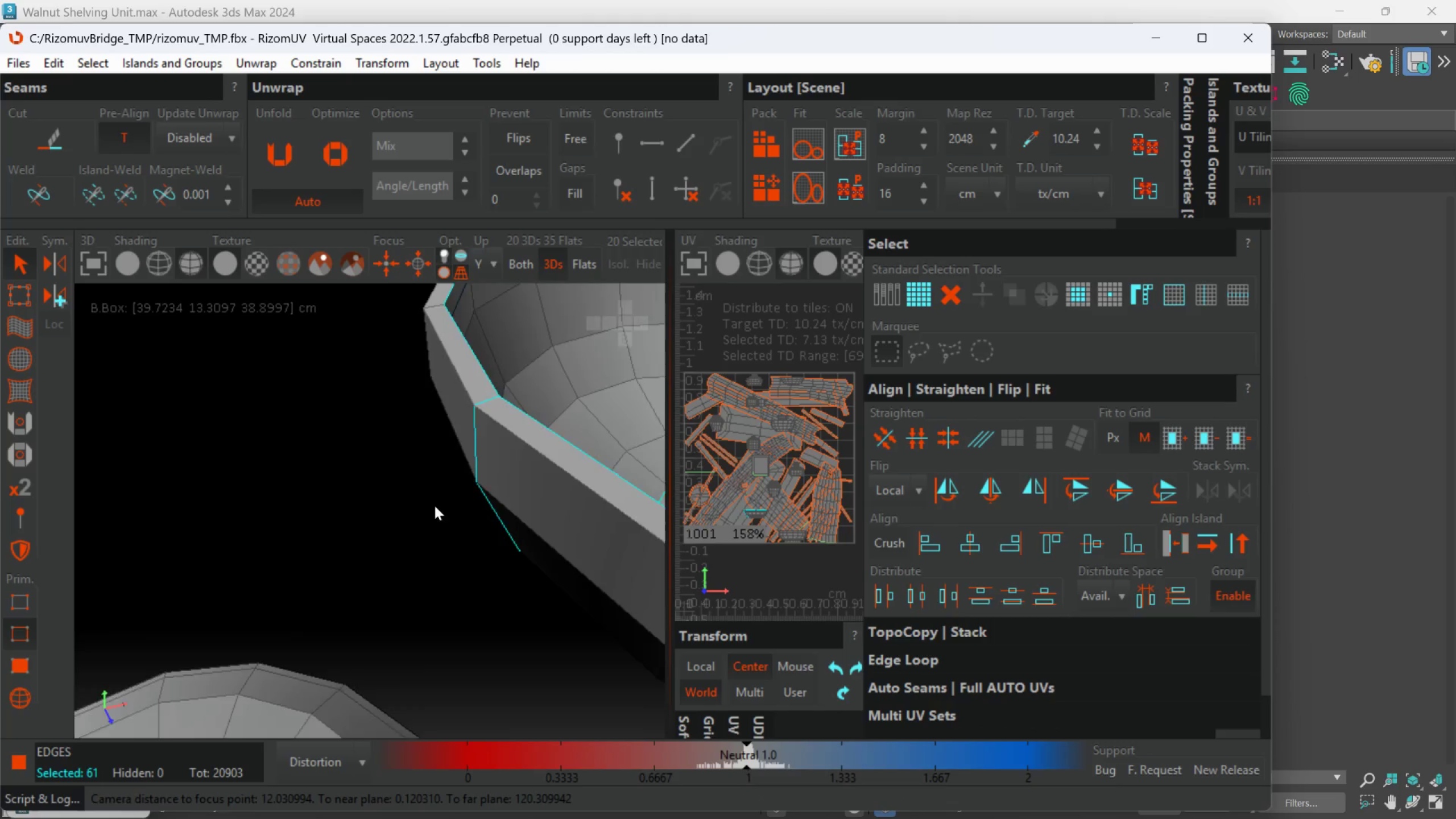 
hold_key(key=AltLeft, duration=0.89)
 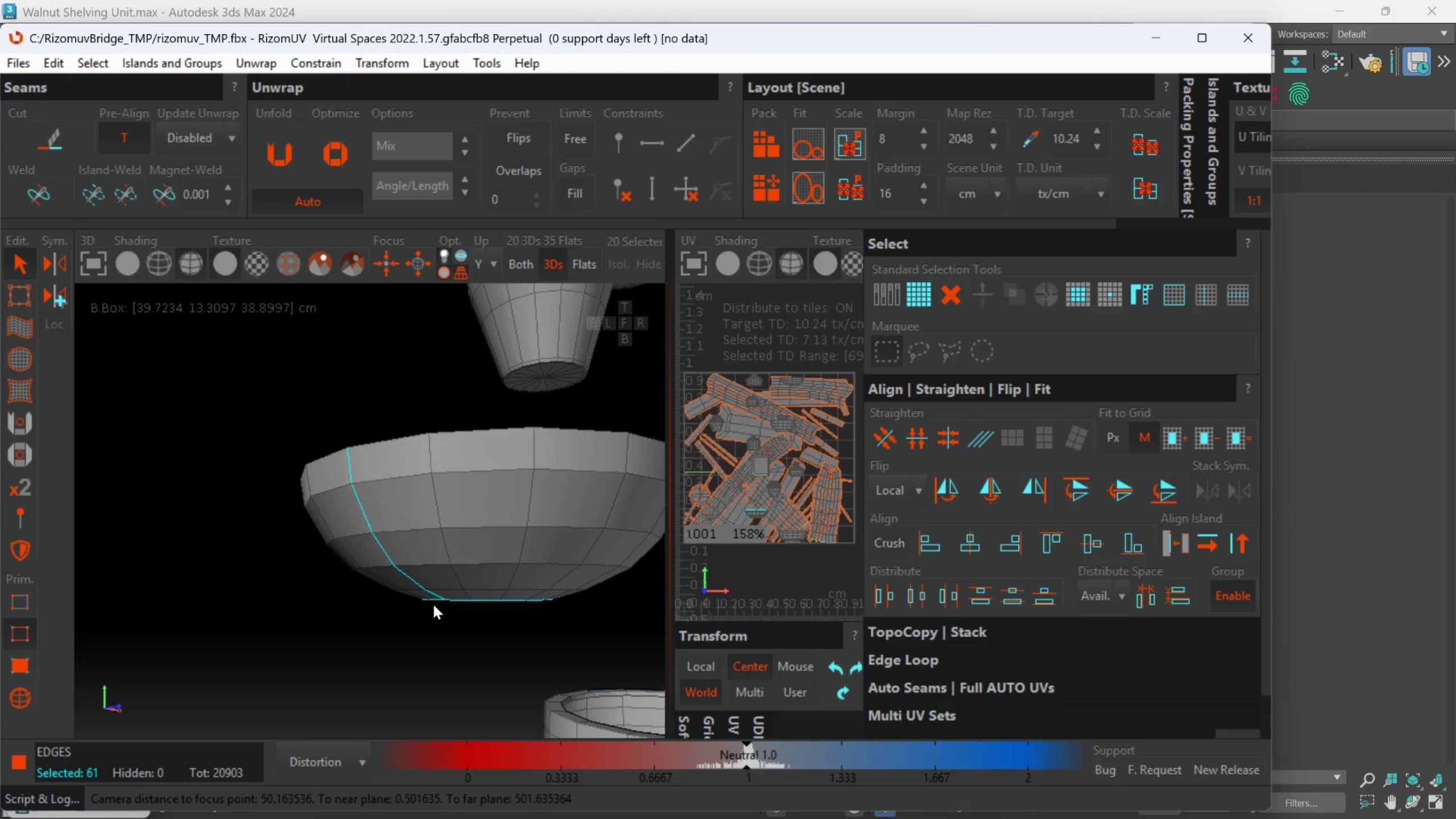 
scroll: coordinate [437, 589], scroll_direction: down, amount: 3.0
 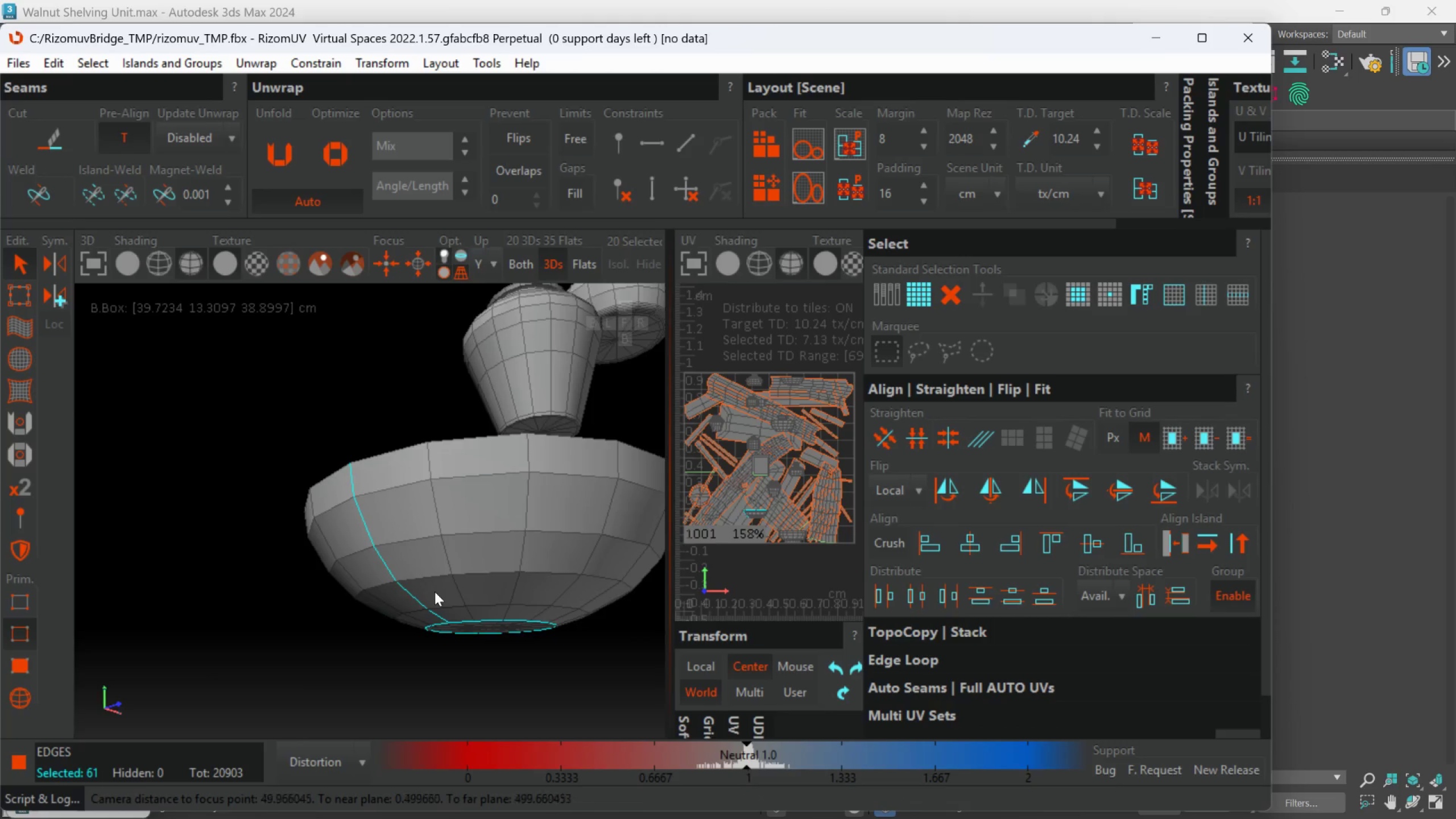 
key(C)
 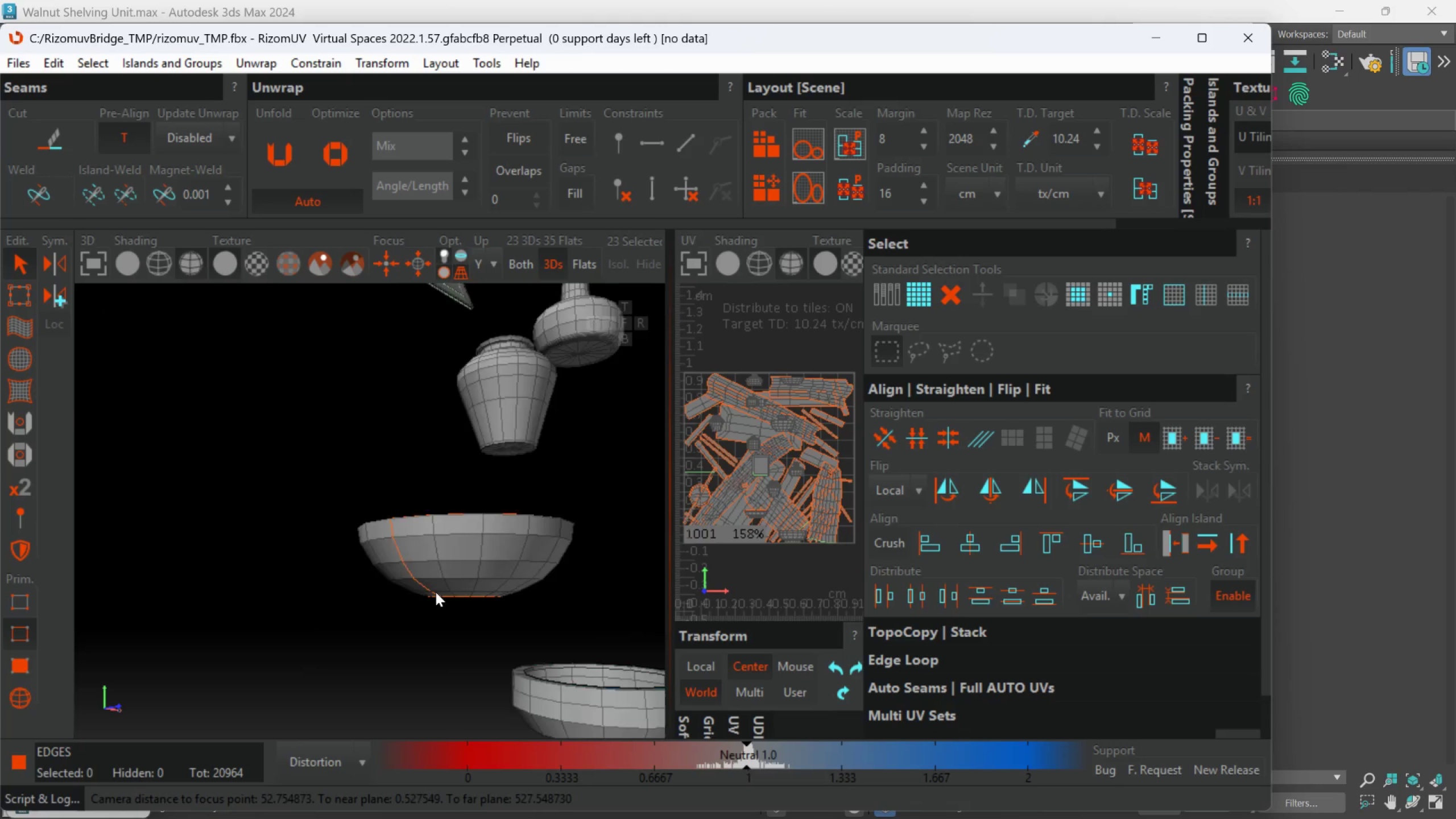 
hold_key(key=AltLeft, duration=0.67)
 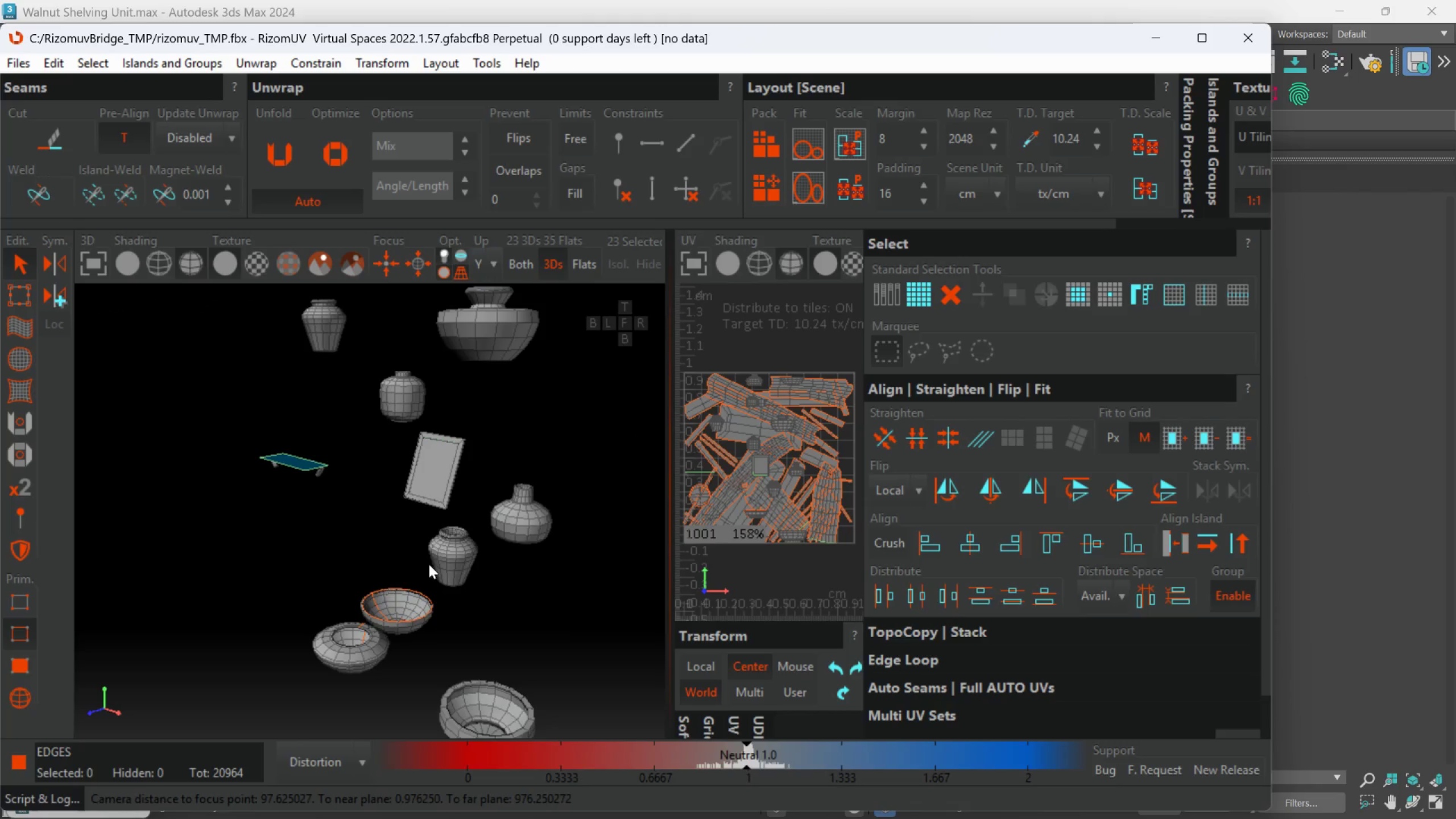 
scroll: coordinate [436, 594], scroll_direction: down, amount: 6.0
 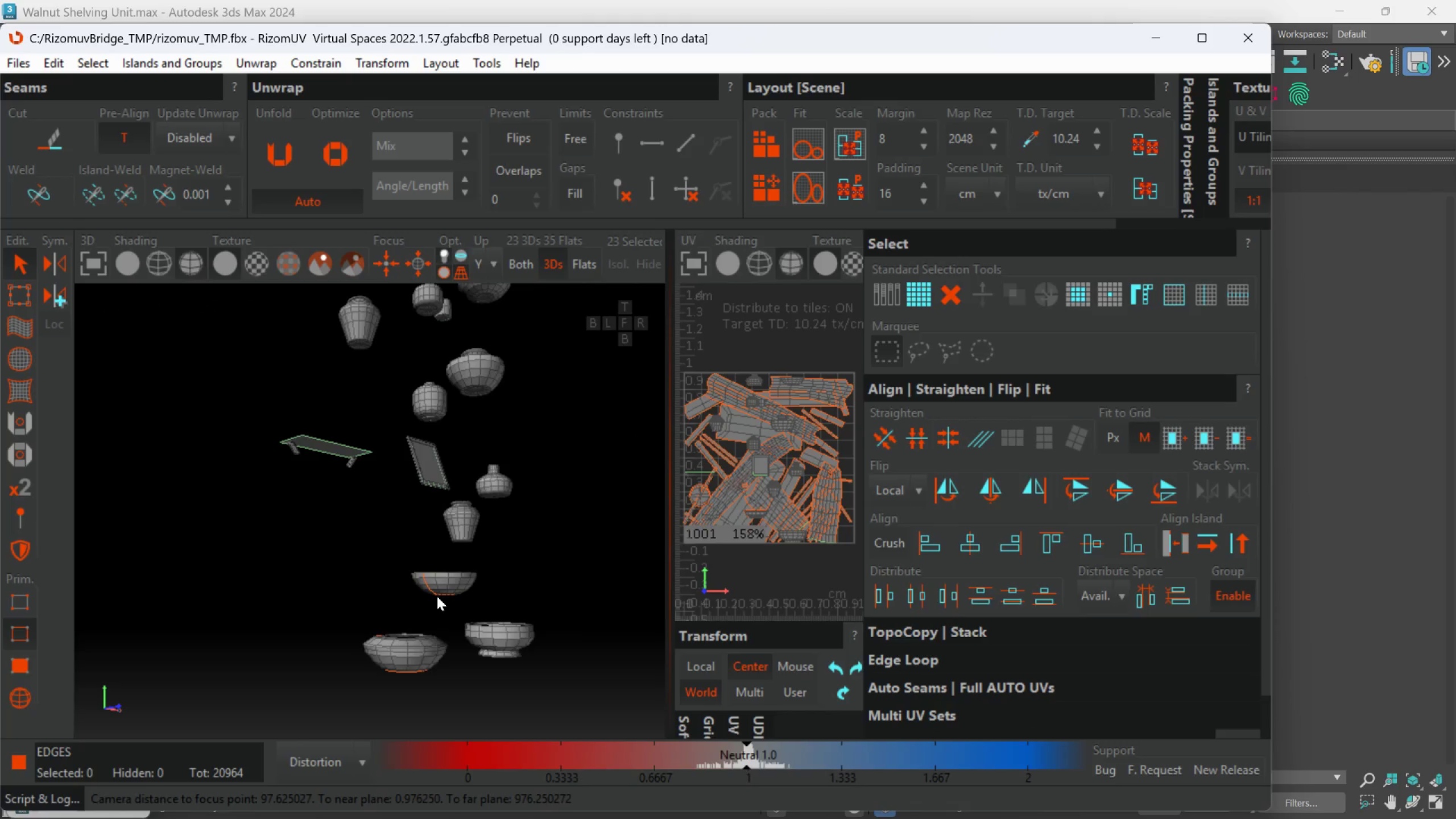 
scroll: coordinate [446, 599], scroll_direction: up, amount: 6.0
 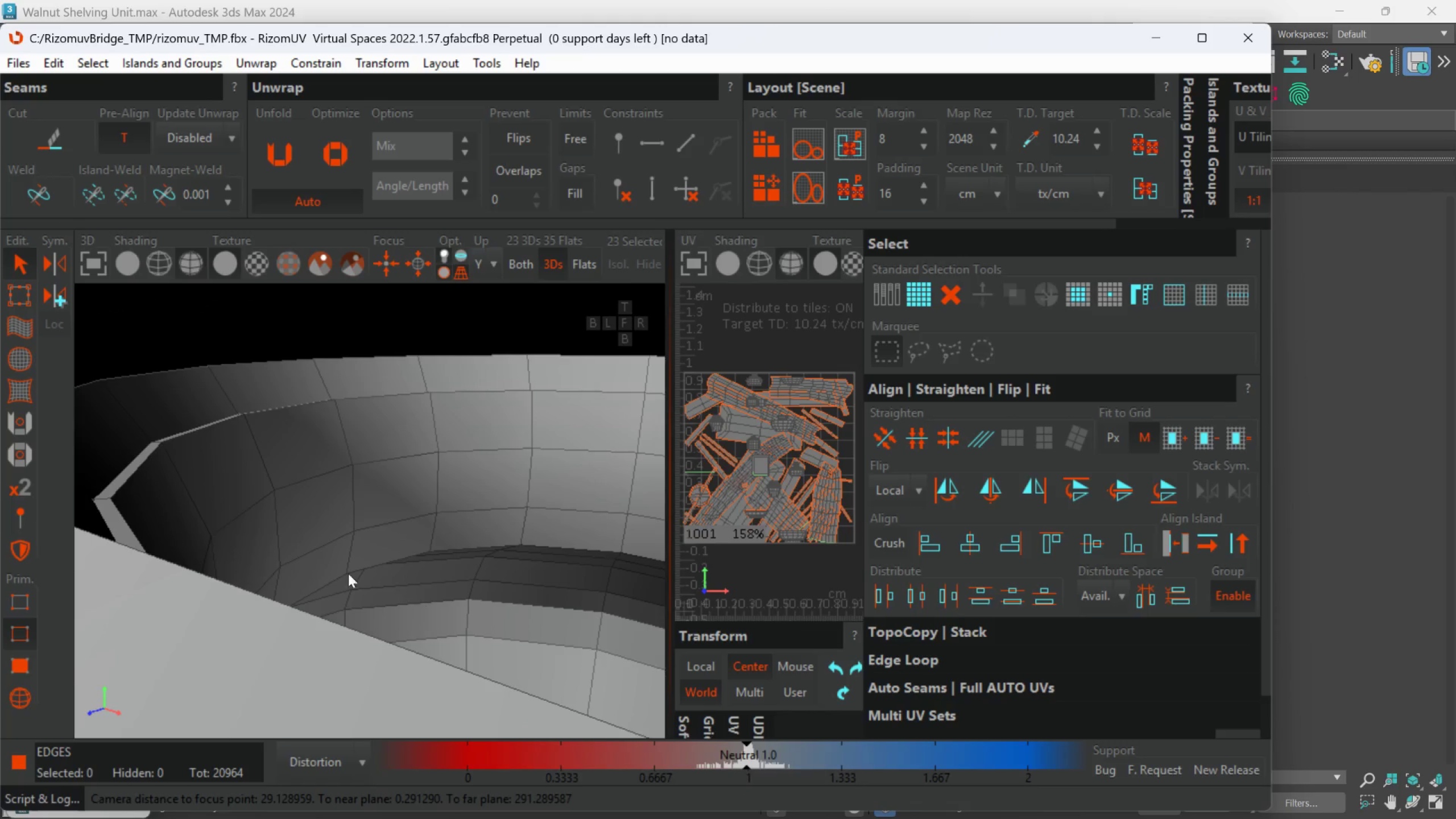 
key(Alt+AltLeft)
 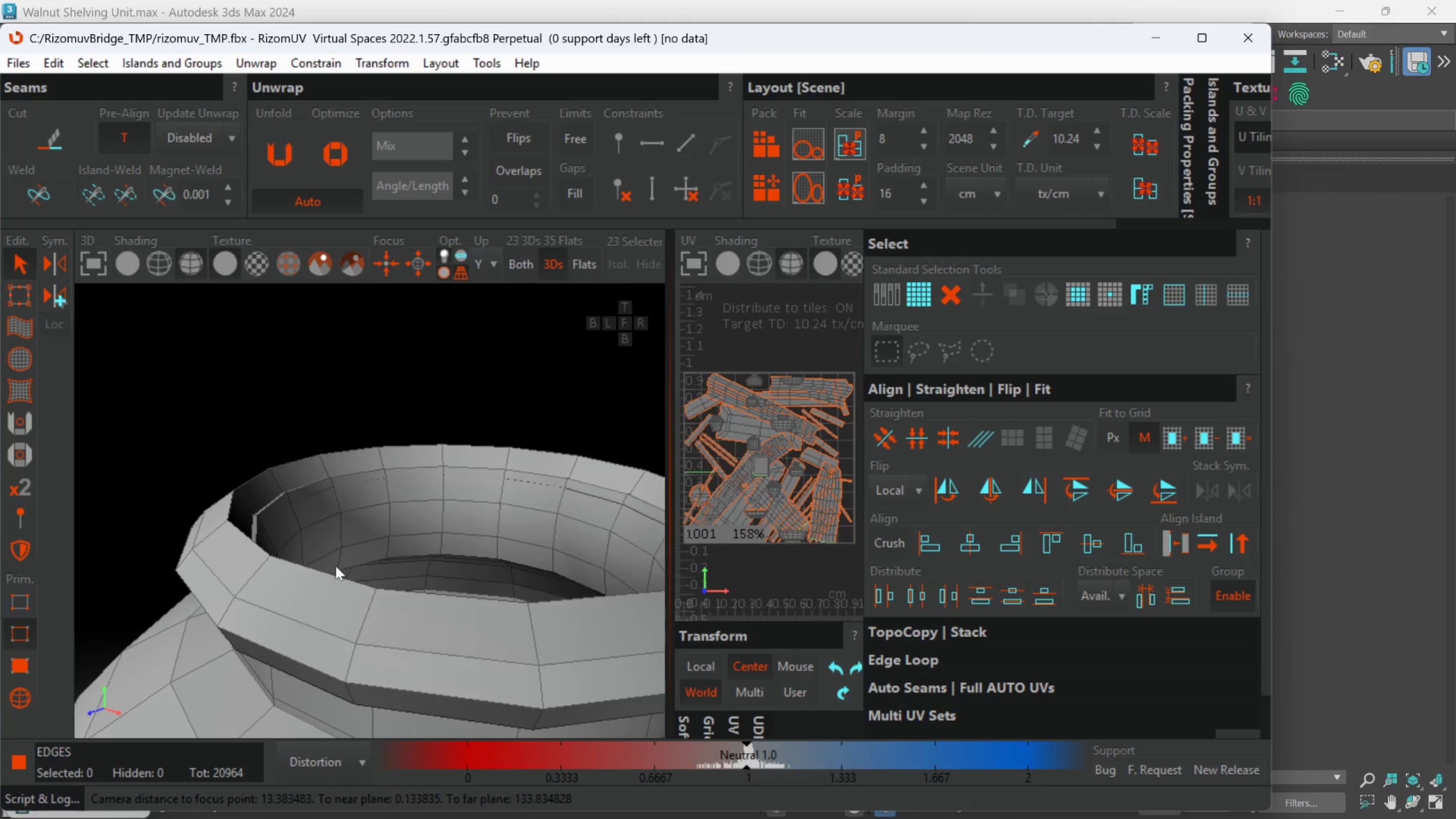 
hold_key(key=AltLeft, duration=0.7)
 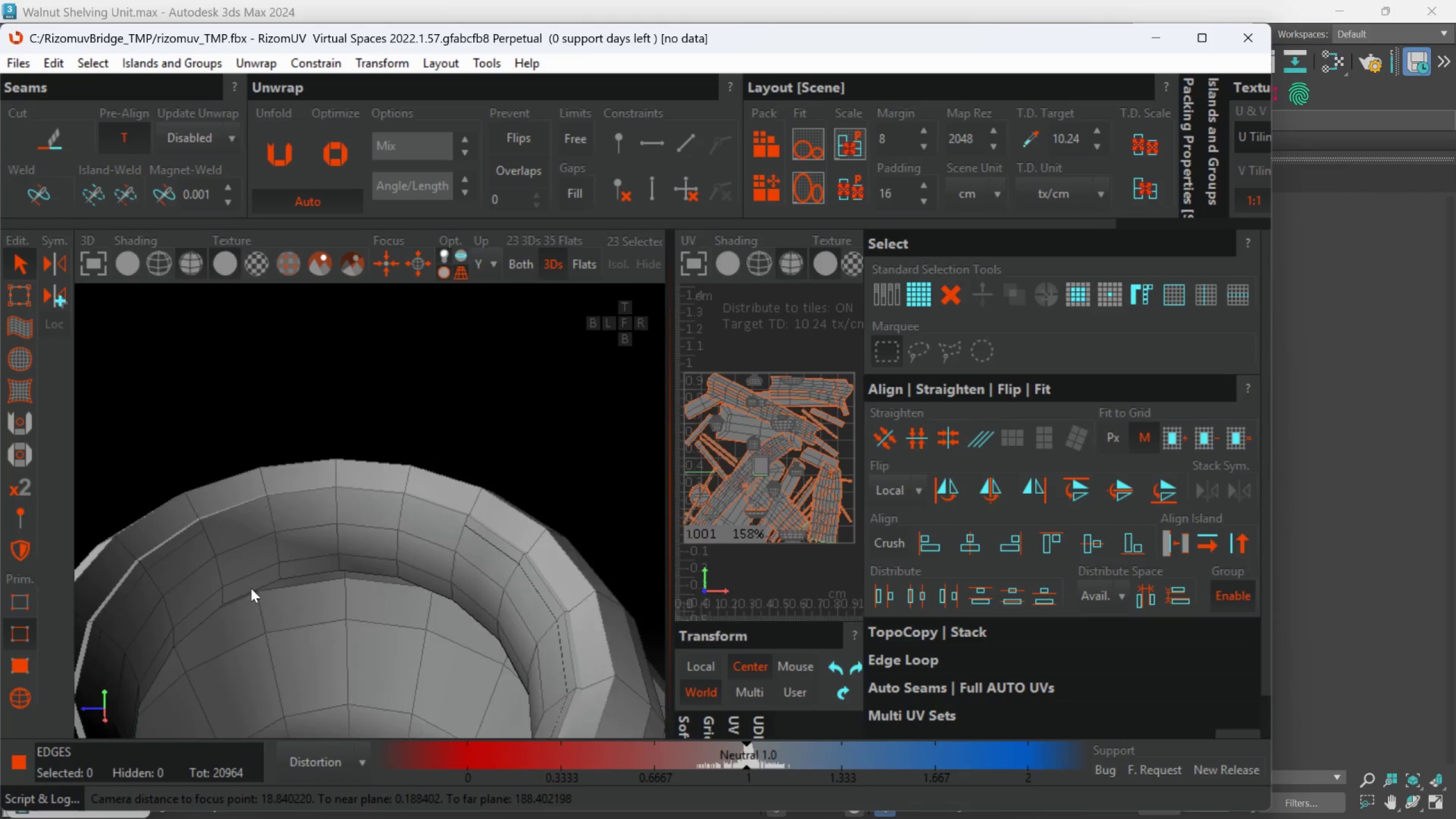 
scroll: coordinate [326, 566], scroll_direction: down, amount: 2.0
 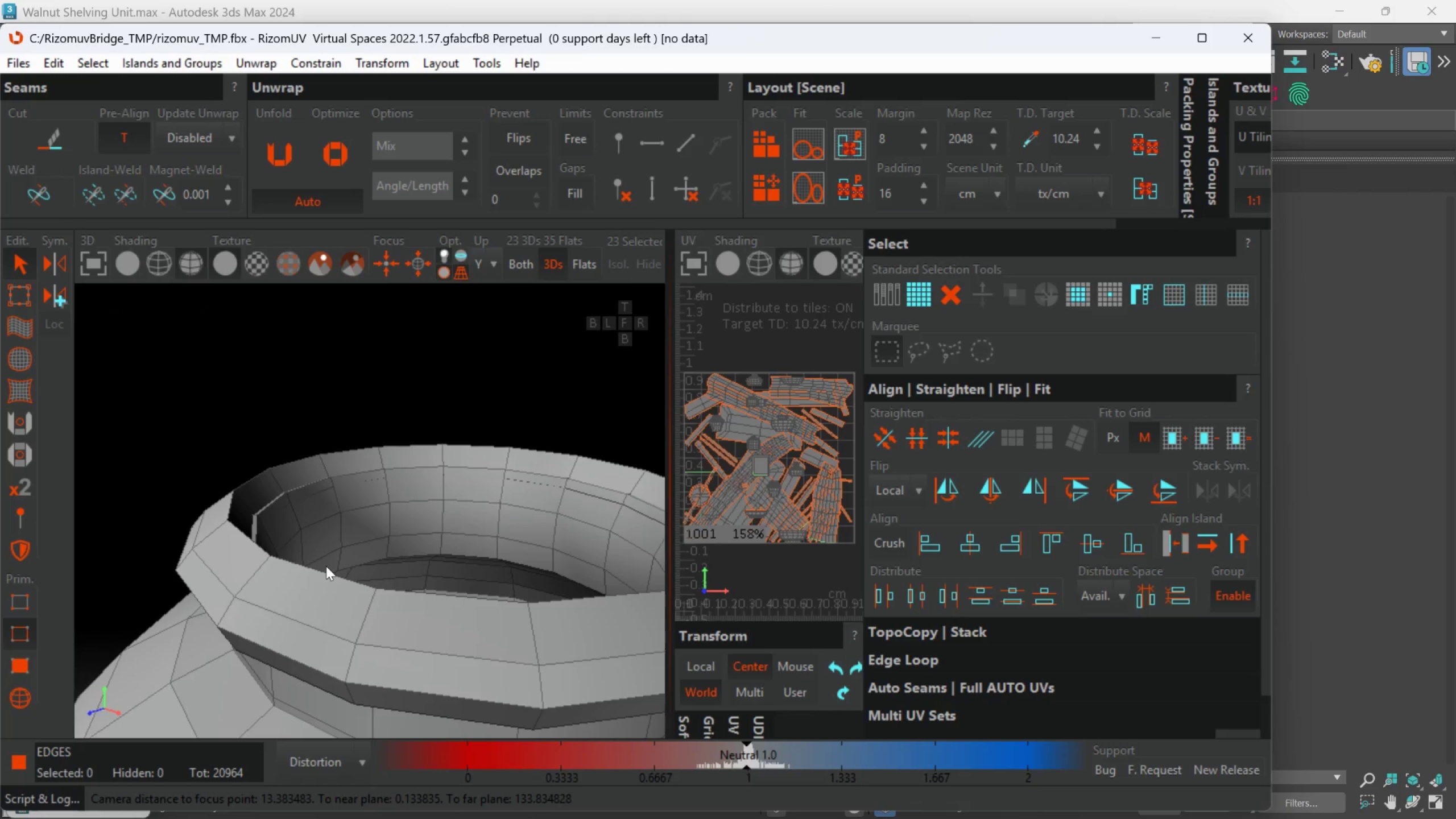 
hold_key(key=AltLeft, duration=1.03)
 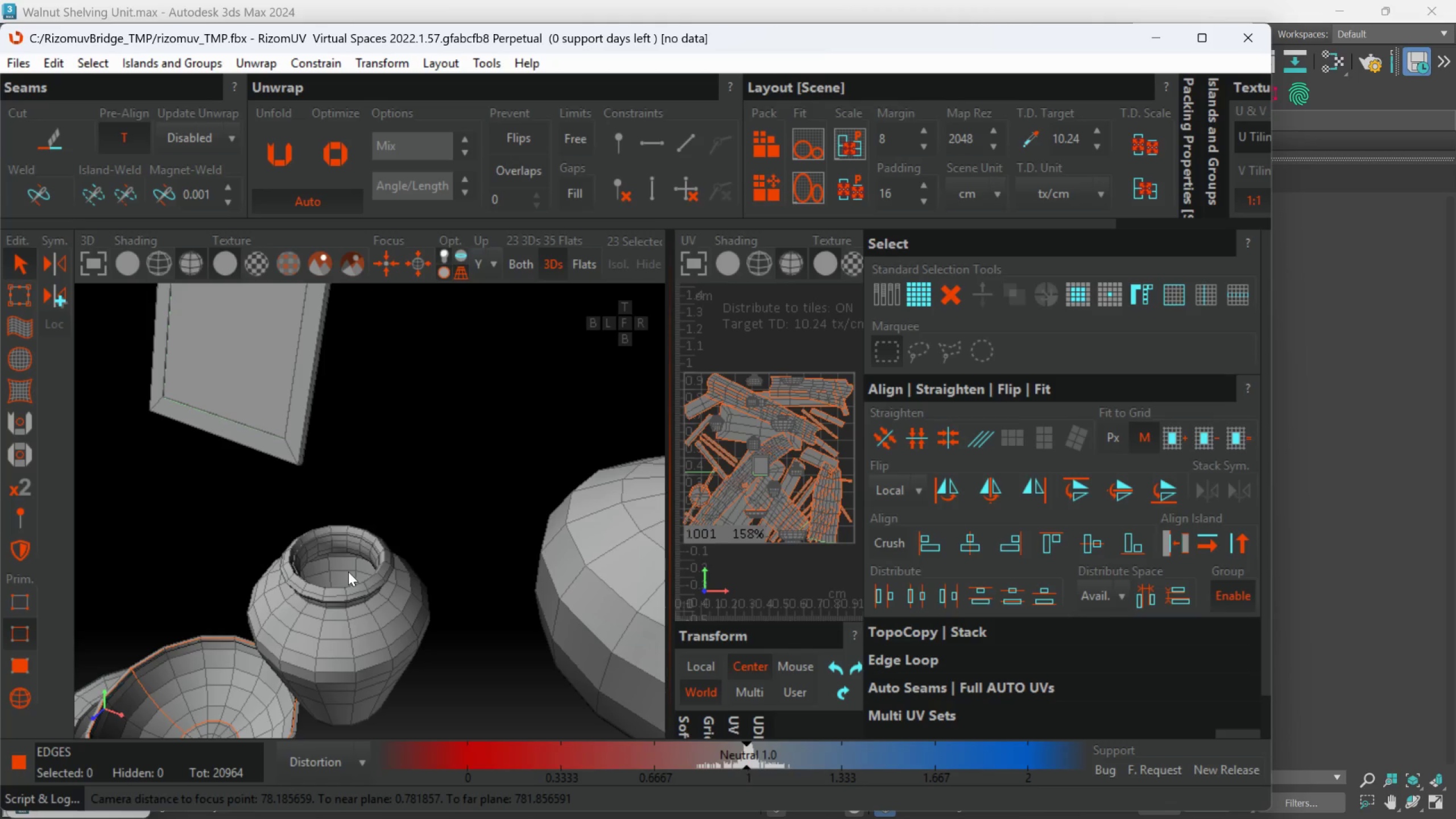 
scroll: coordinate [265, 593], scroll_direction: down, amount: 4.0
 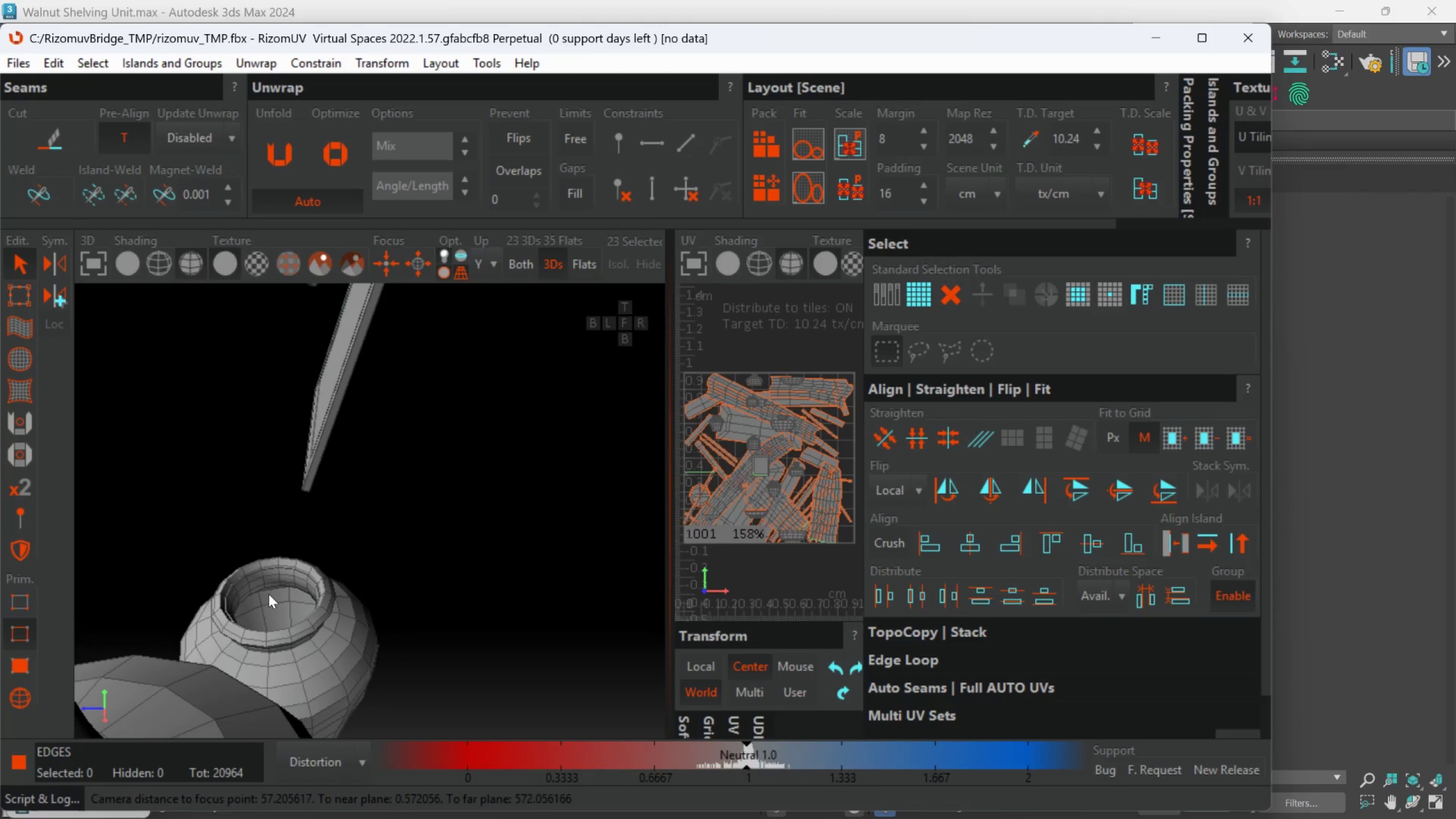 
hold_key(key=AltLeft, duration=0.62)
 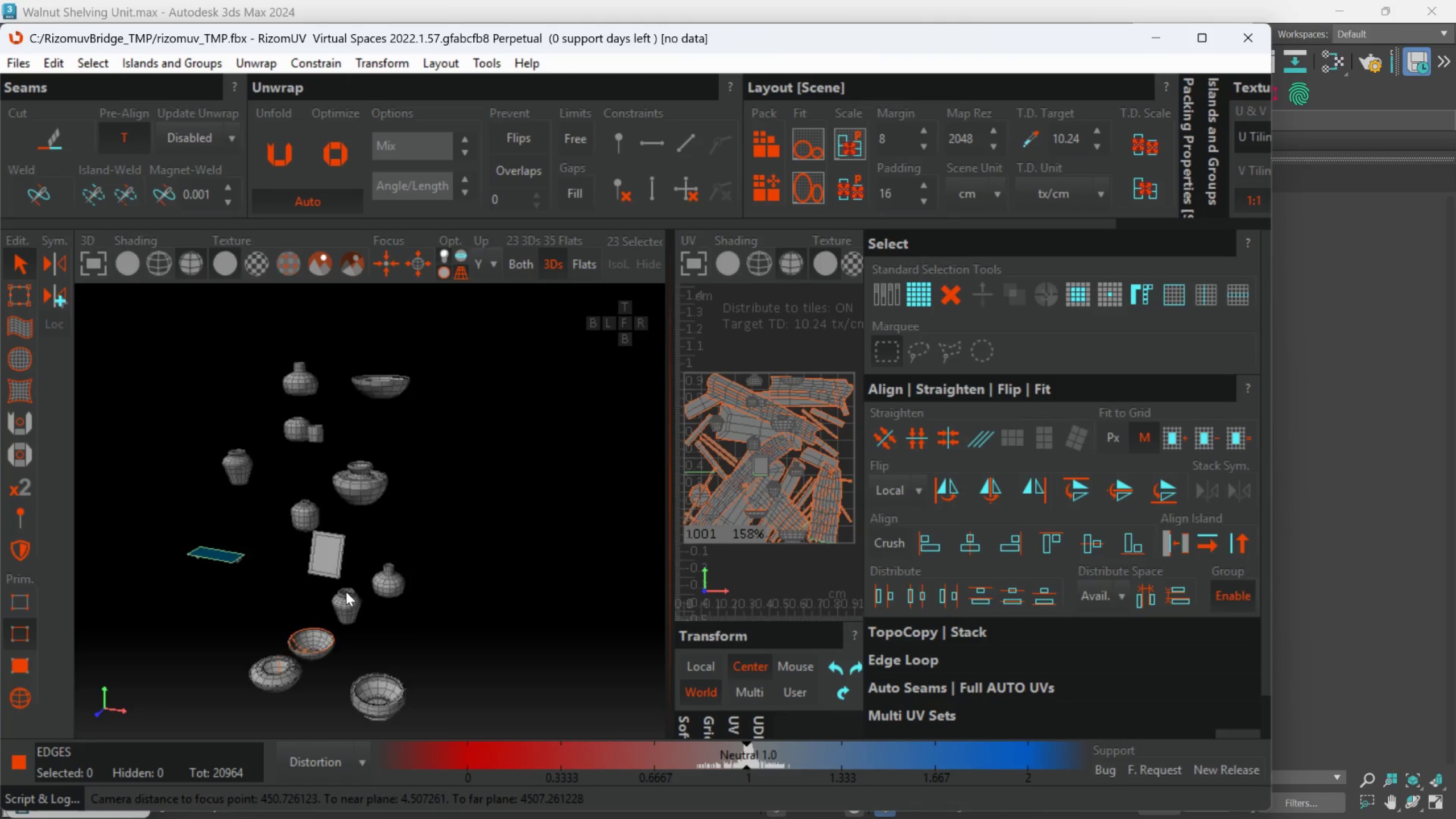 
scroll: coordinate [350, 599], scroll_direction: down, amount: 6.0
 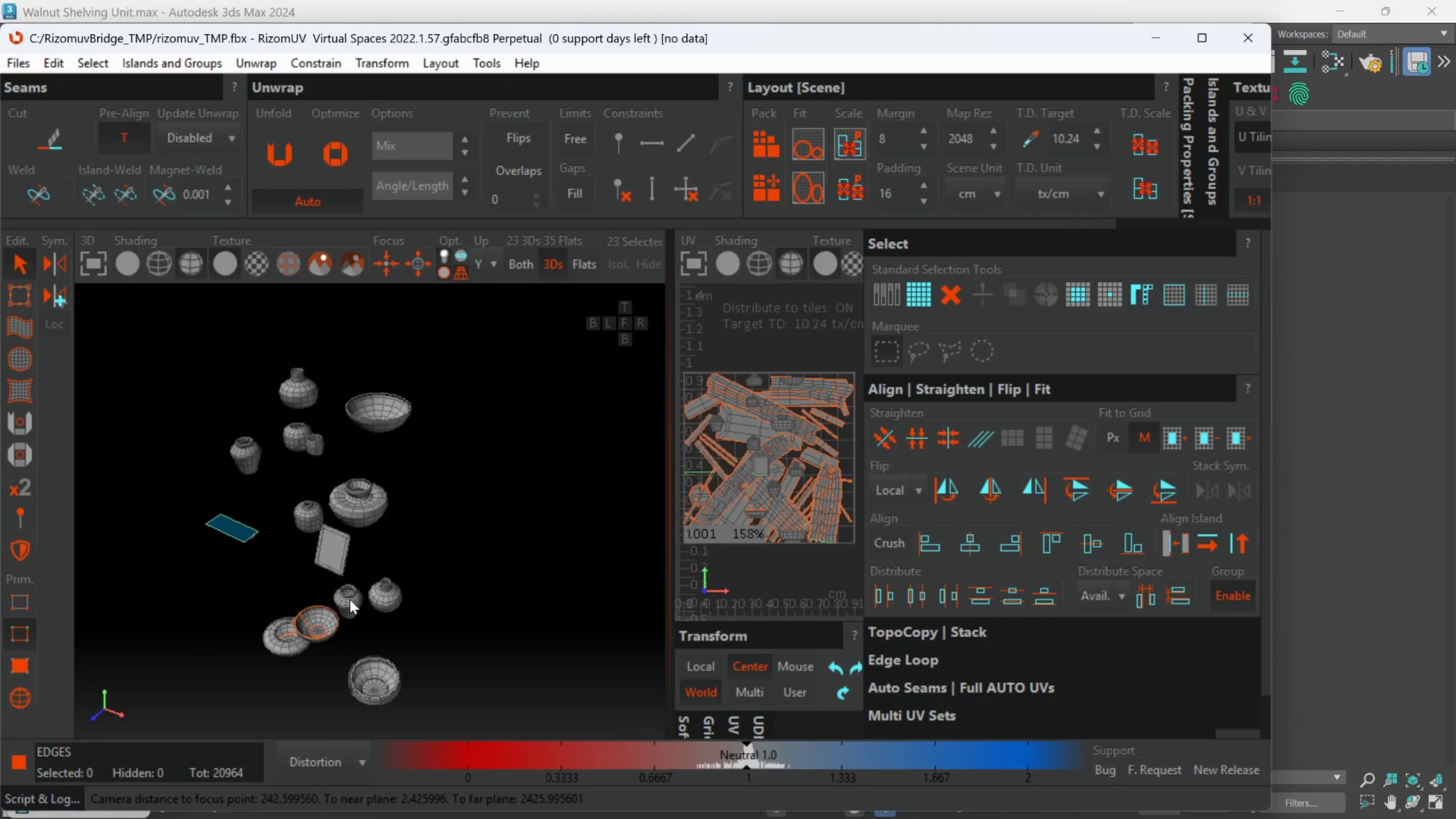 
hold_key(key=AltLeft, duration=0.5)
 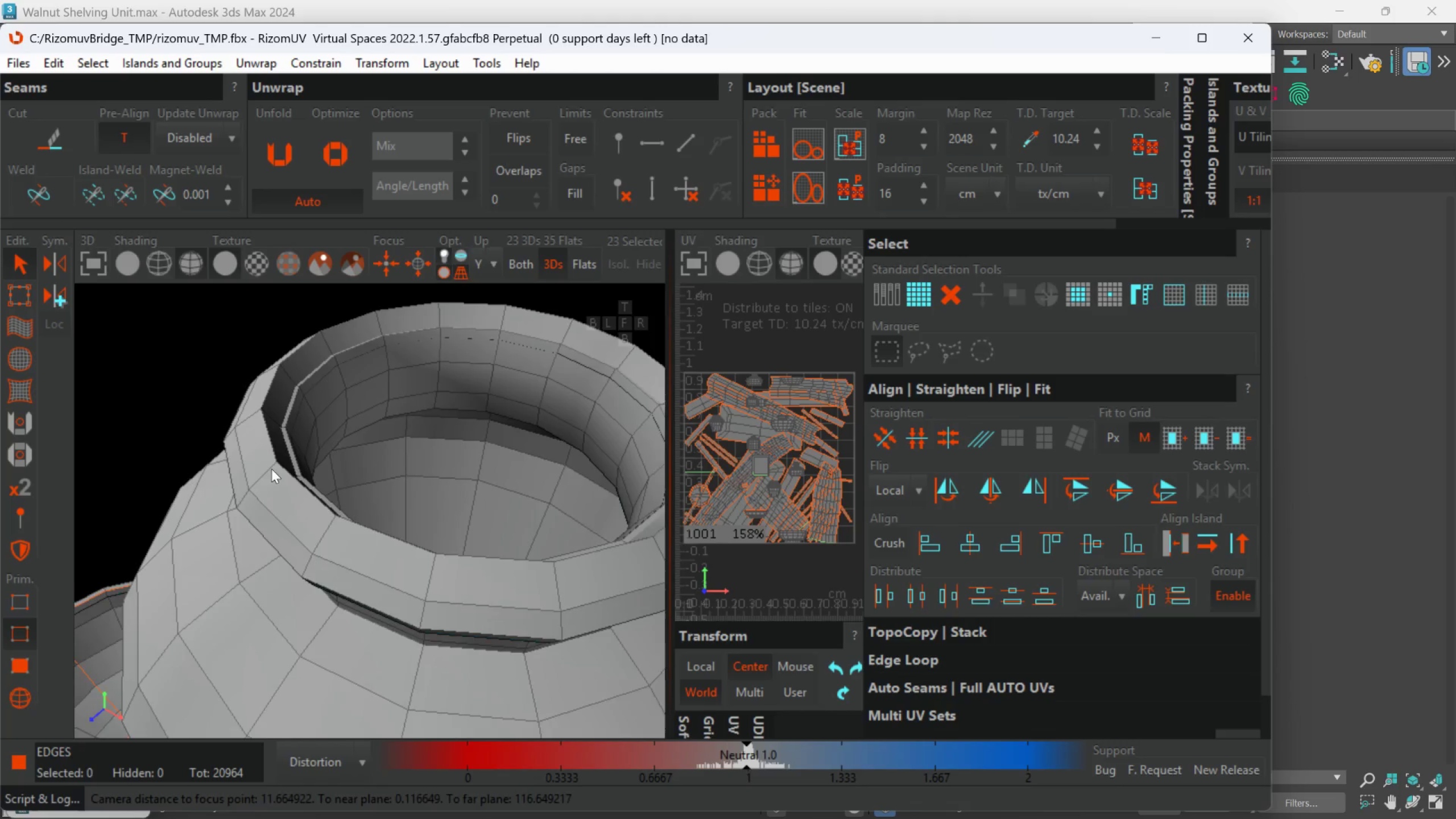 
scroll: coordinate [275, 453], scroll_direction: up, amount: 10.0
 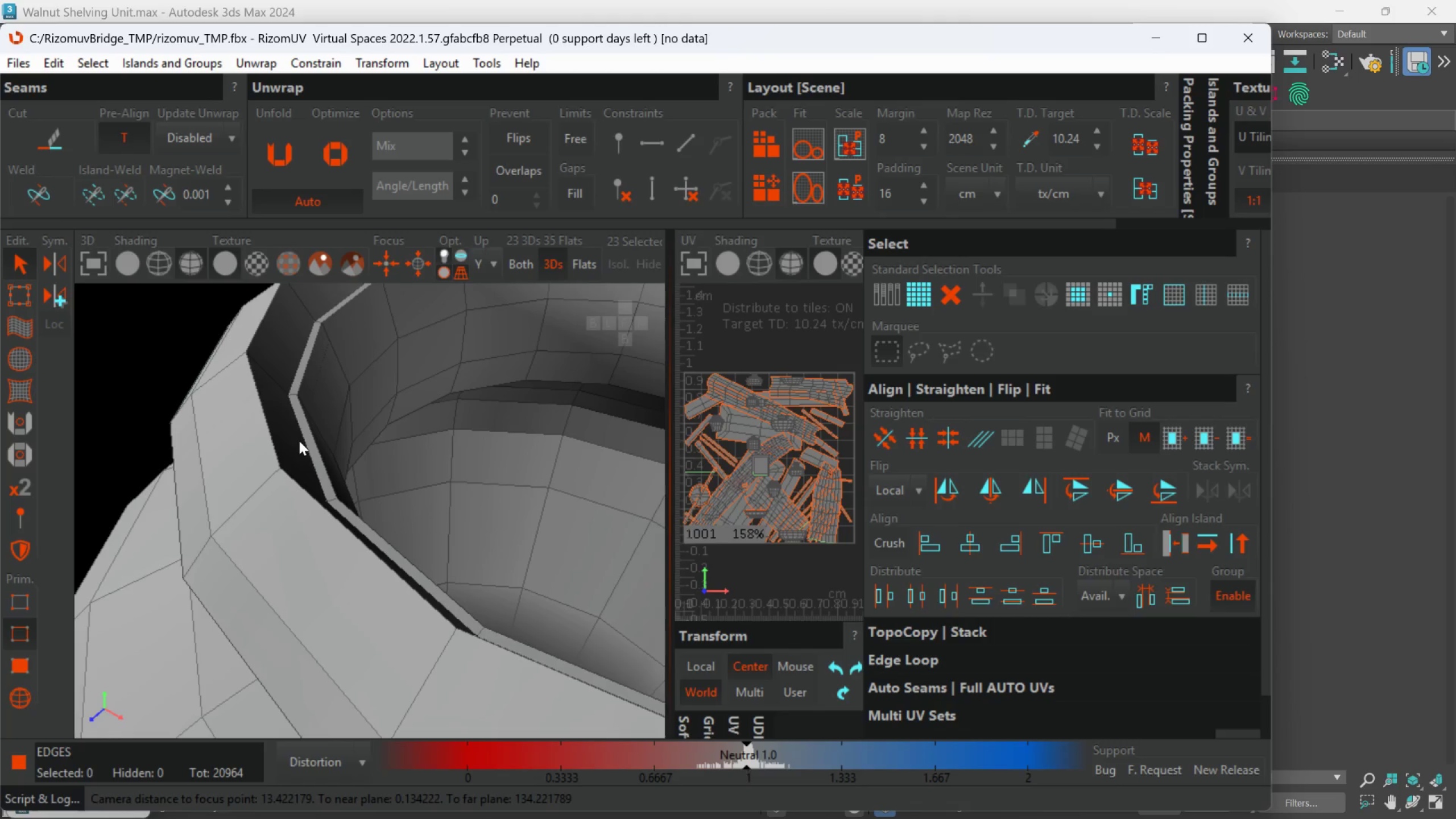 
double_click([300, 441])
 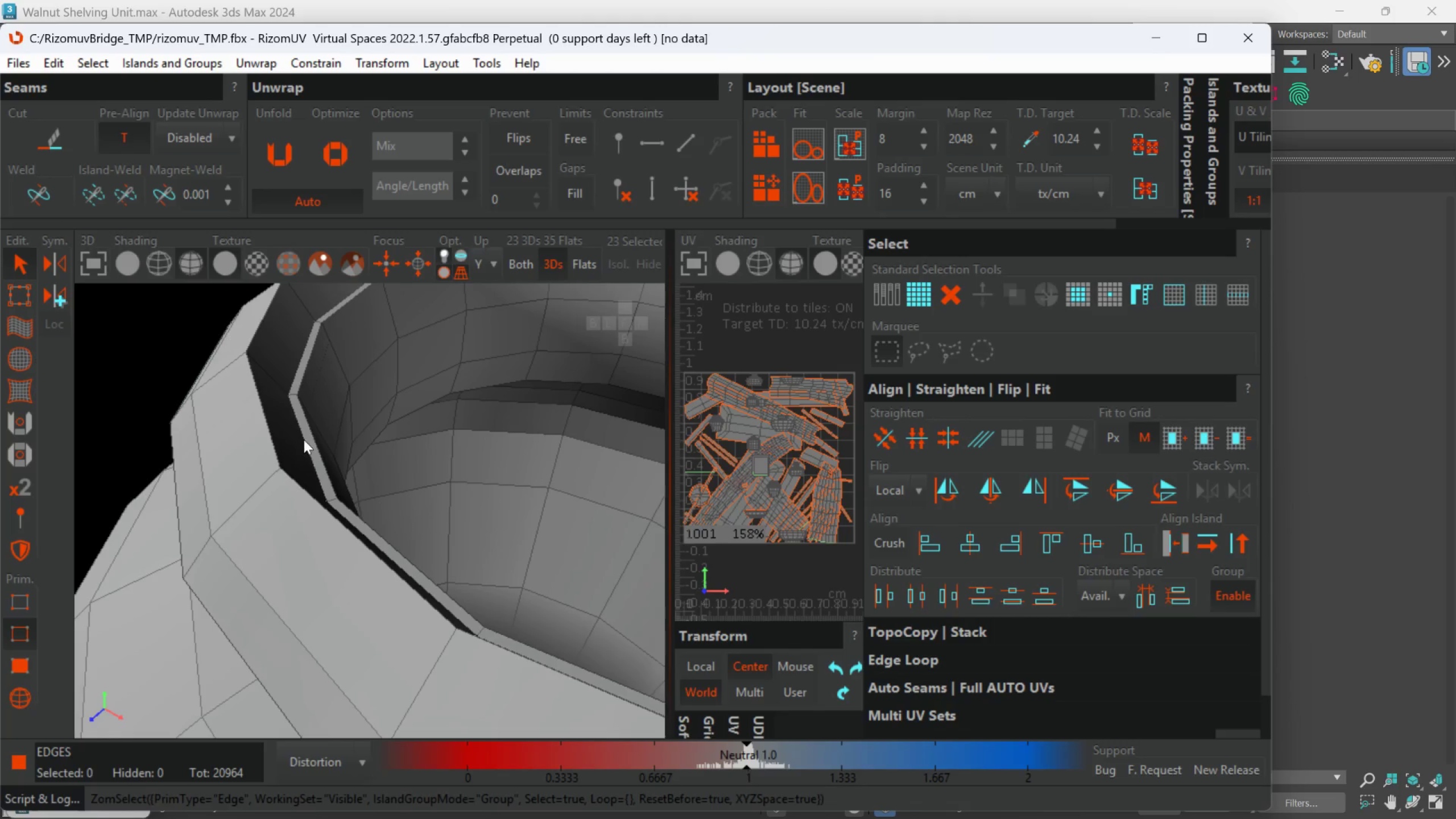 
hold_key(key=AltLeft, duration=0.61)
 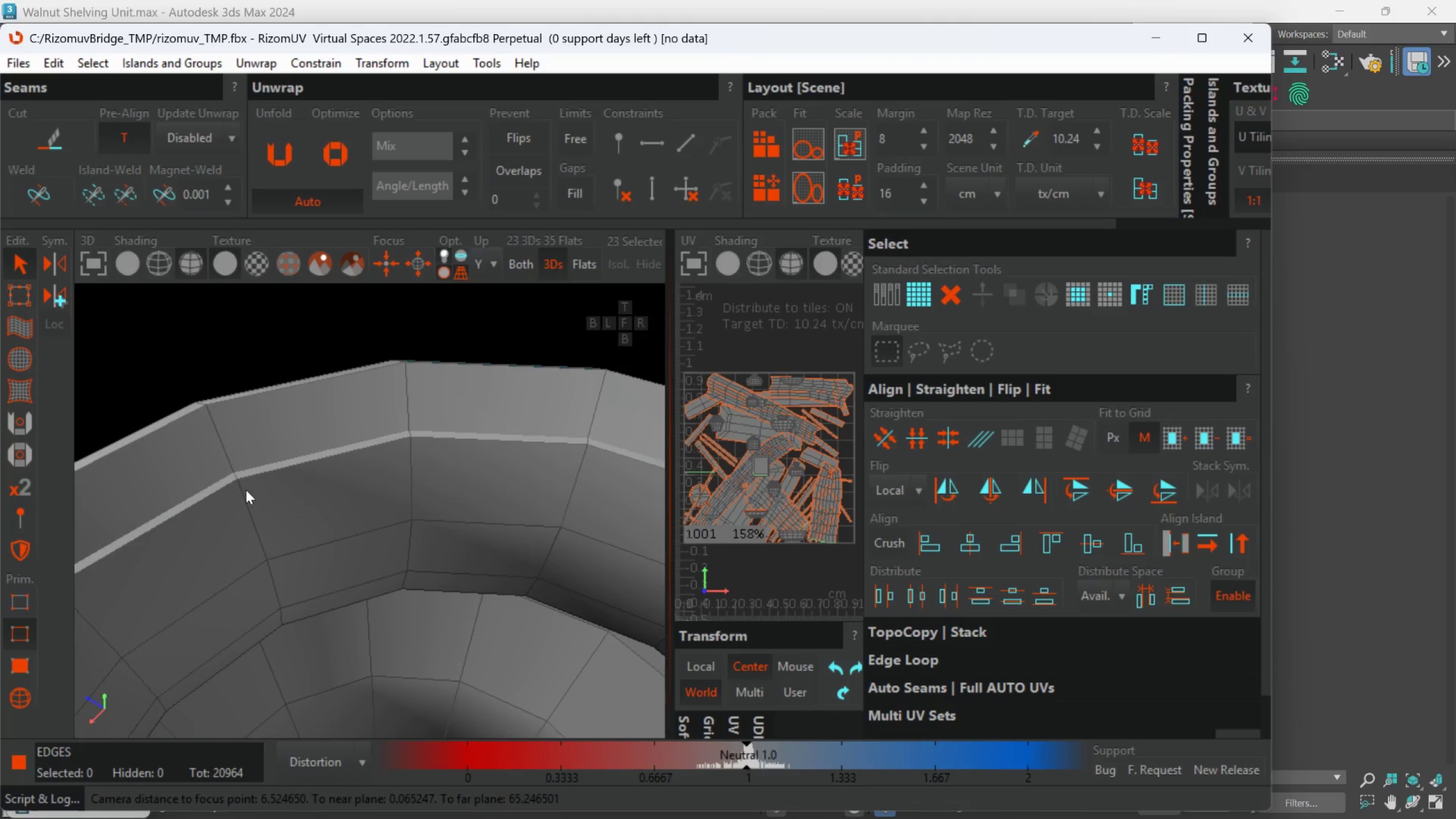 
hold_key(key=AltLeft, duration=0.45)
 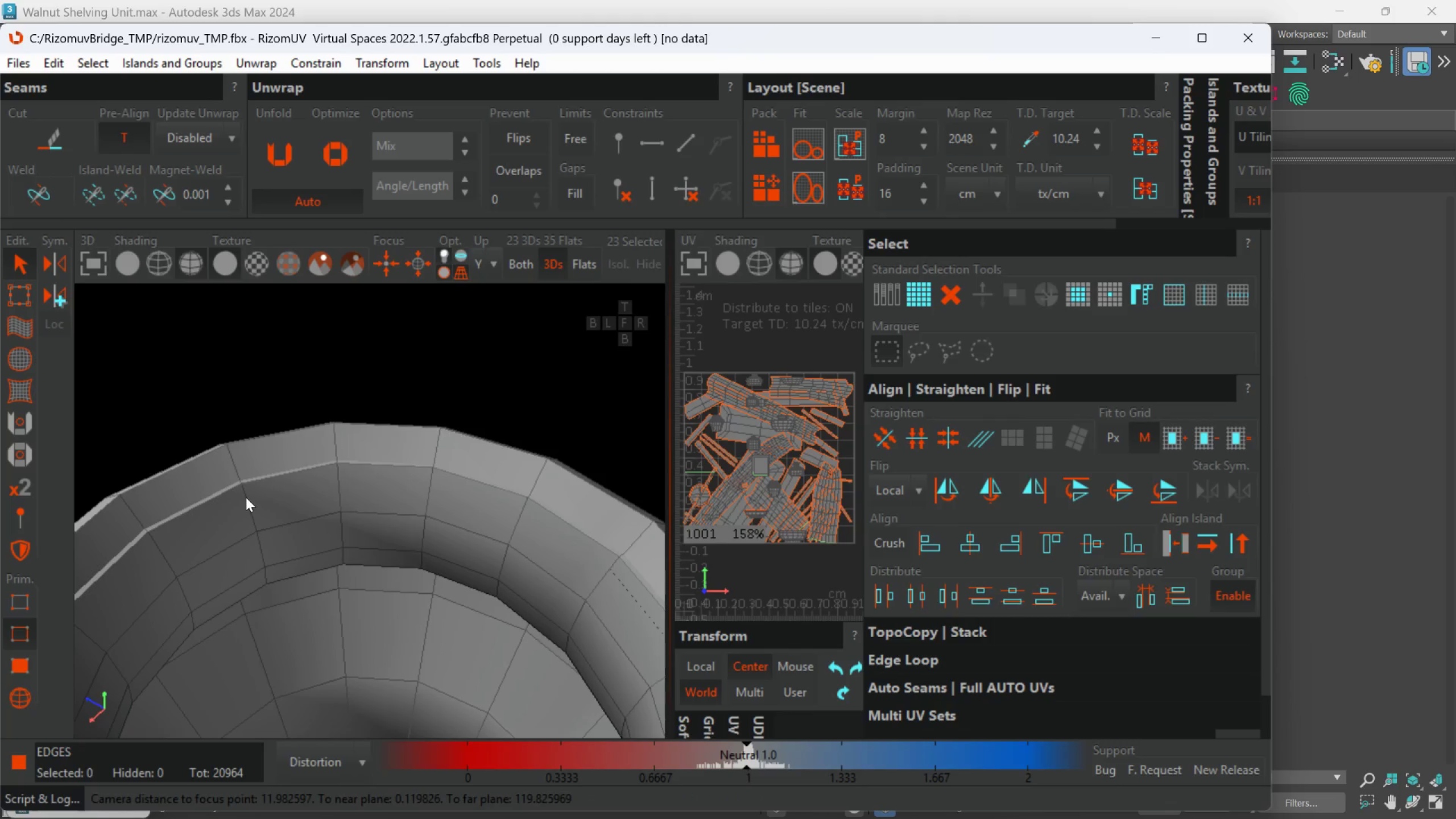 
scroll: coordinate [246, 490], scroll_direction: down, amount: 2.0
 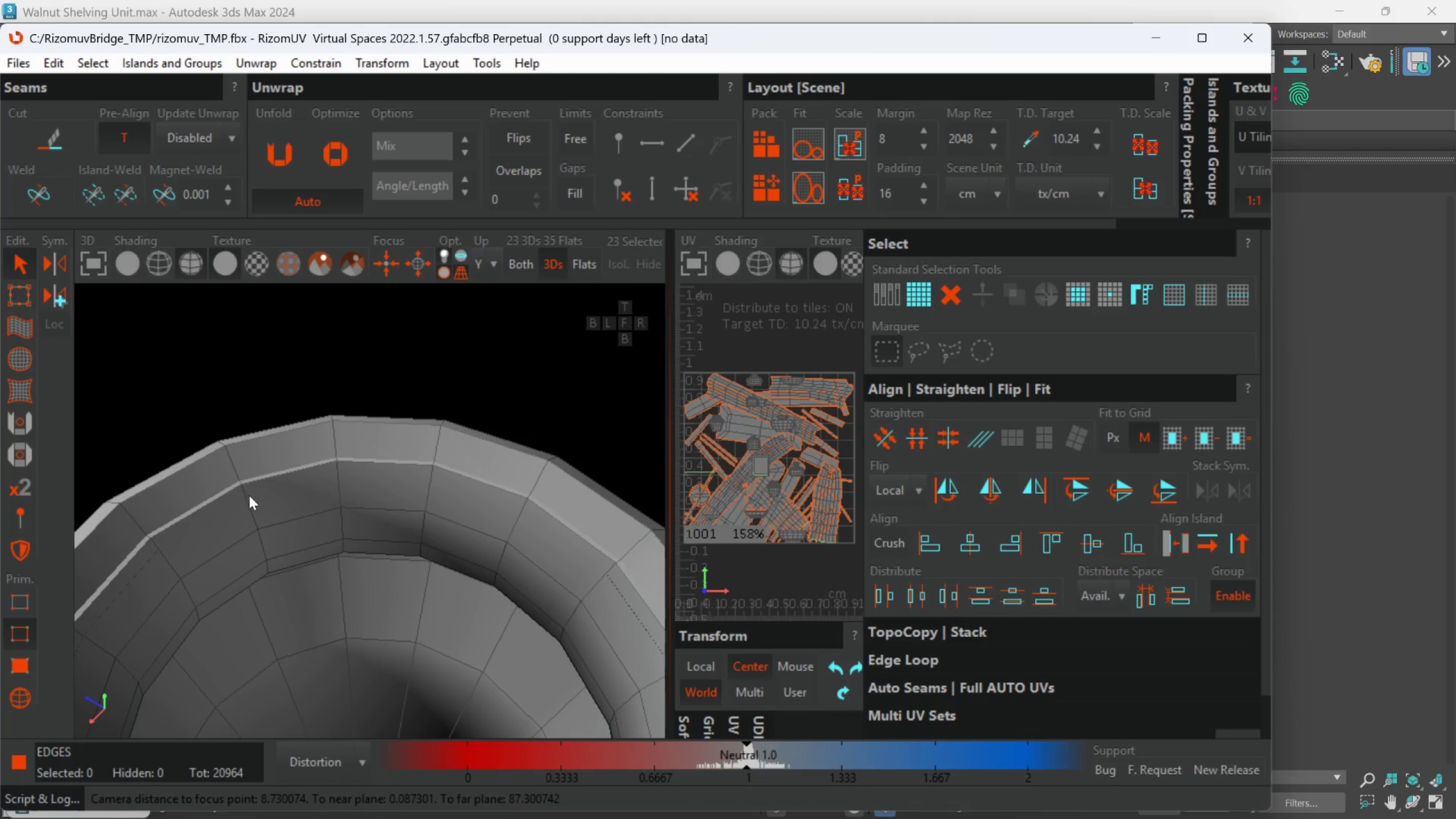 
double_click([246, 497])
 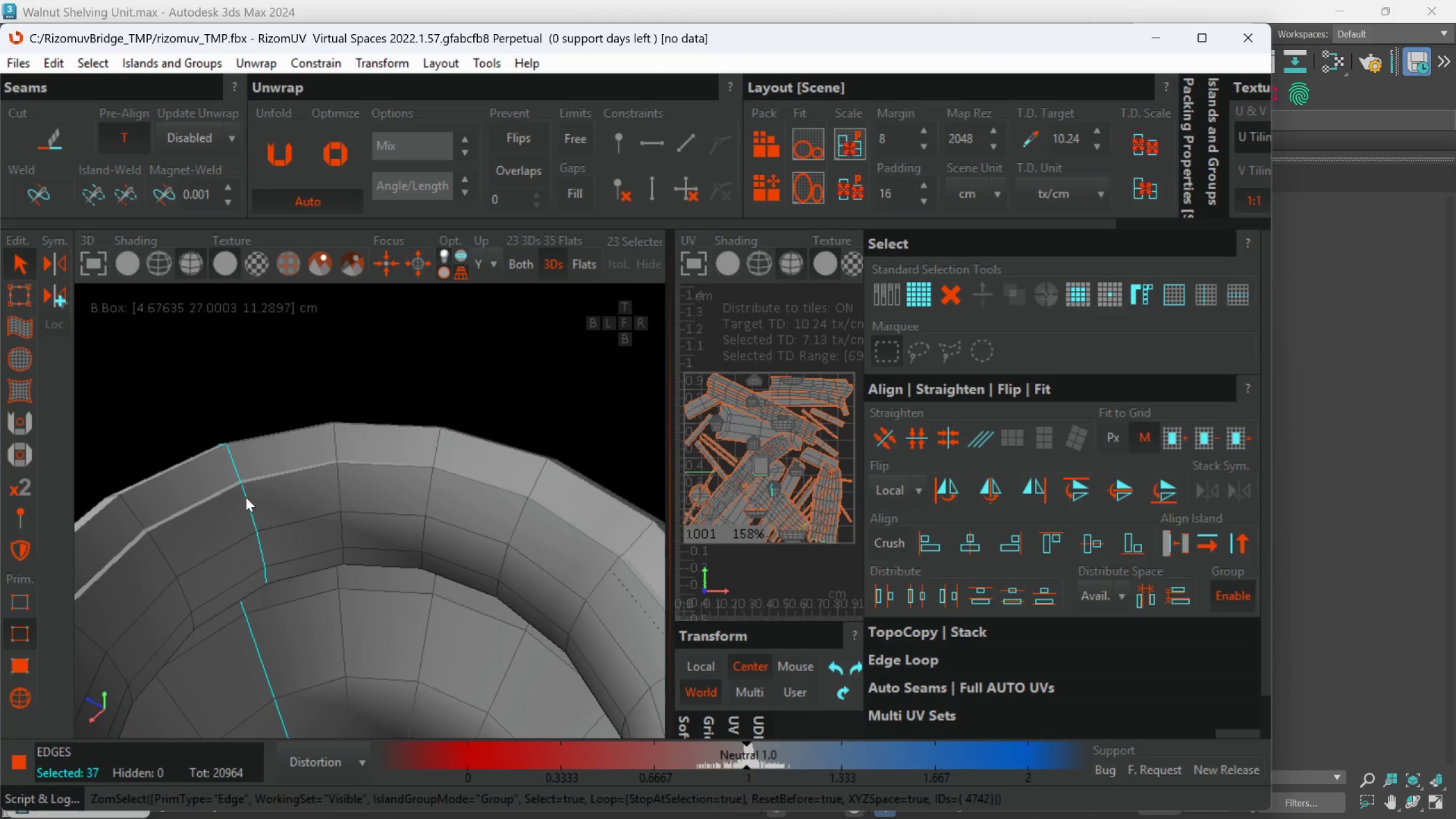 
hold_key(key=AltLeft, duration=0.62)
 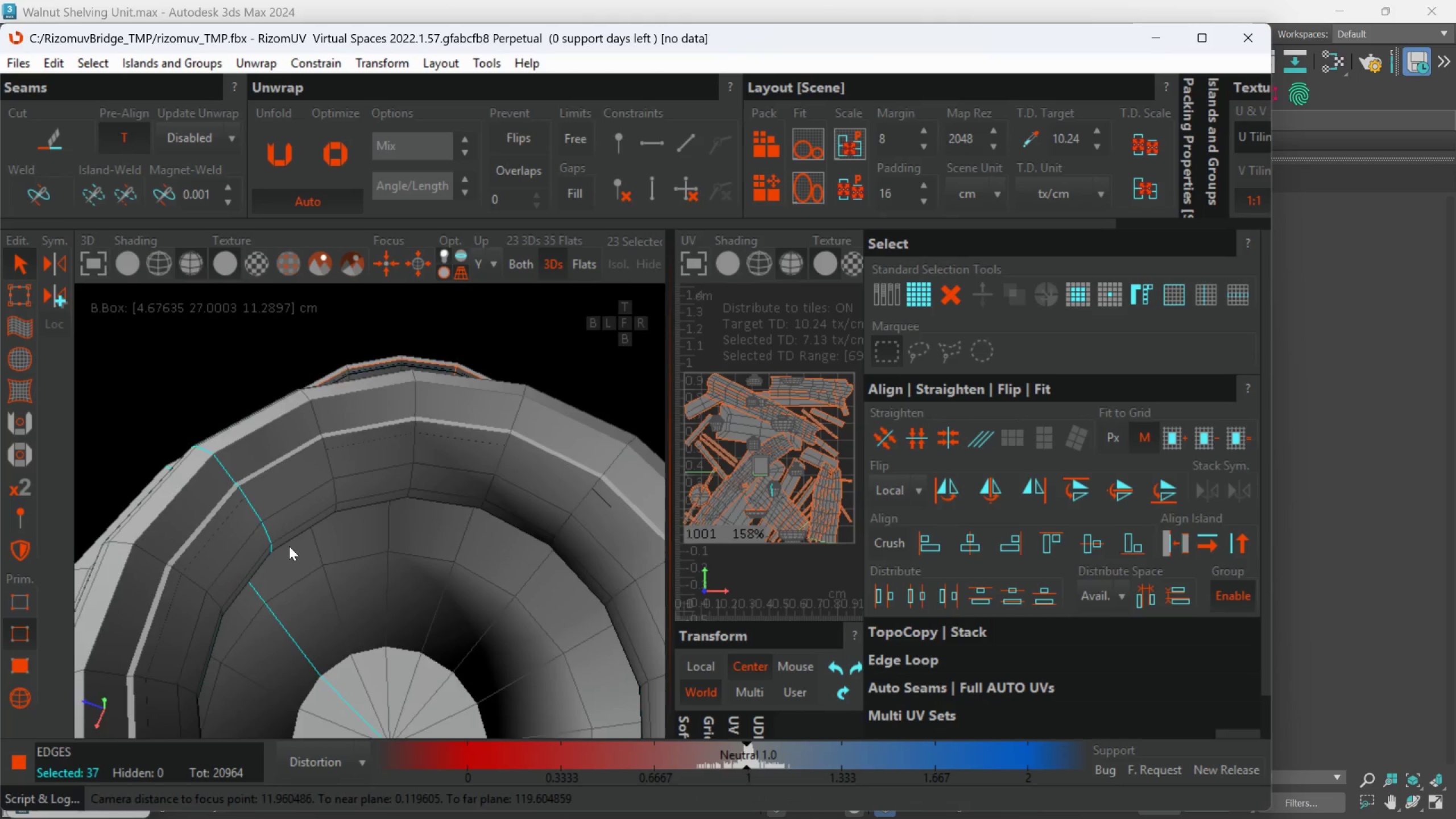 
key(Alt+AltLeft)
 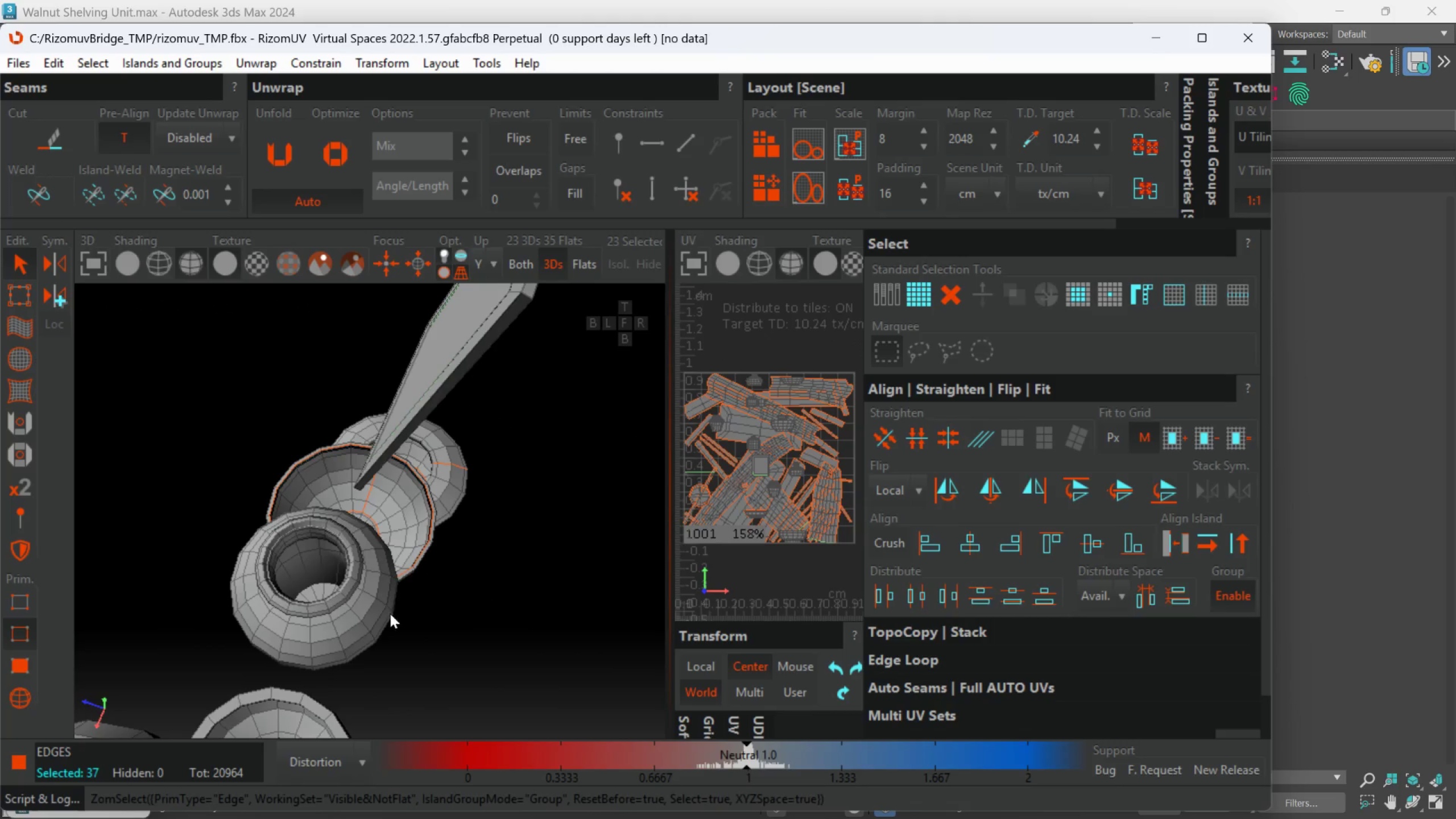 
scroll: coordinate [290, 546], scroll_direction: down, amount: 4.0
 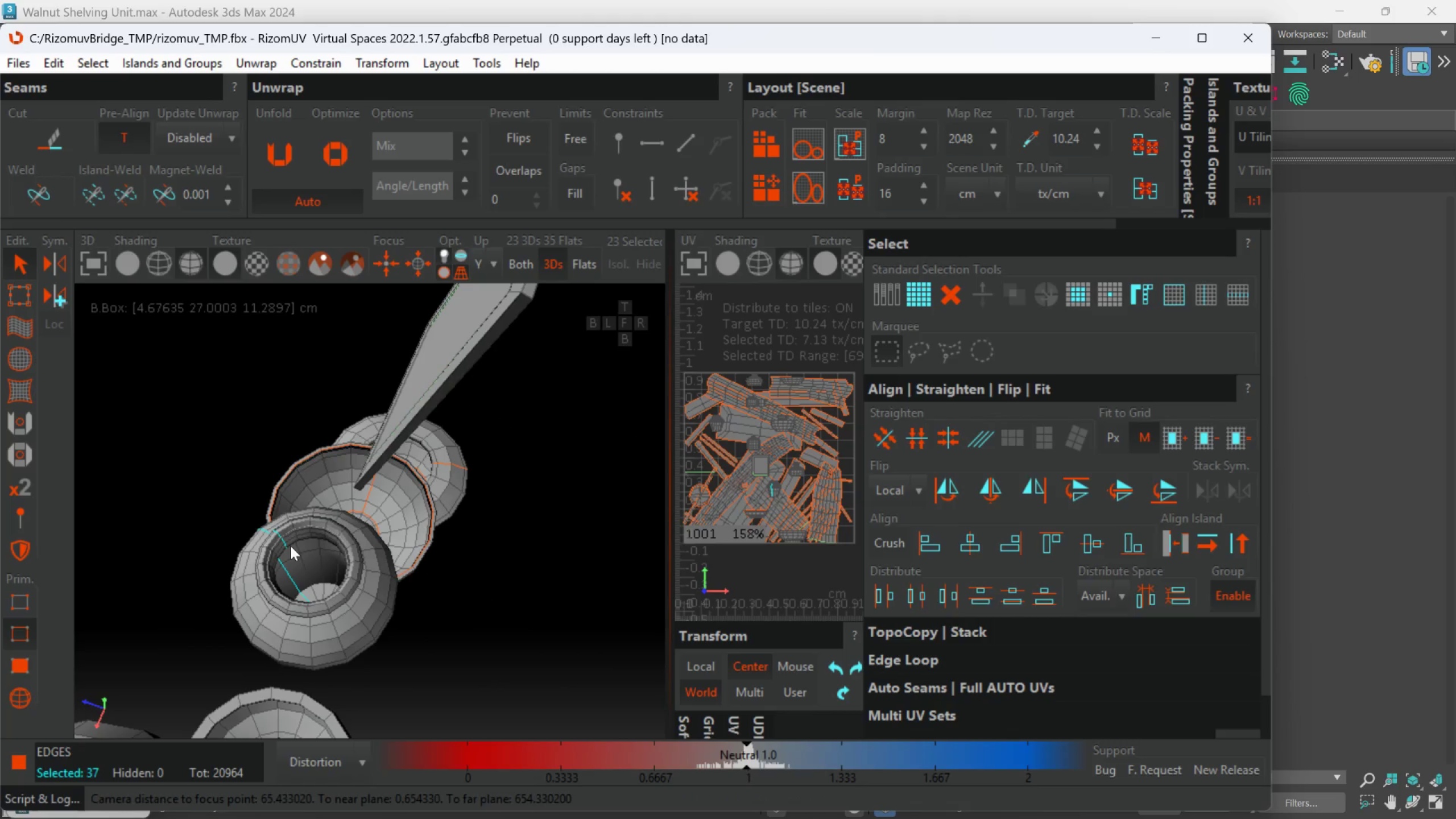 
scroll: coordinate [324, 594], scroll_direction: up, amount: 2.0
 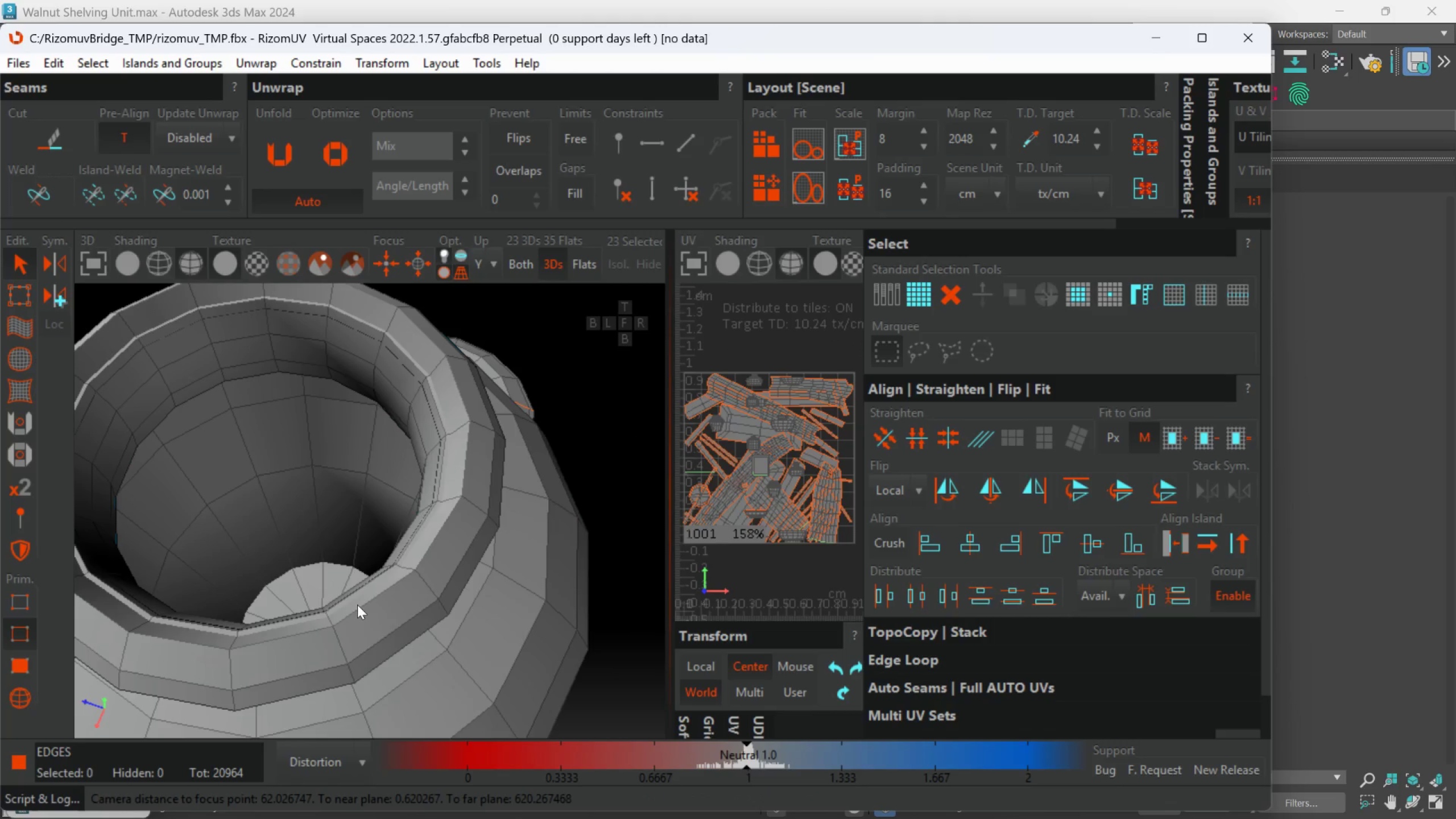 
double_click([357, 605])
 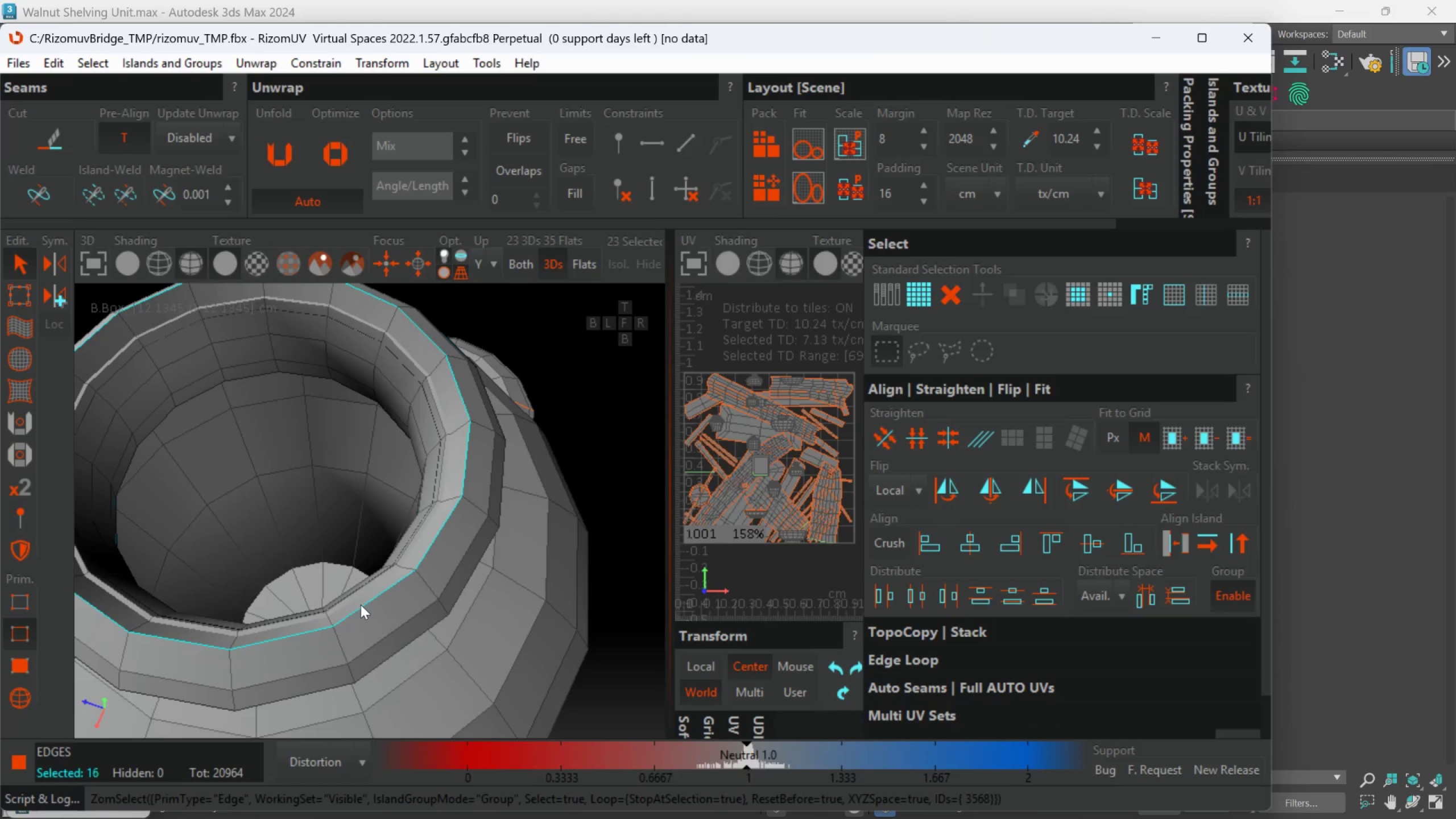 
hold_key(key=AltLeft, duration=0.42)
 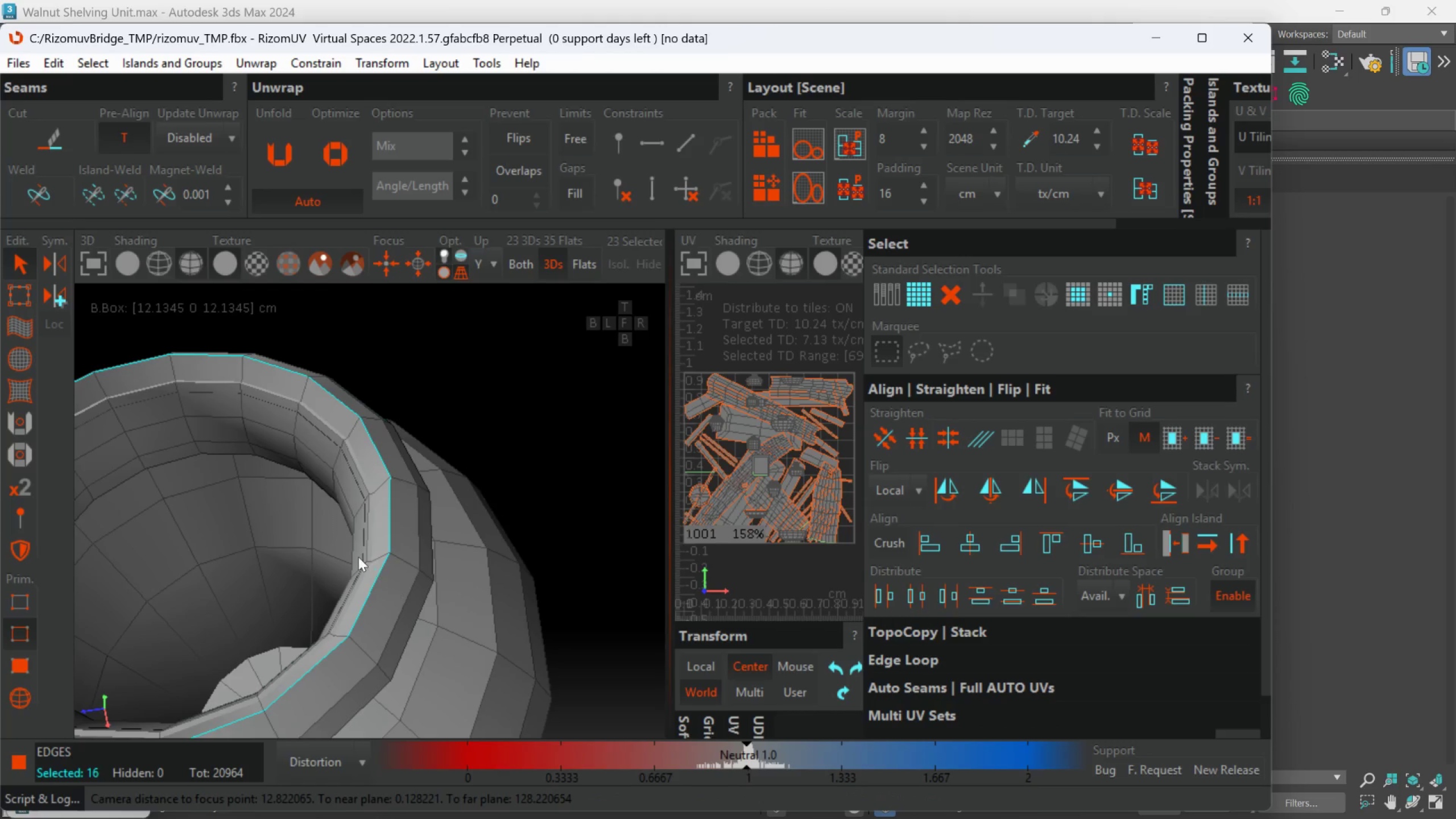 
scroll: coordinate [359, 545], scroll_direction: up, amount: 2.0
 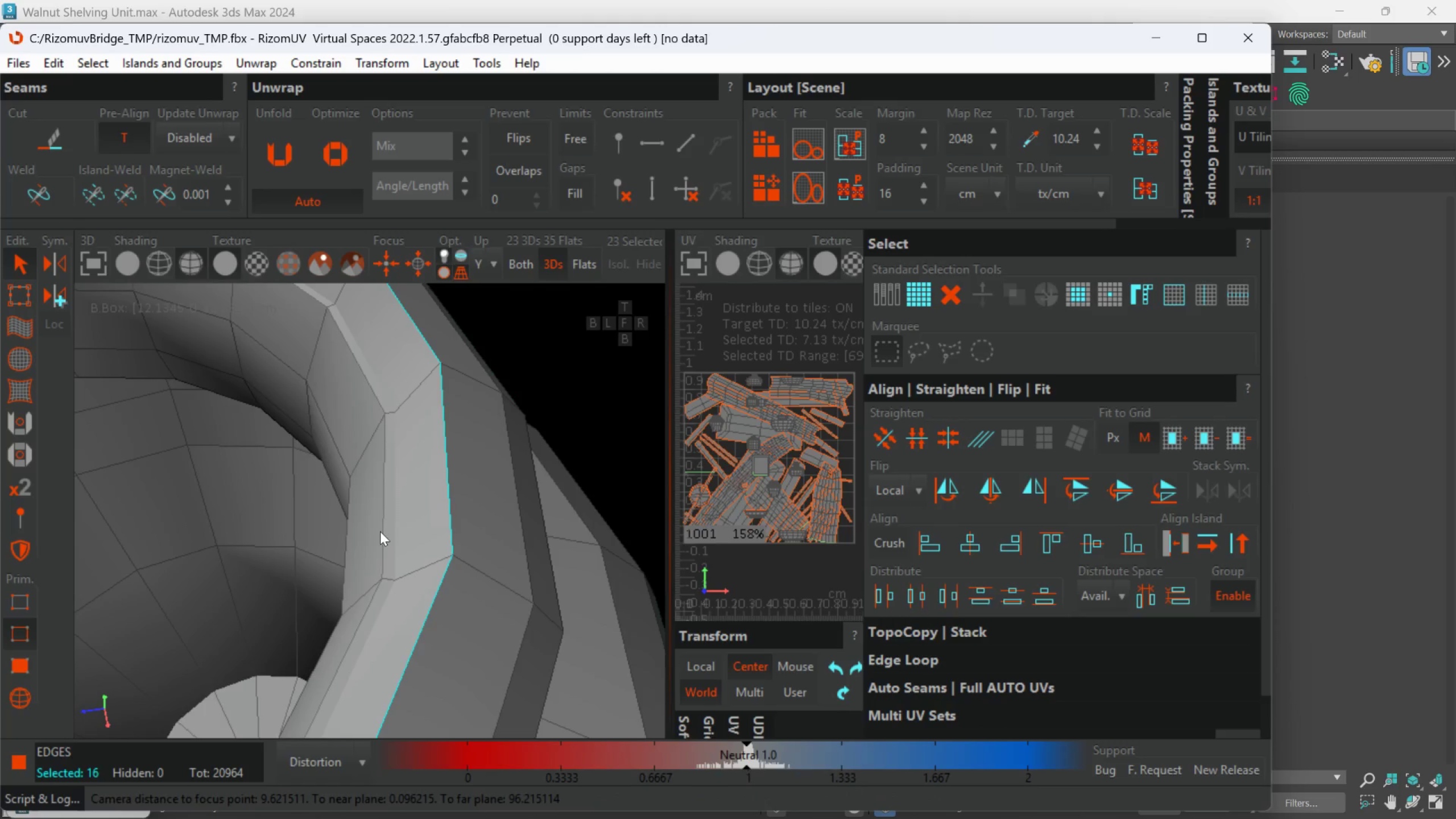 
double_click([382, 531])
 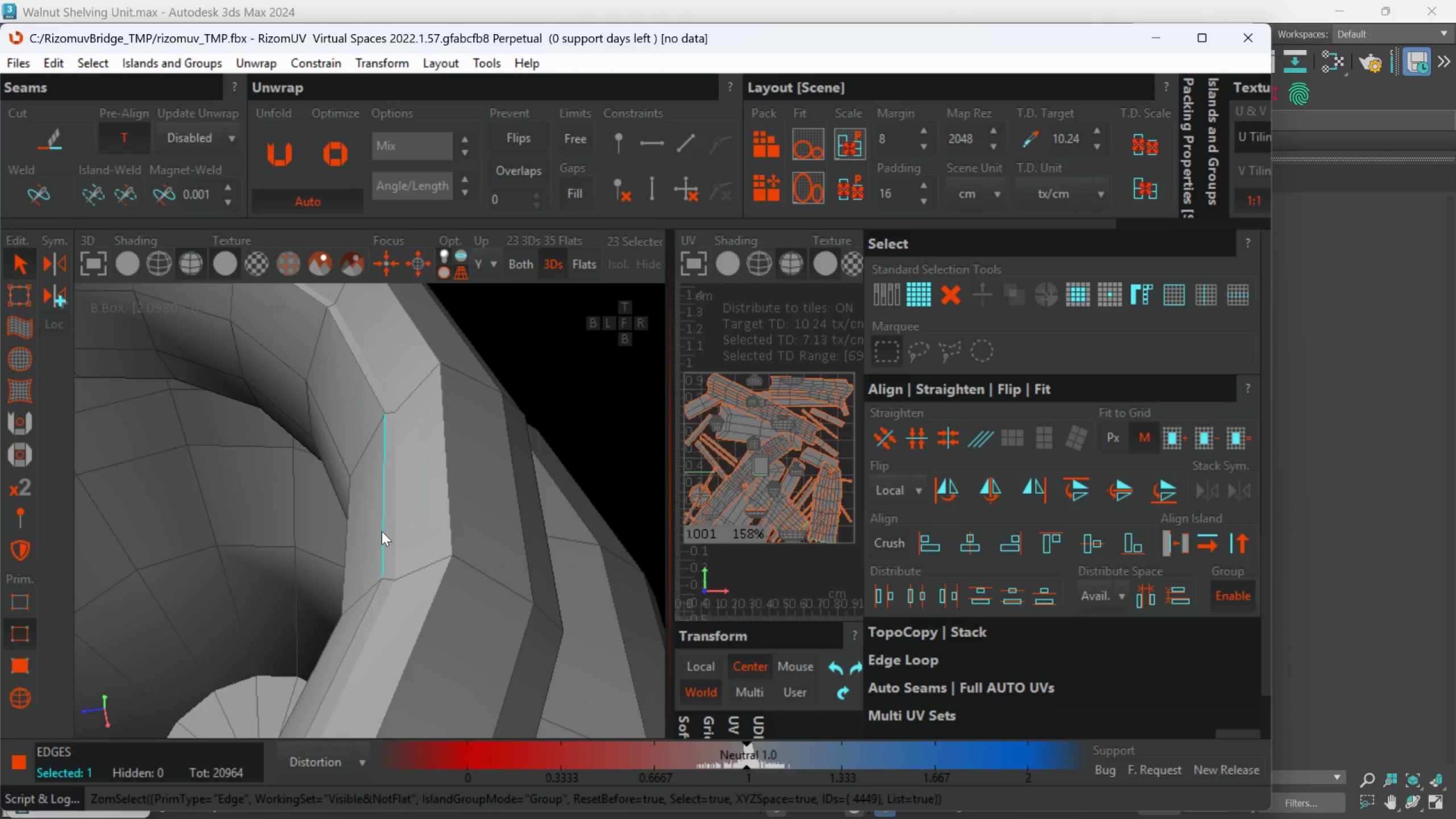 
hold_key(key=AltLeft, duration=0.53)
 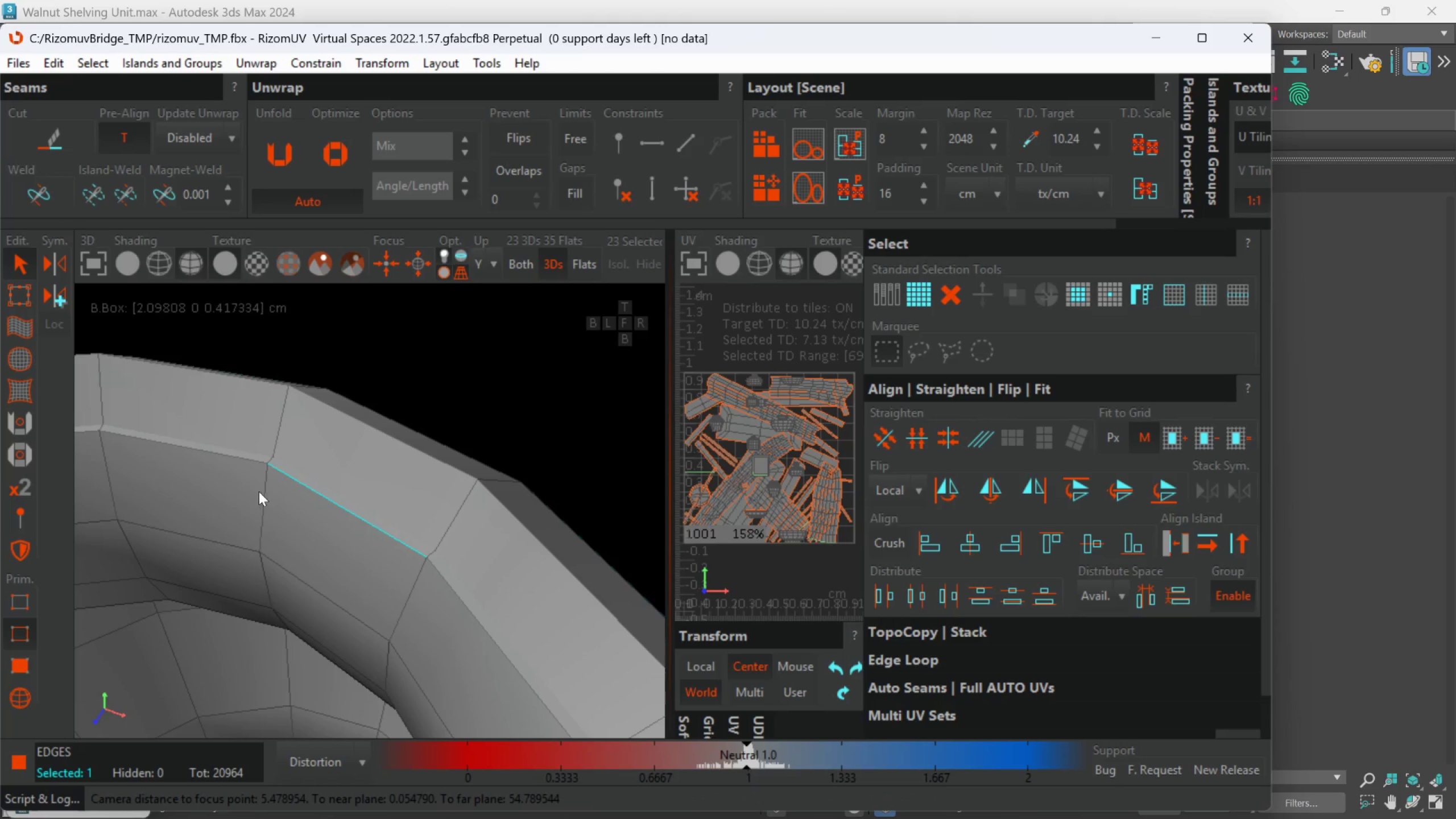 
hold_key(key=ControlLeft, duration=1.03)
double_click([251, 463])
 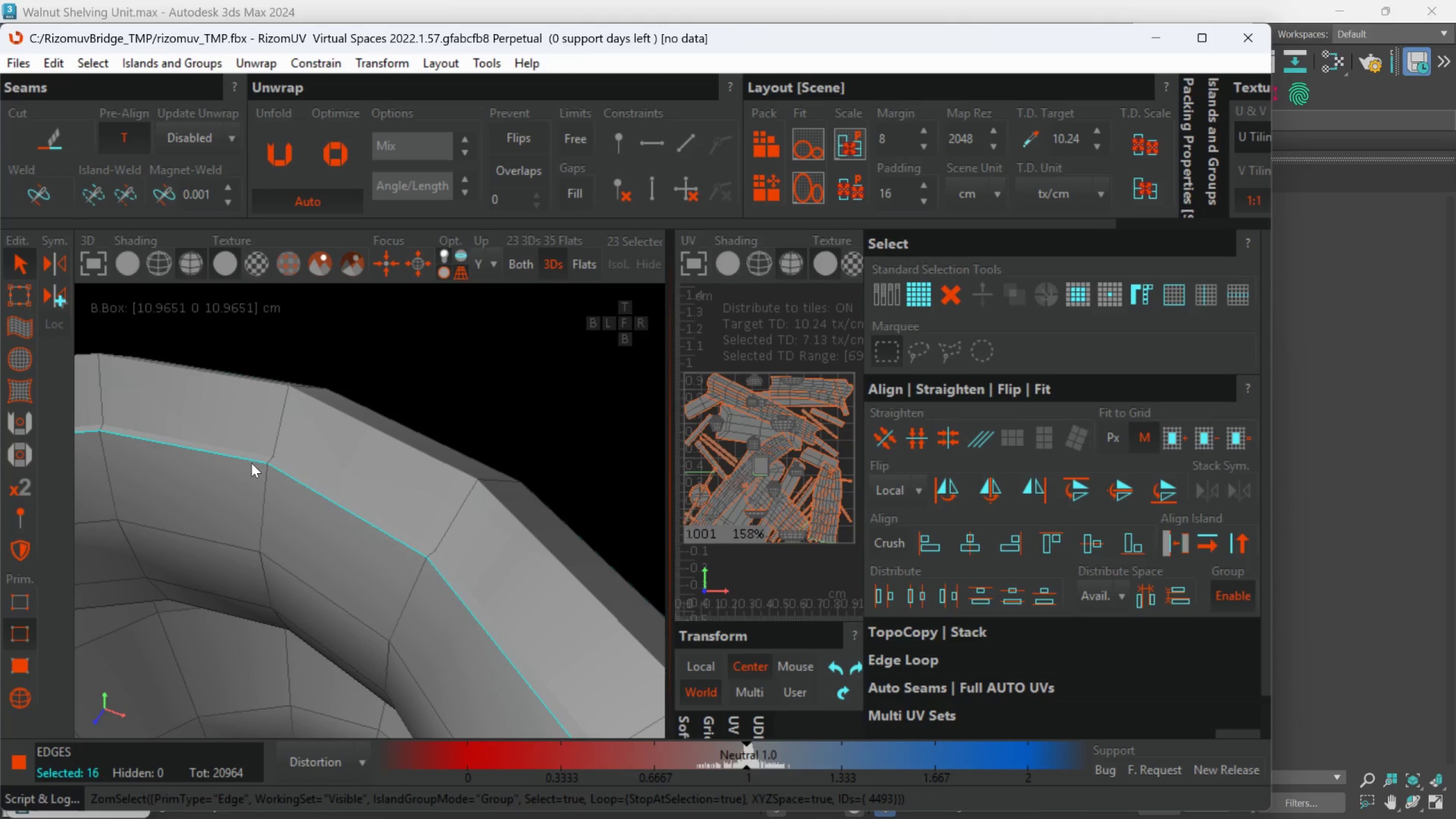 
hold_key(key=AltLeft, duration=0.94)
 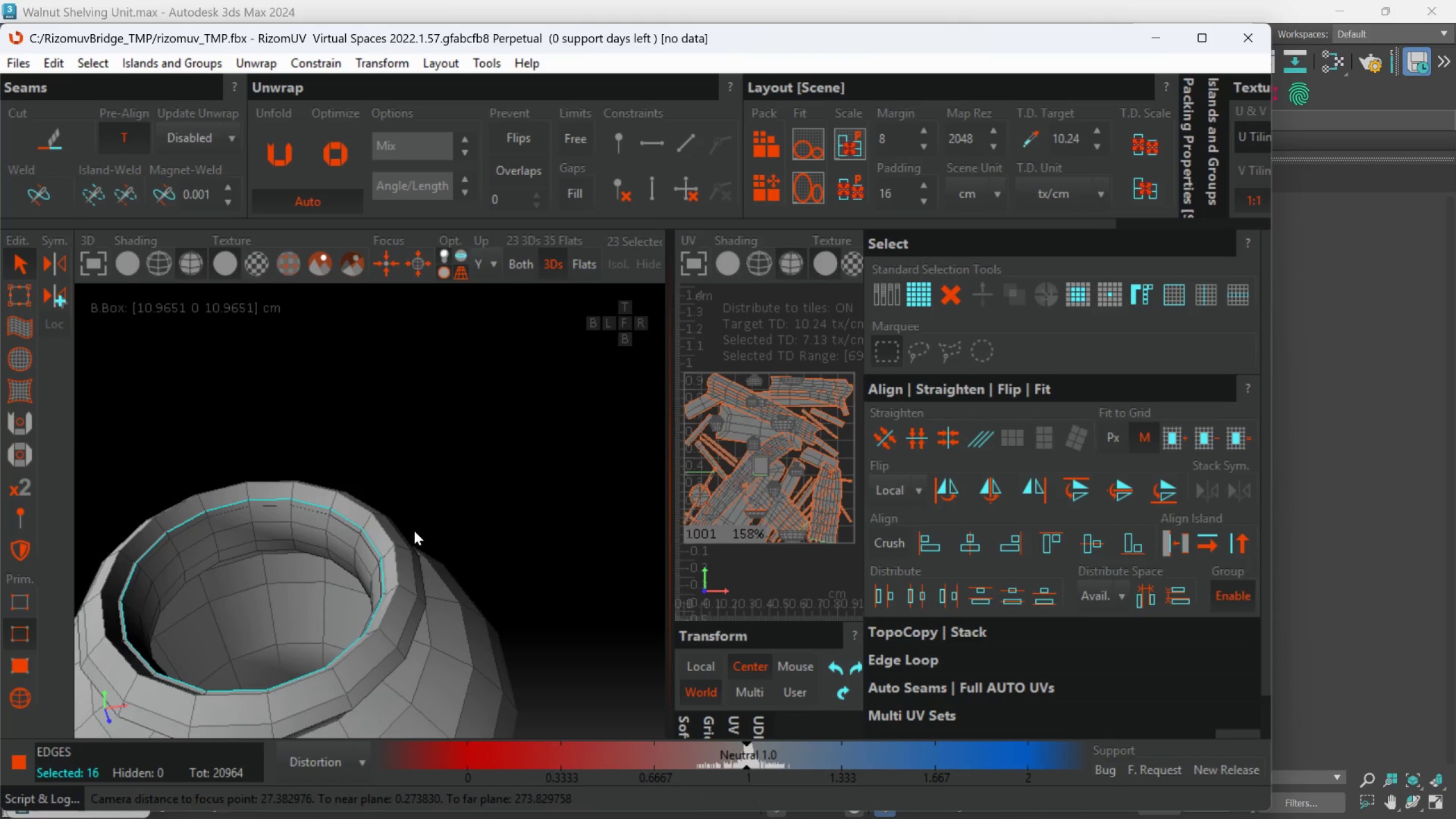 
scroll: coordinate [284, 485], scroll_direction: down, amount: 5.0
 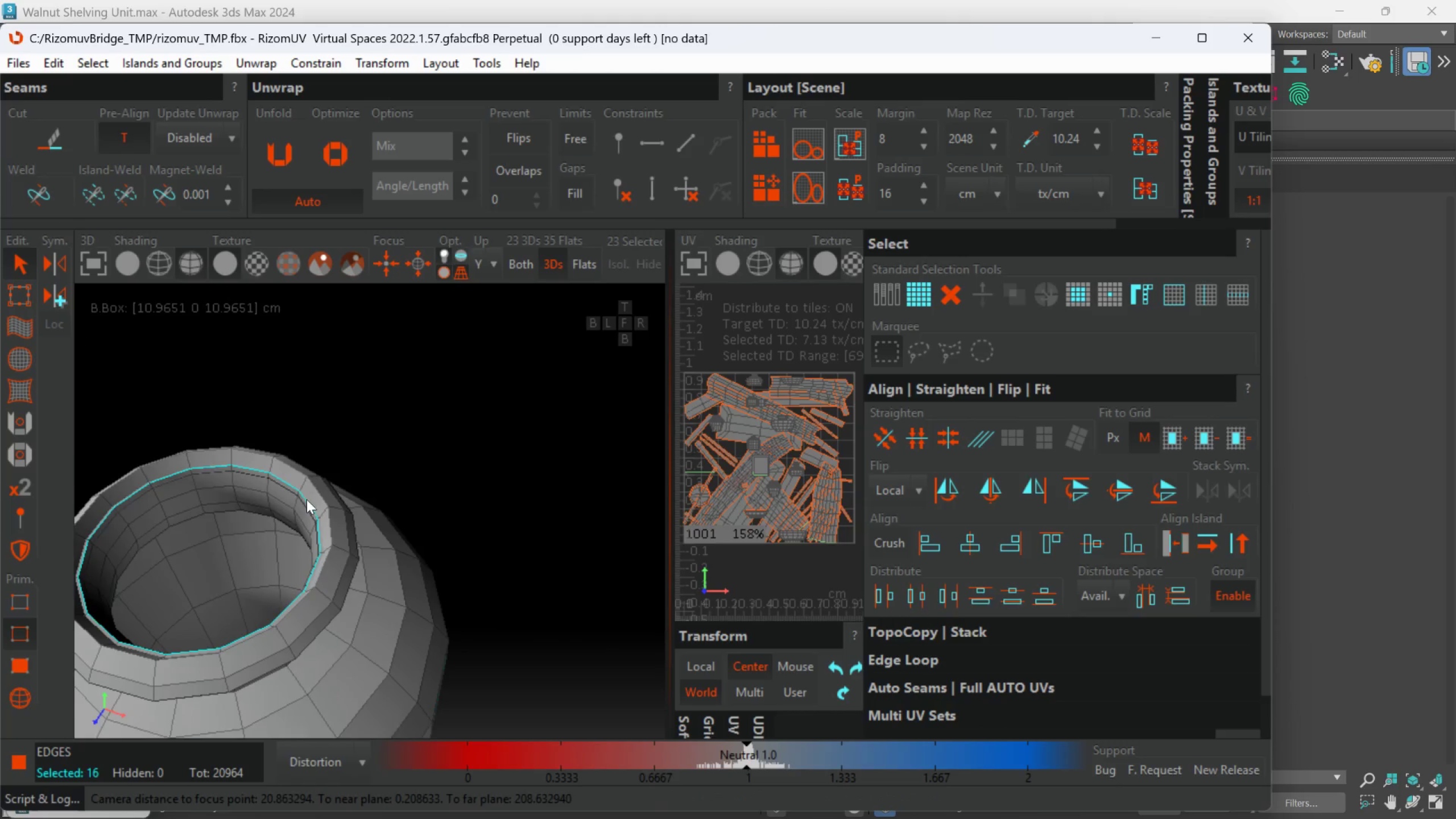 
hold_key(key=AltLeft, duration=1.42)
 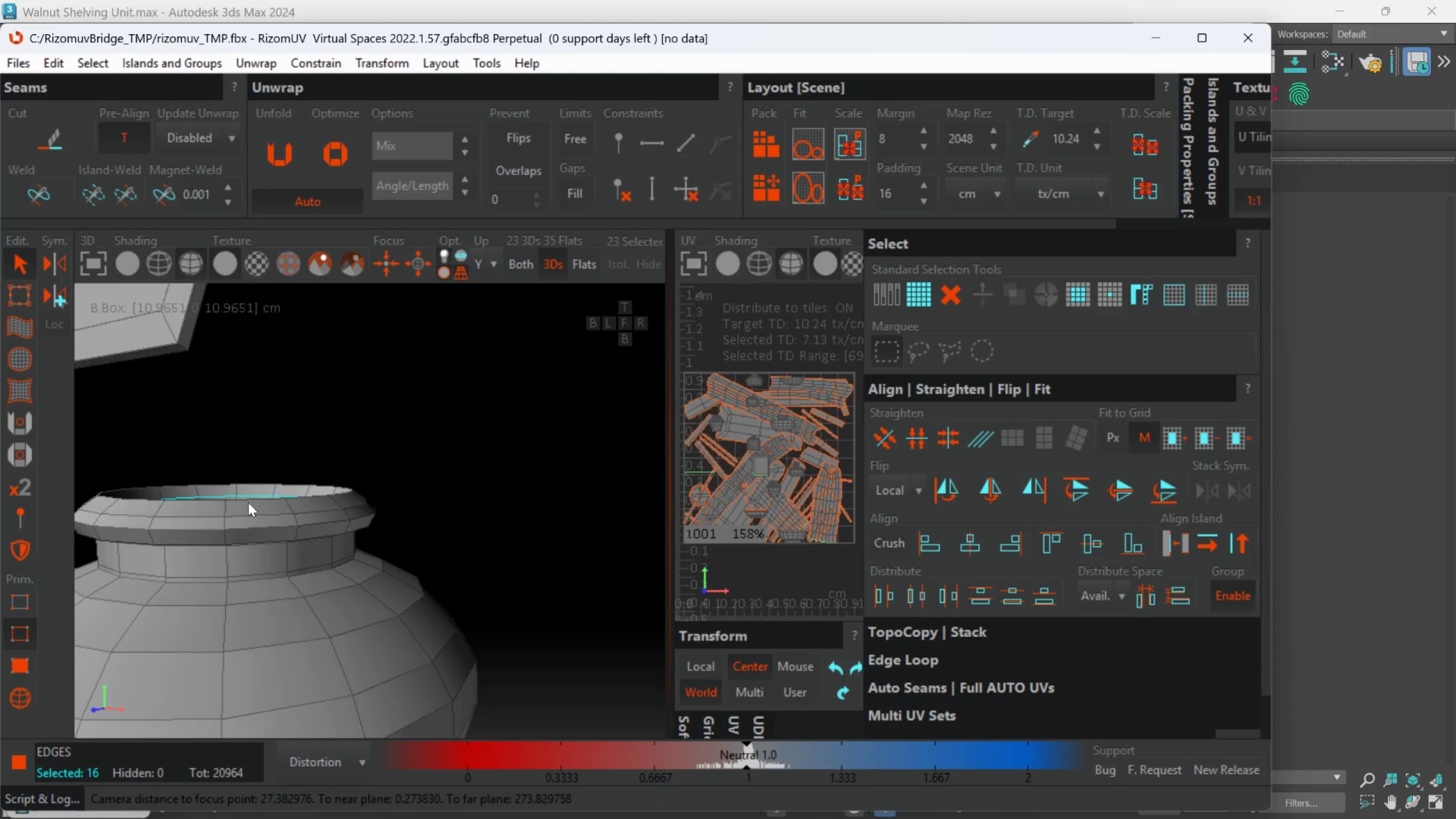 
hold_key(key=AltLeft, duration=1.16)
 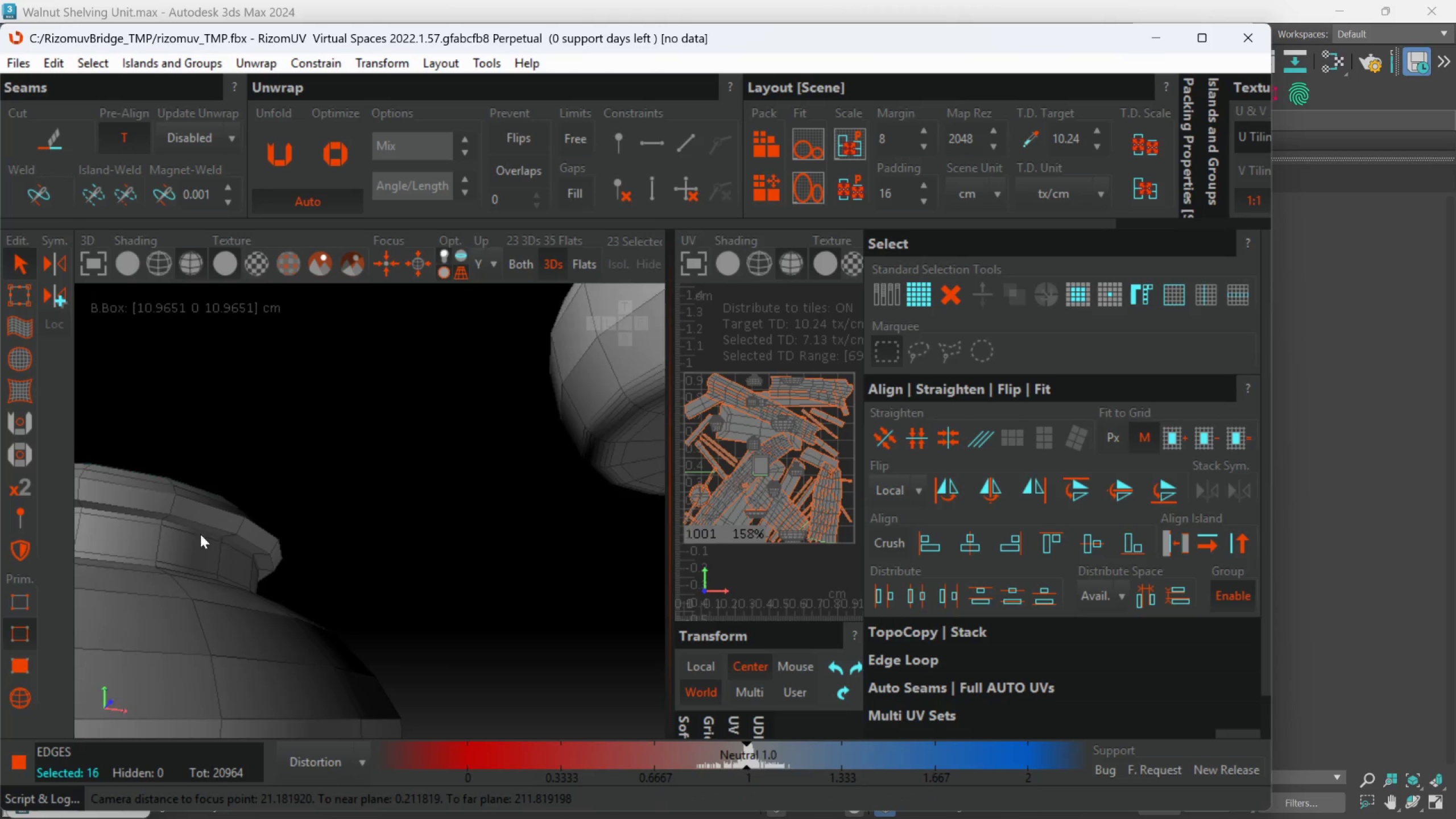 
hold_key(key=AltLeft, duration=0.48)
 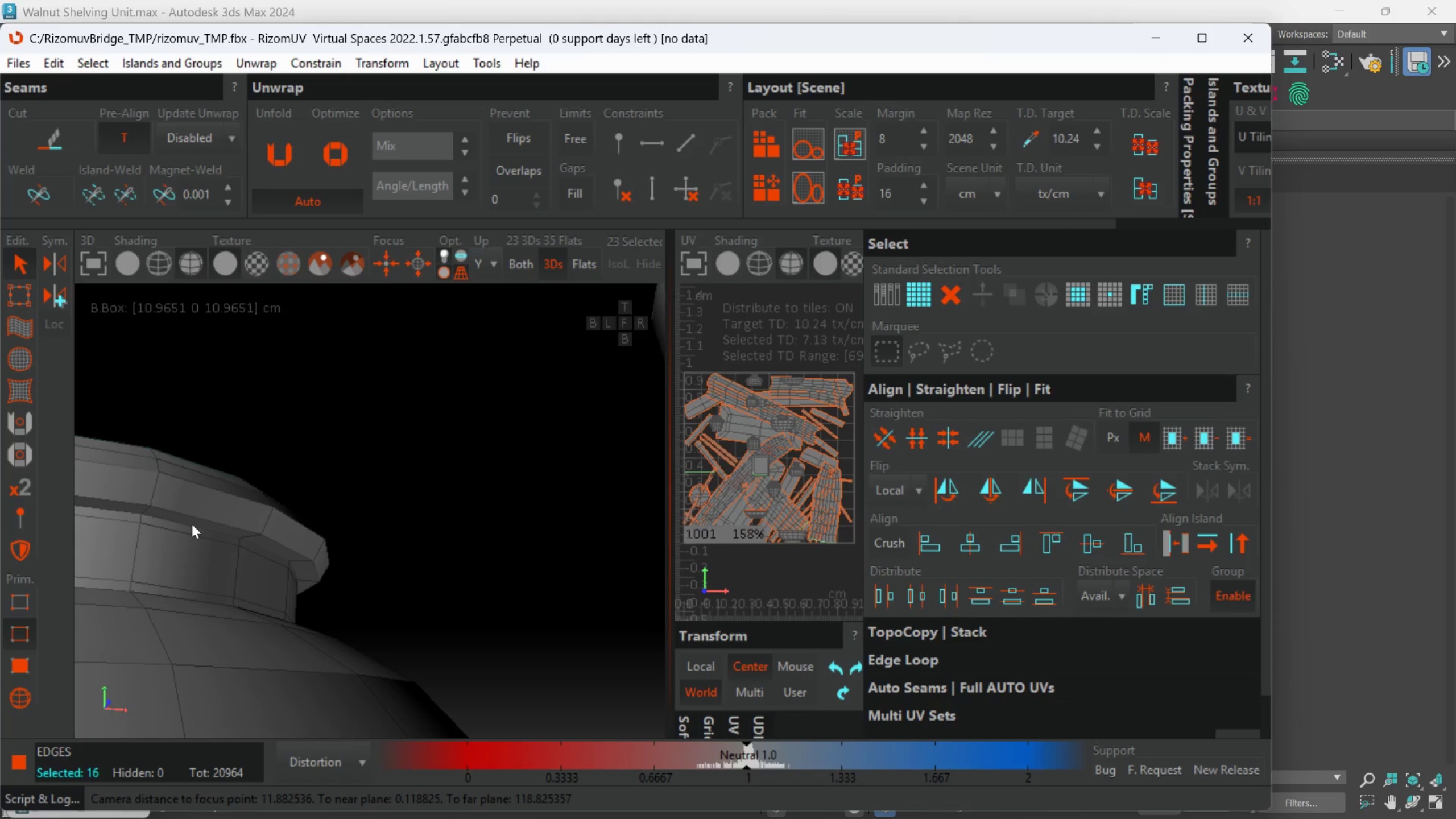 
scroll: coordinate [196, 530], scroll_direction: up, amount: 1.0
 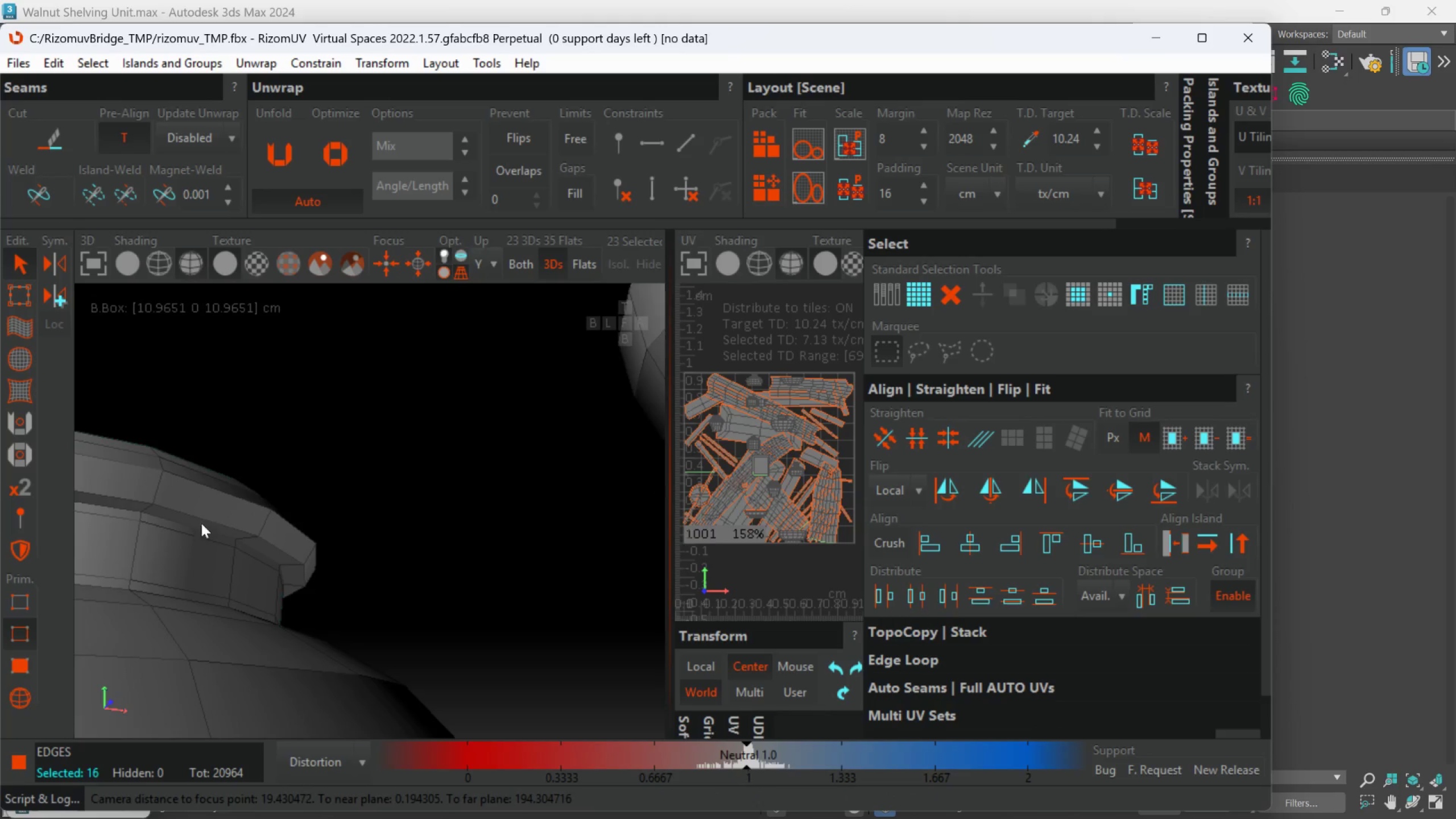 
hold_key(key=ControlLeft, duration=0.75)
double_click([186, 526])
 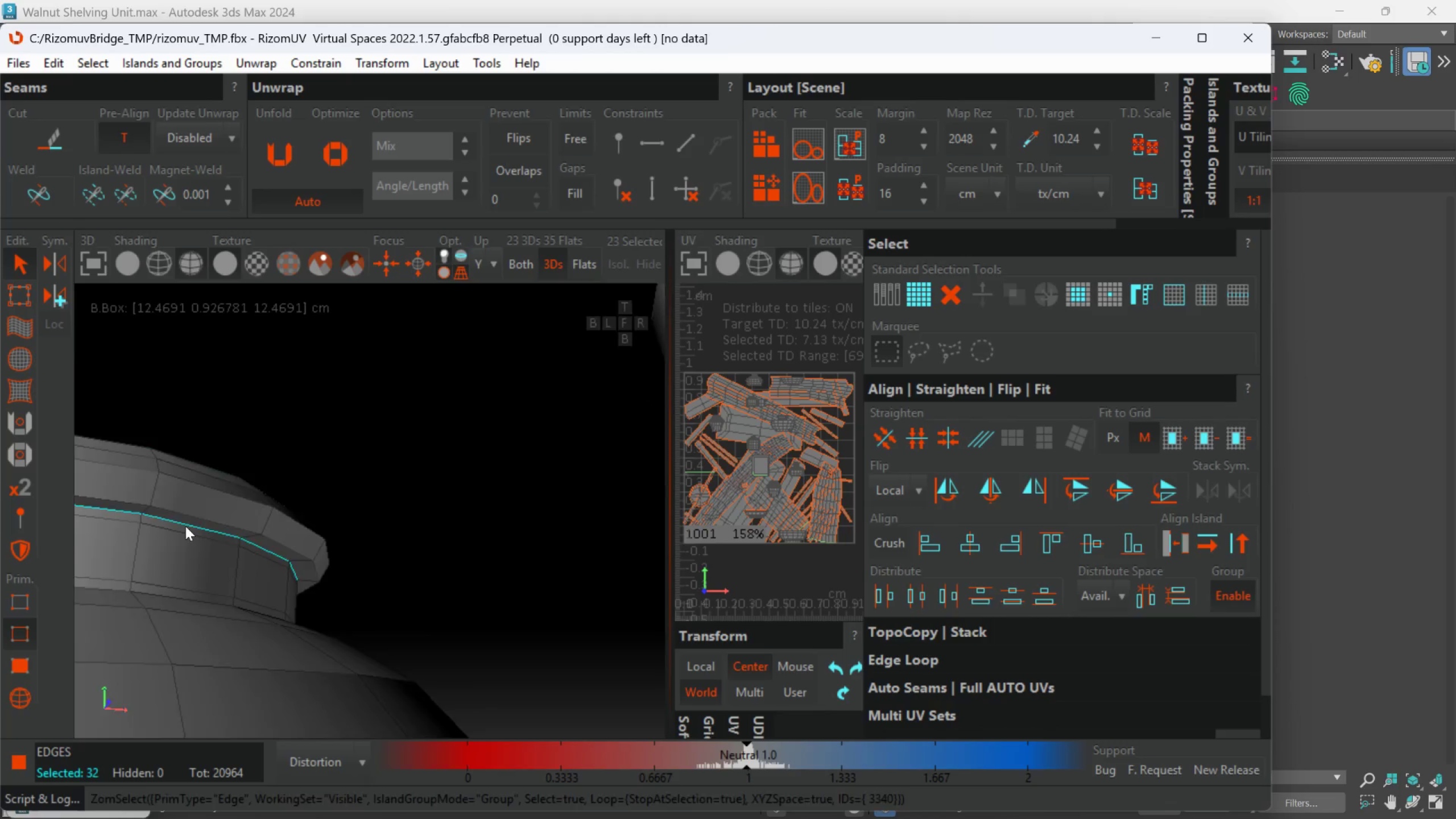 
hold_key(key=AltLeft, duration=0.88)
 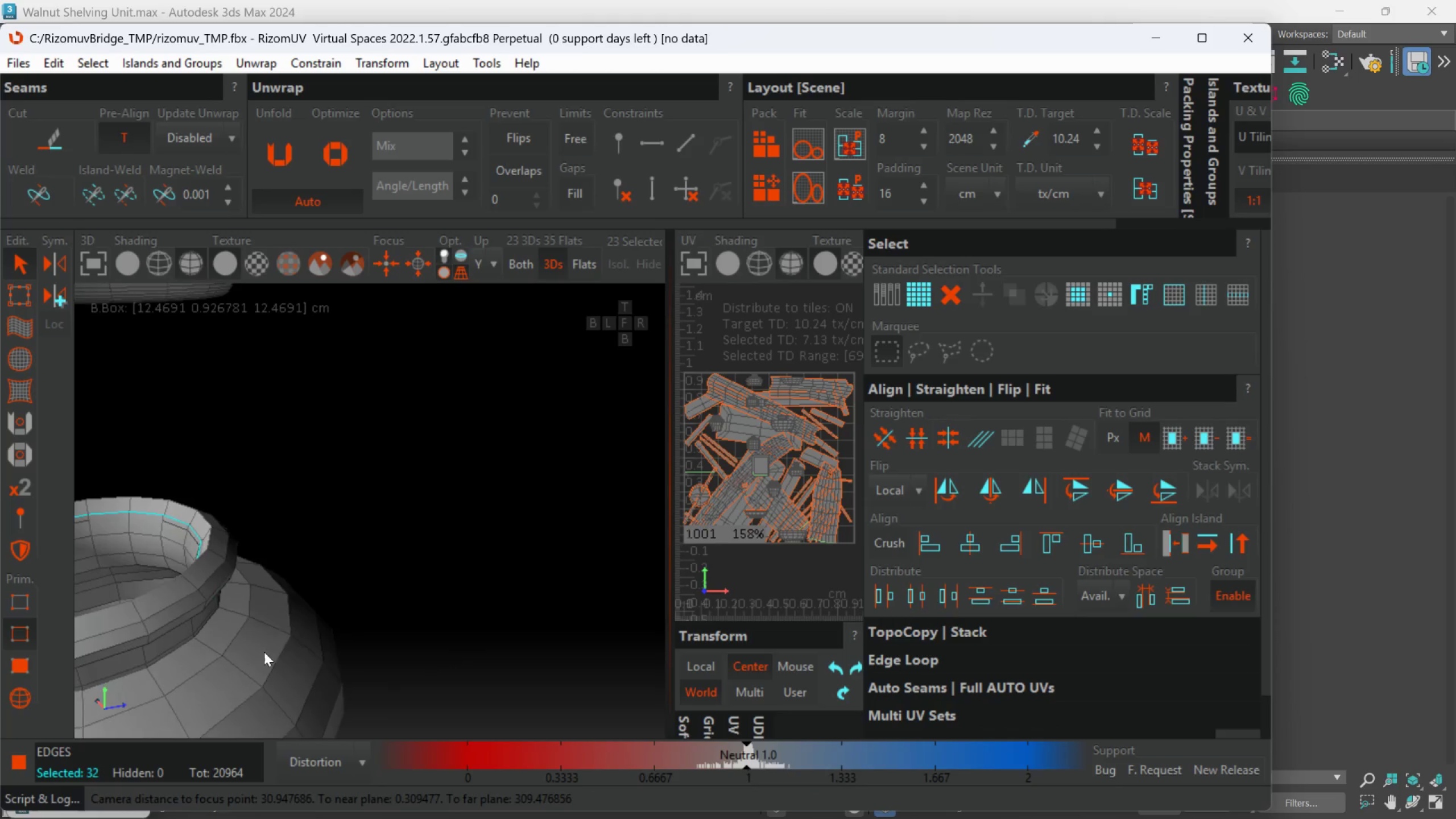 
scroll: coordinate [185, 531], scroll_direction: down, amount: 3.0
 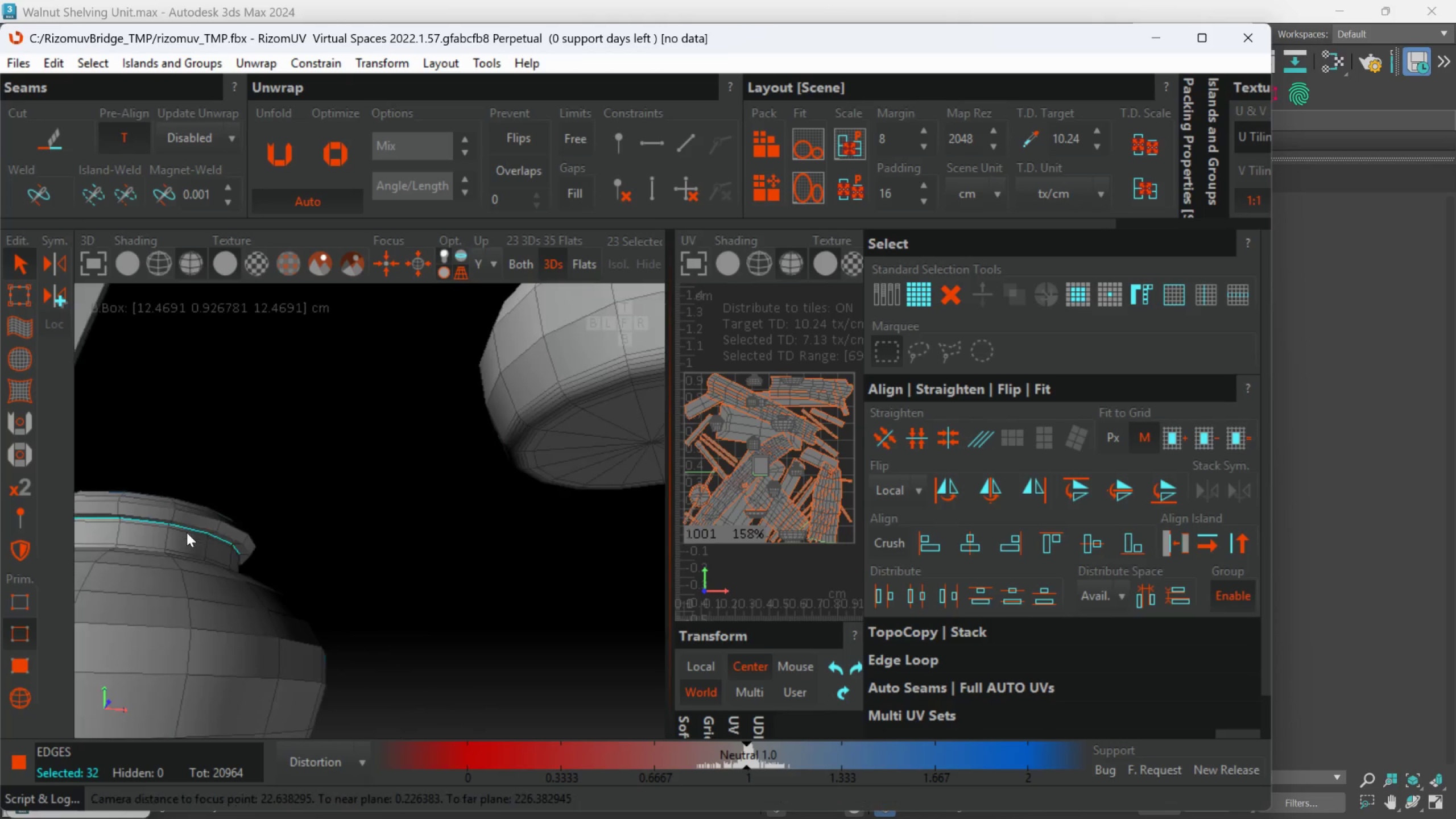 
hold_key(key=AltLeft, duration=0.56)
 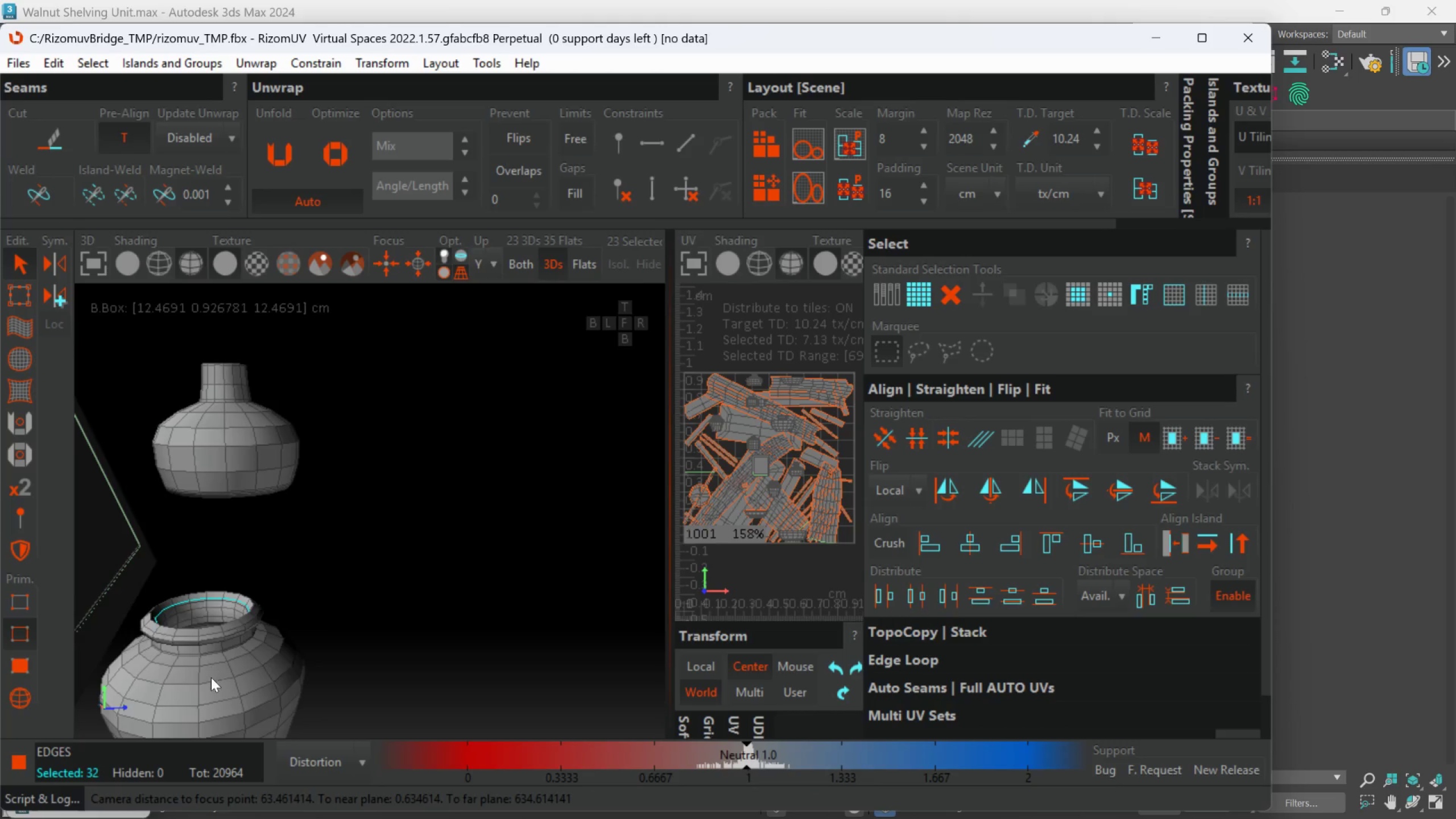 
scroll: coordinate [267, 652], scroll_direction: down, amount: 3.0
 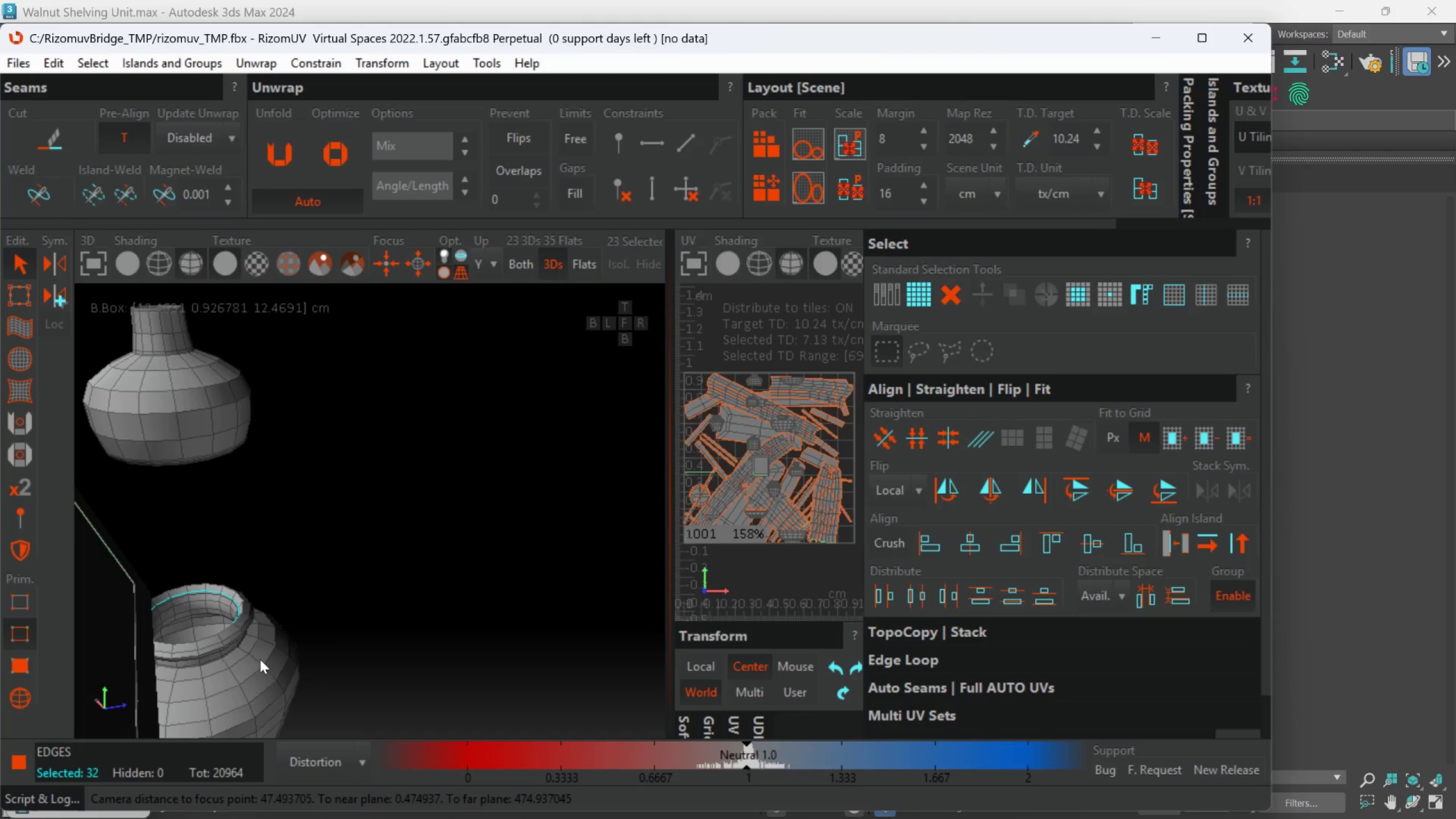 
hold_key(key=ControlLeft, duration=0.67)
left_click([201, 621])
 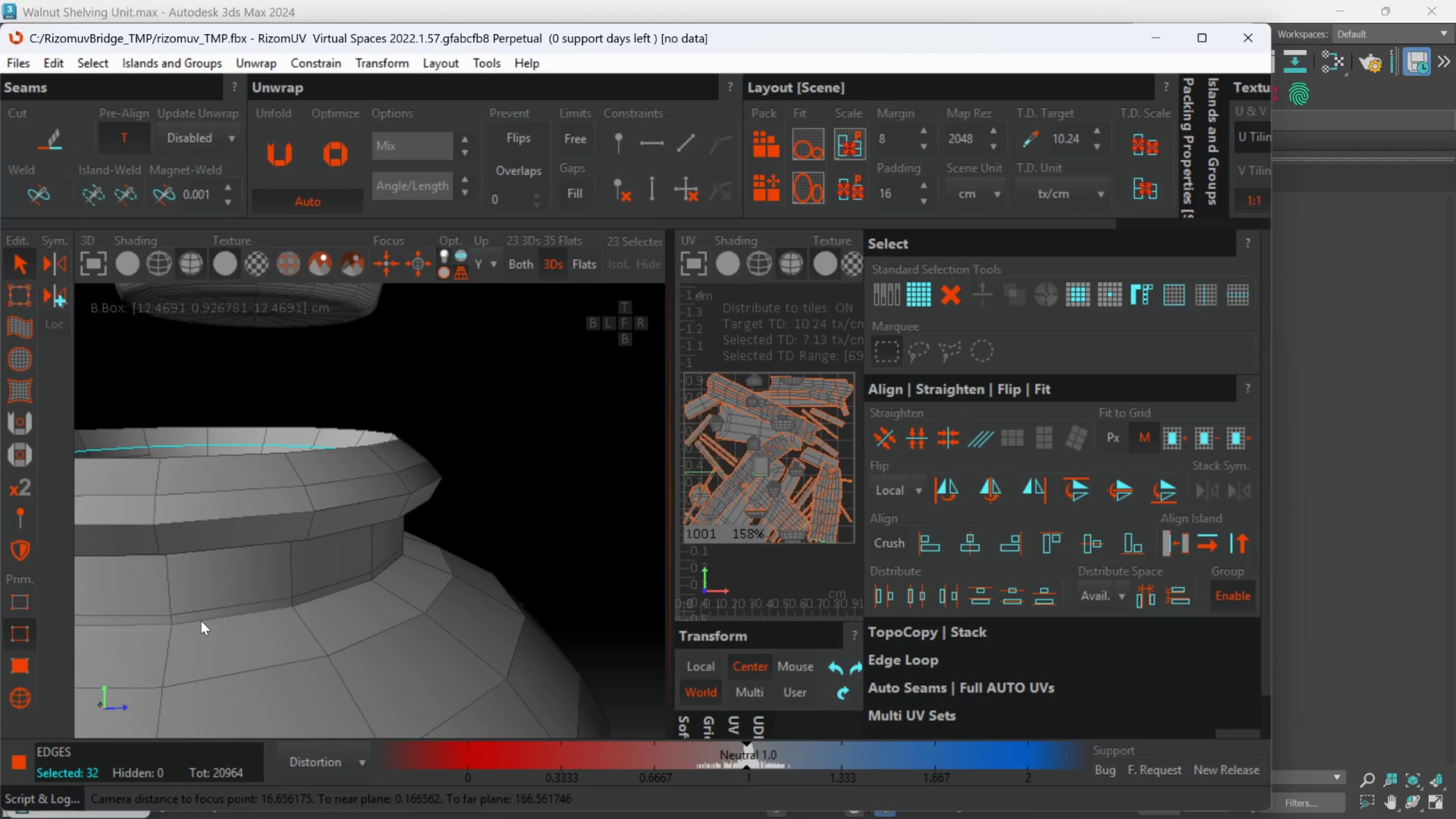 
scroll: coordinate [197, 632], scroll_direction: up, amount: 4.0
 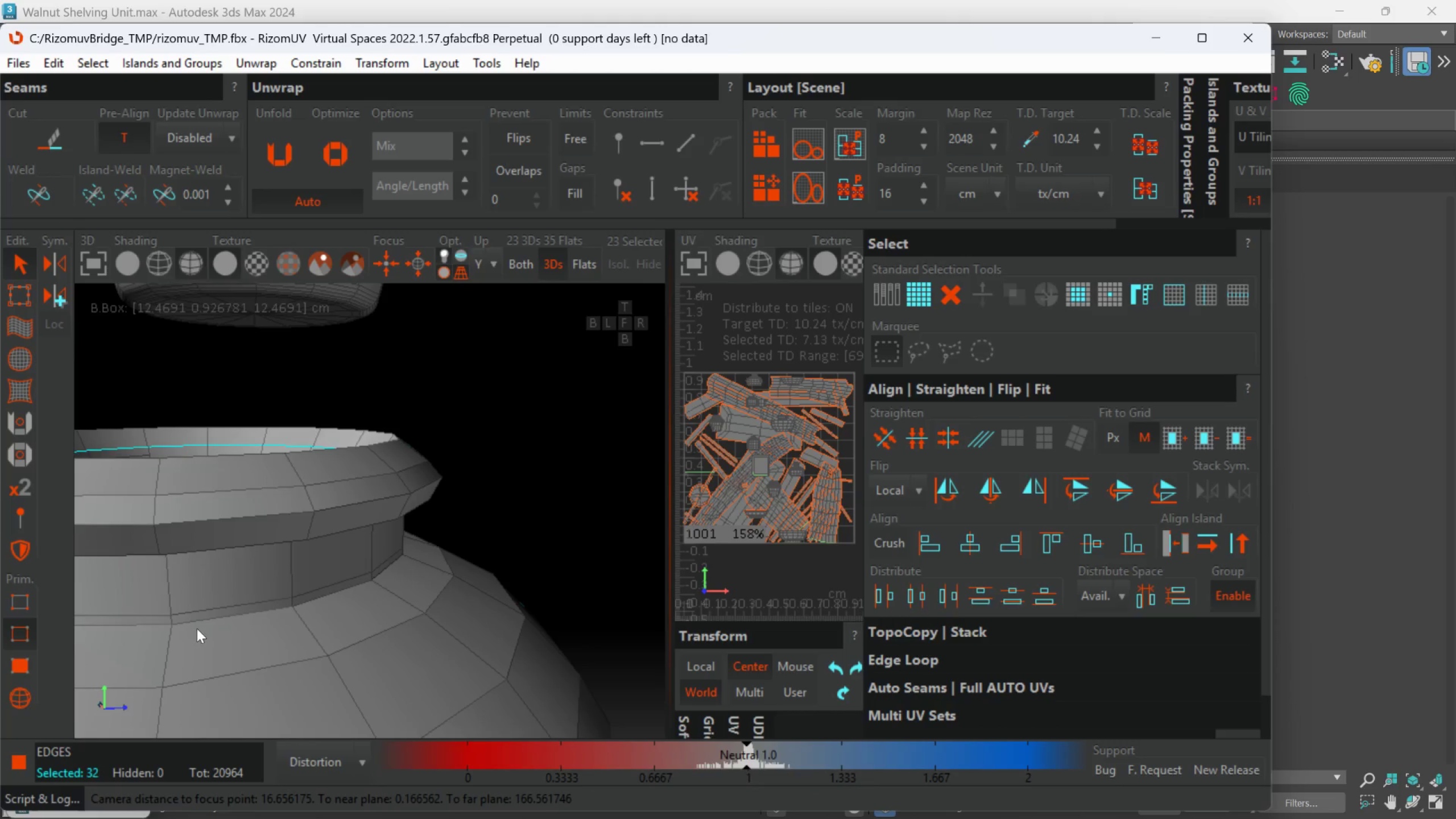 
double_click([201, 621])
 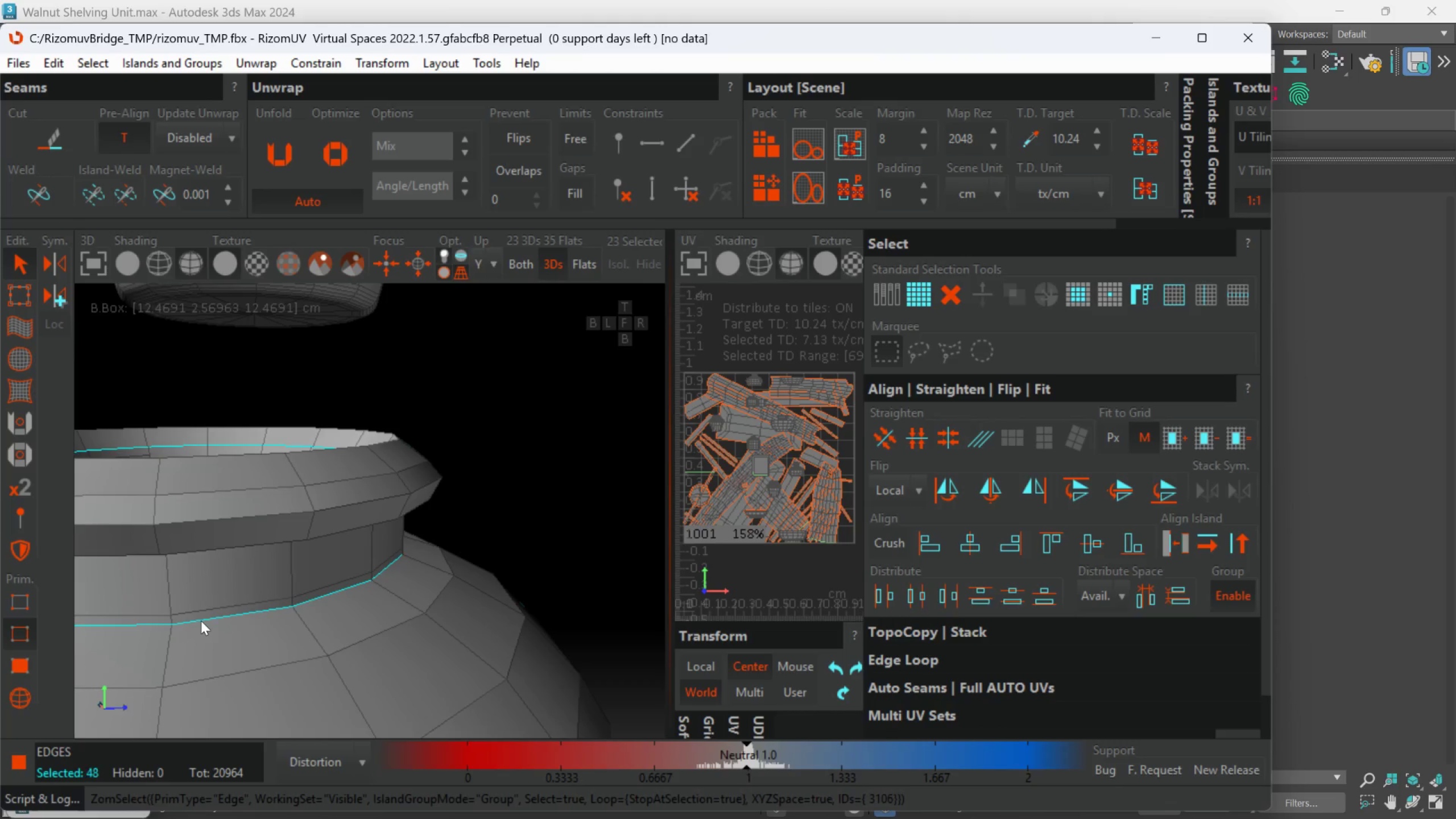 
hold_key(key=AltLeft, duration=0.45)
 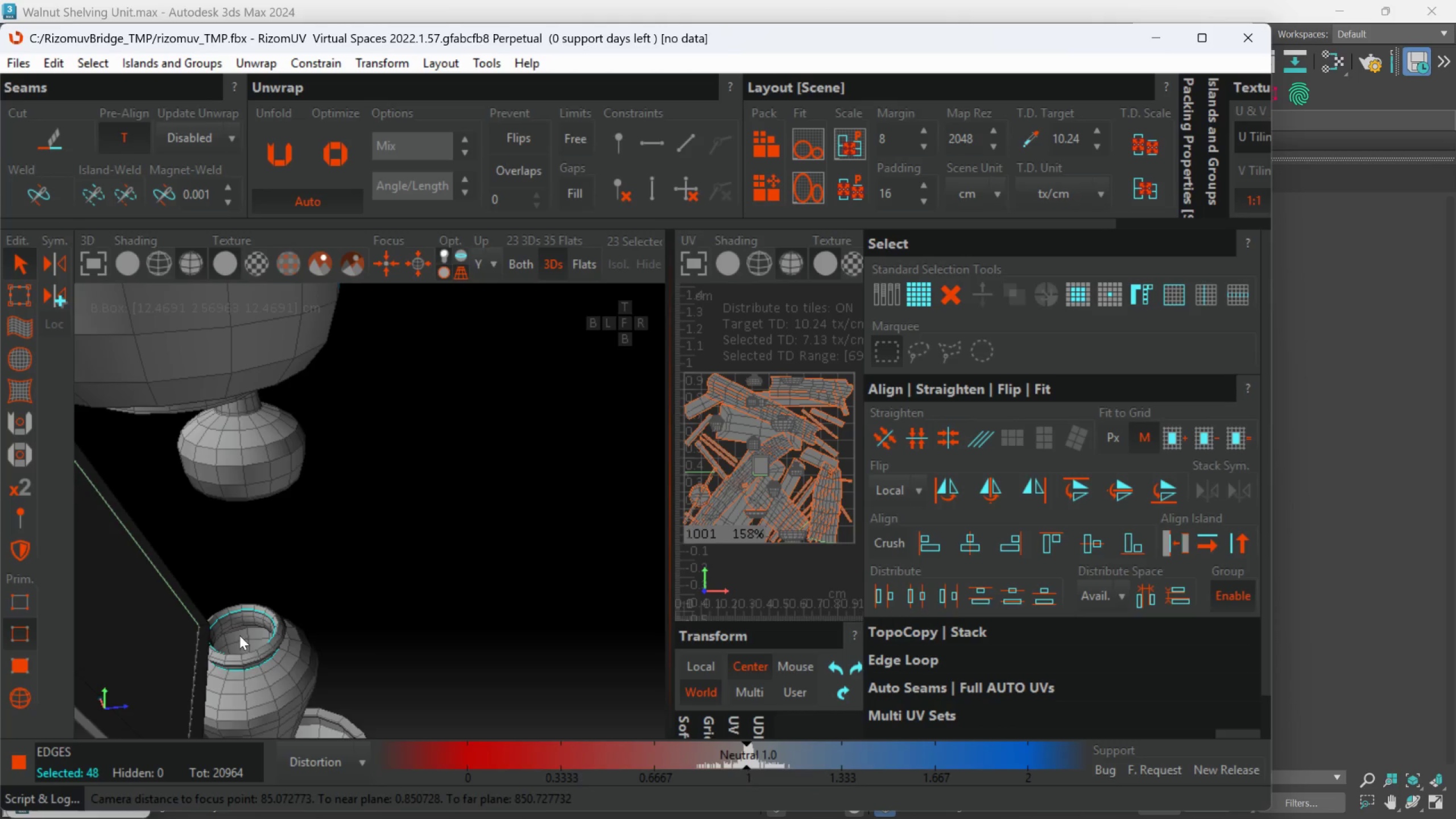 
scroll: coordinate [271, 698], scroll_direction: down, amount: 7.0
 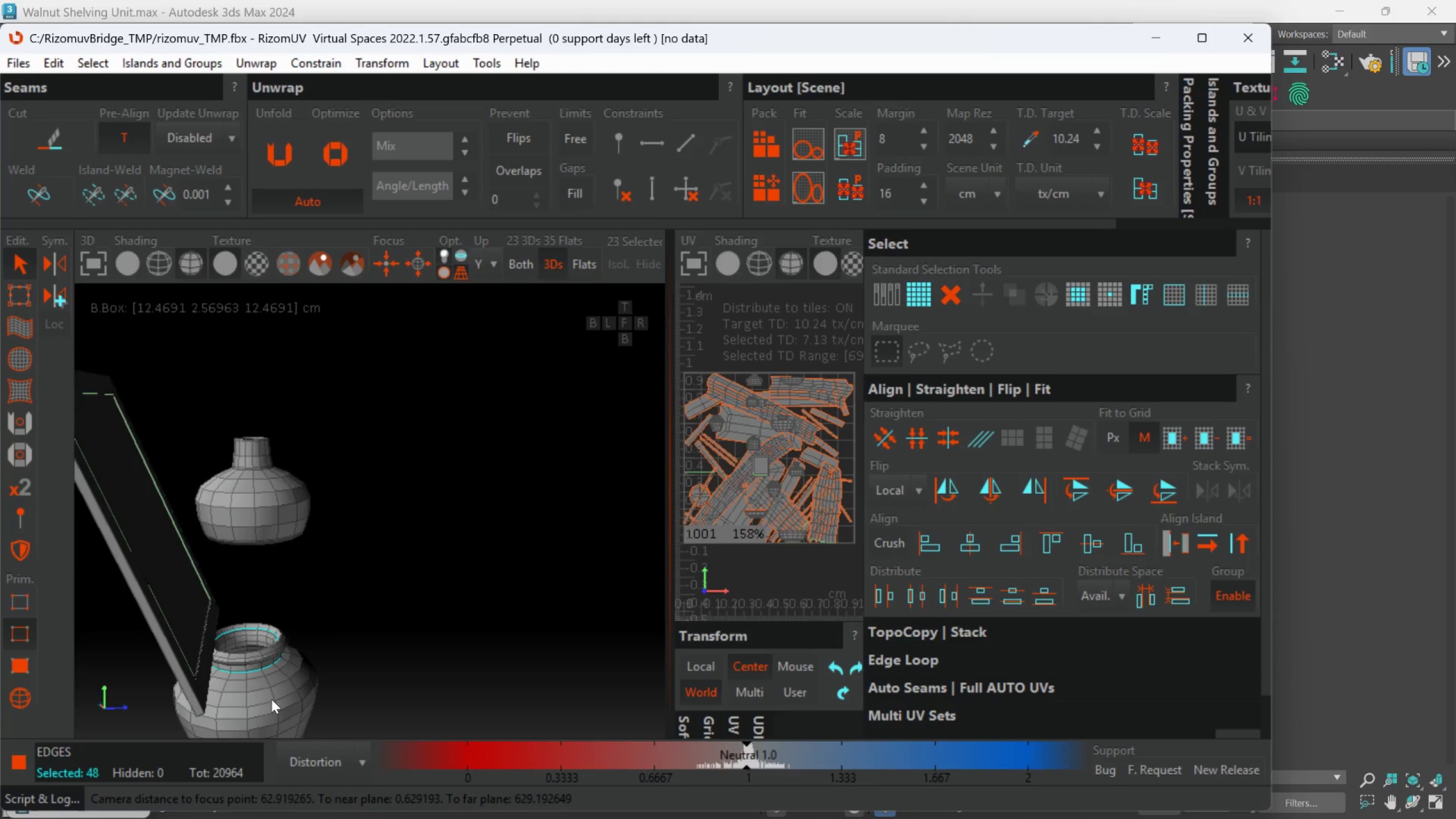 
hold_key(key=AltLeft, duration=0.7)
 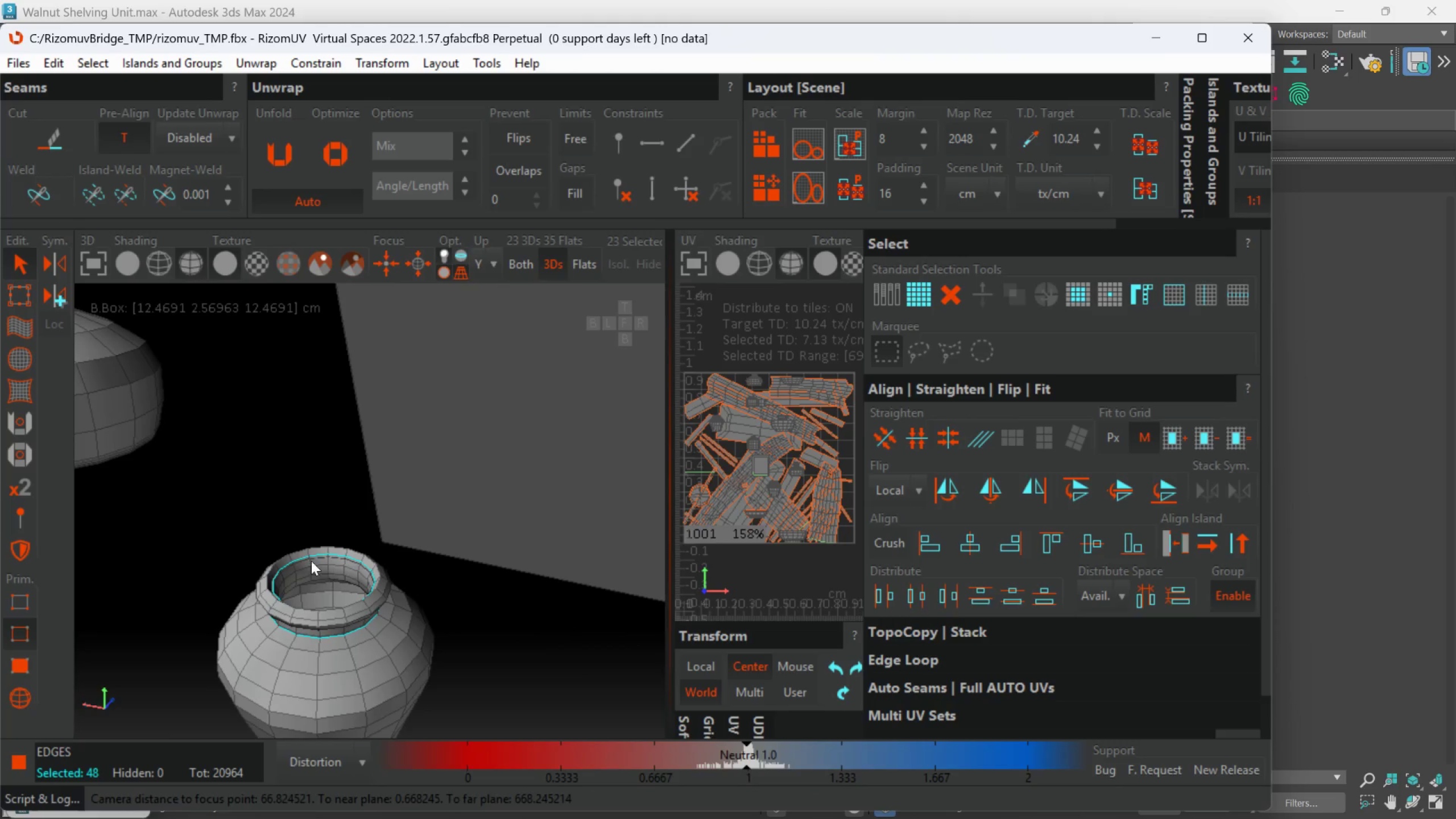 
scroll: coordinate [239, 635], scroll_direction: up, amount: 1.0
 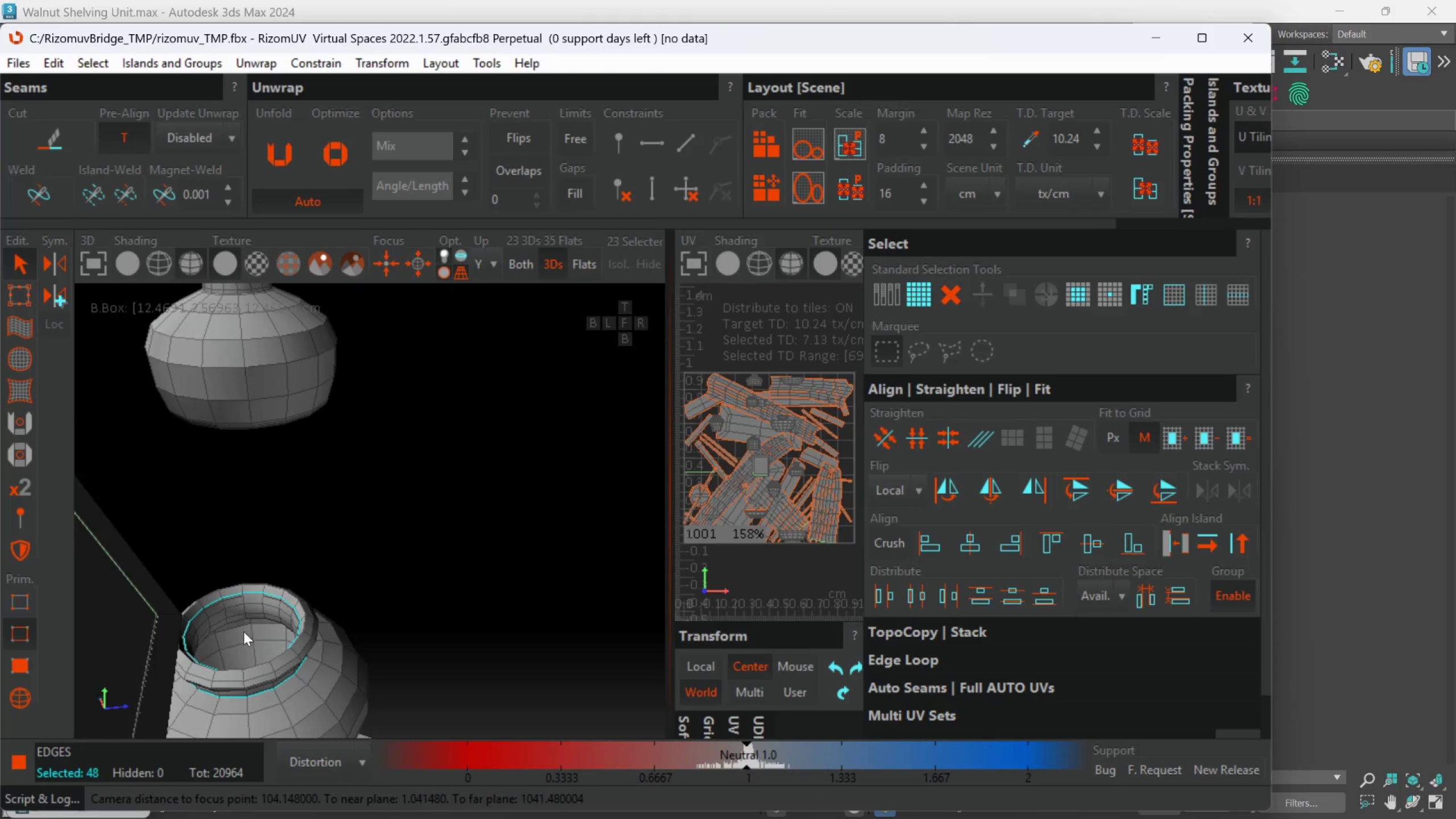 
hold_key(key=AltLeft, duration=0.61)
 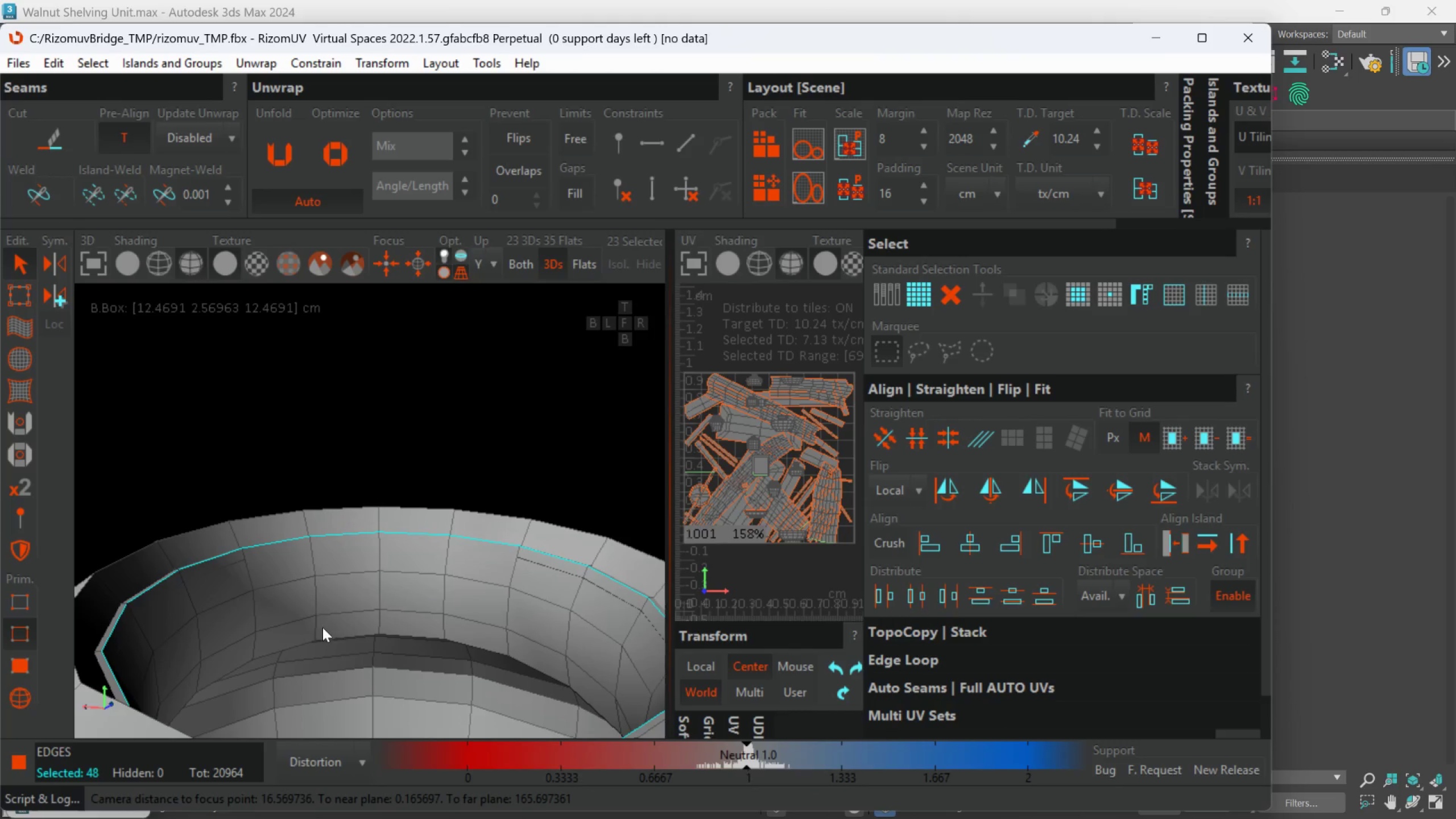 
scroll: coordinate [310, 560], scroll_direction: up, amount: 3.0
 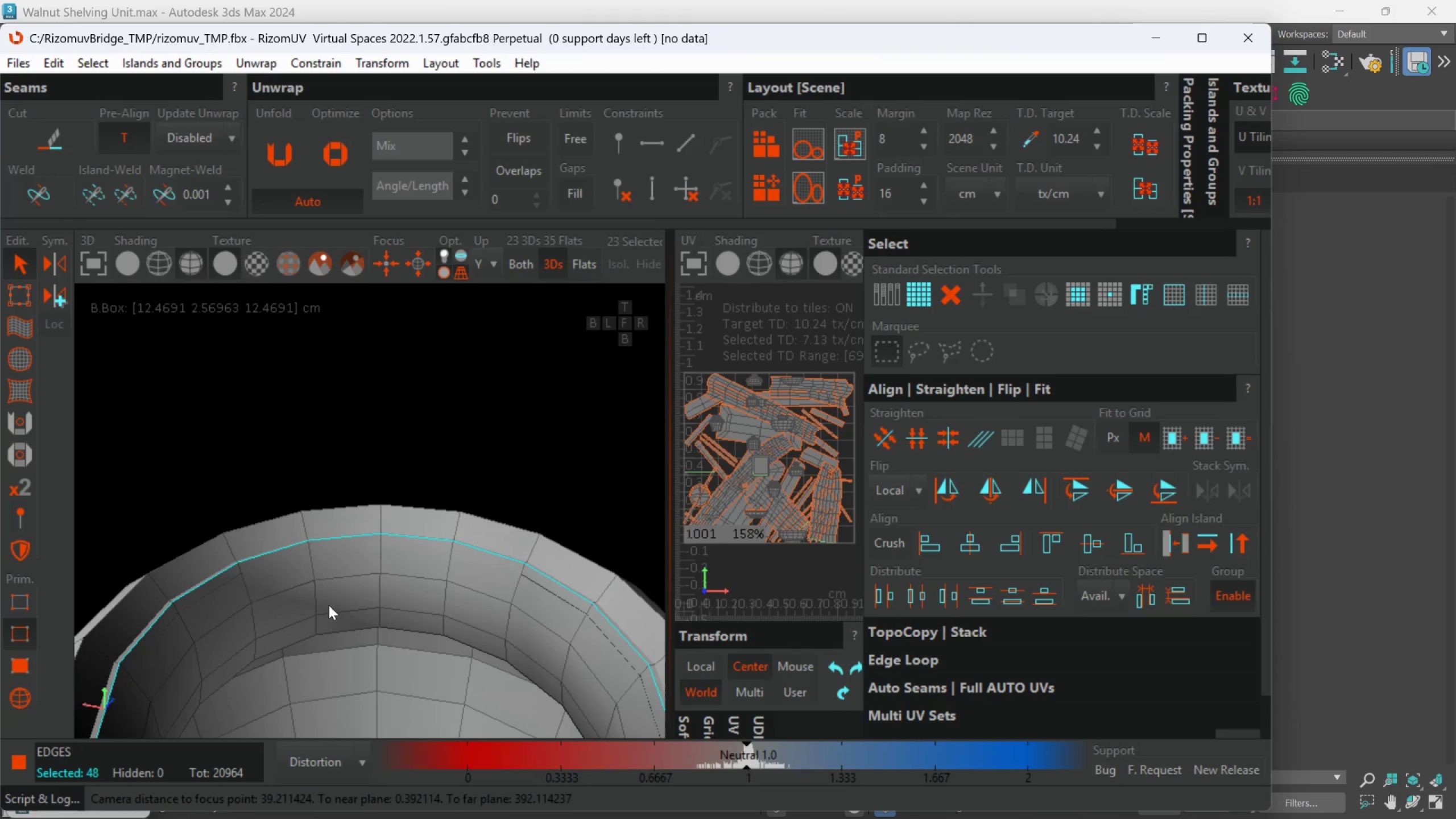 
hold_key(key=ControlLeft, duration=0.86)
double_click([323, 638])
 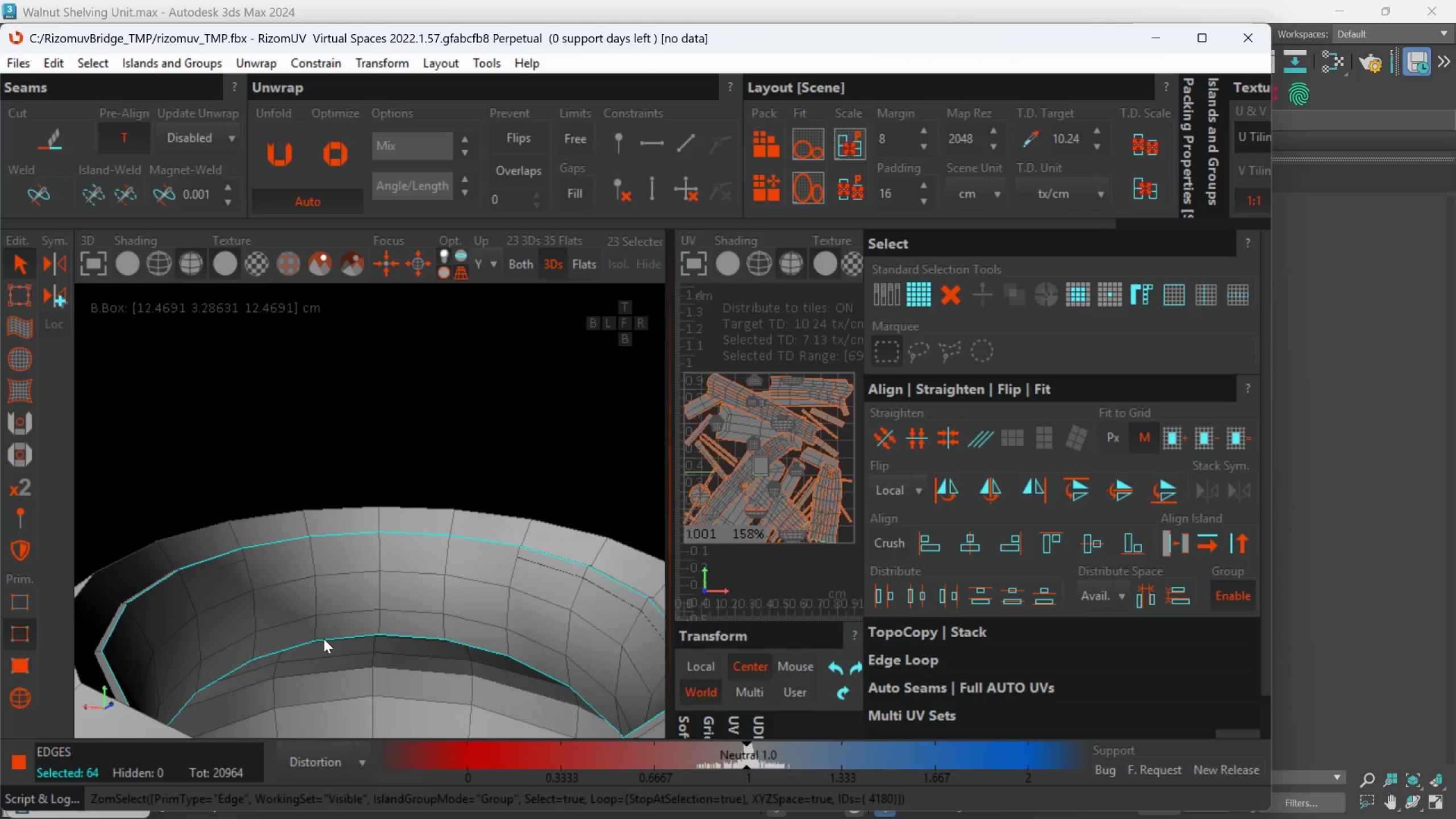 
hold_key(key=AltLeft, duration=1.61)
 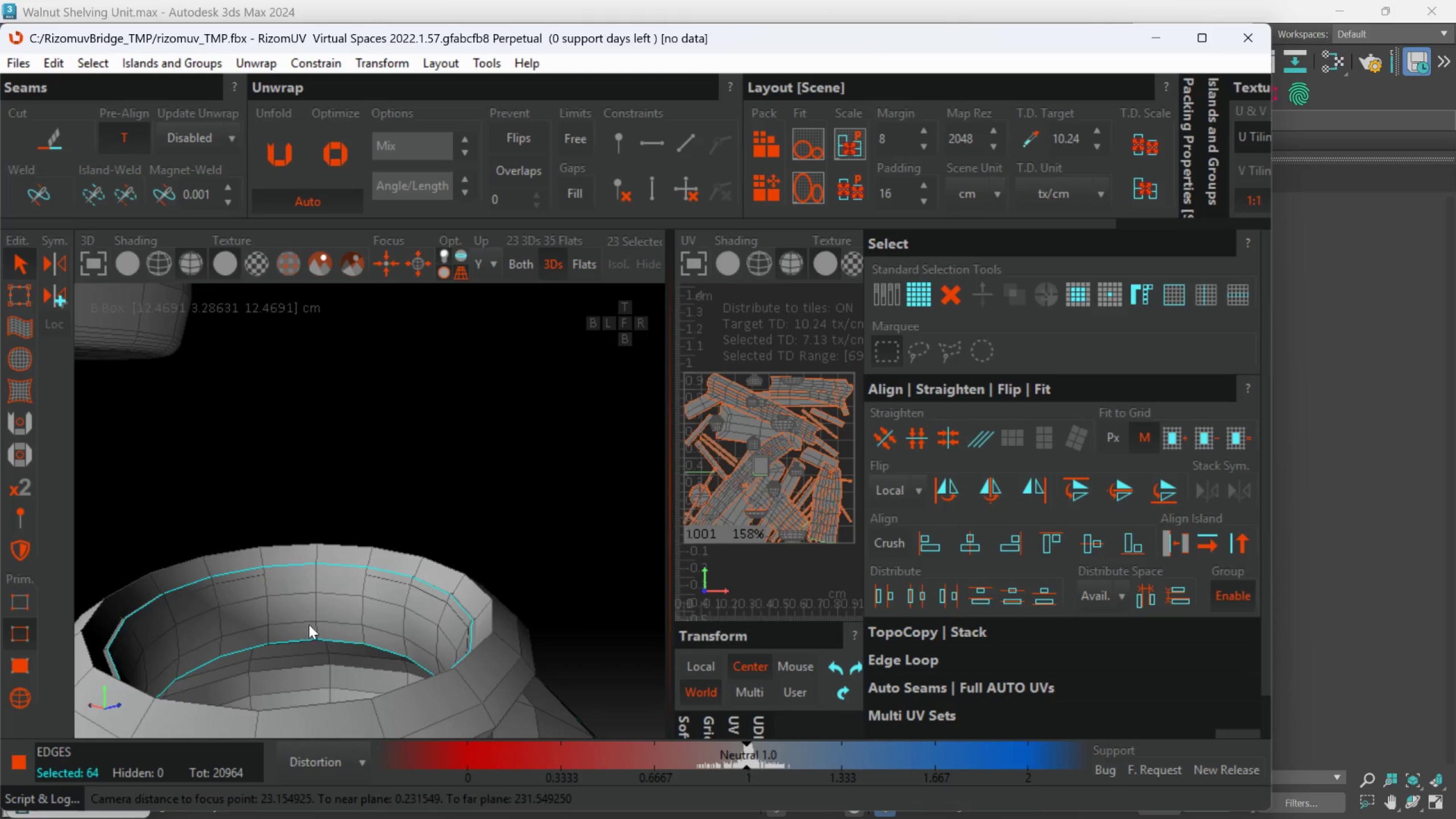 
scroll: coordinate [324, 639], scroll_direction: down, amount: 1.0
 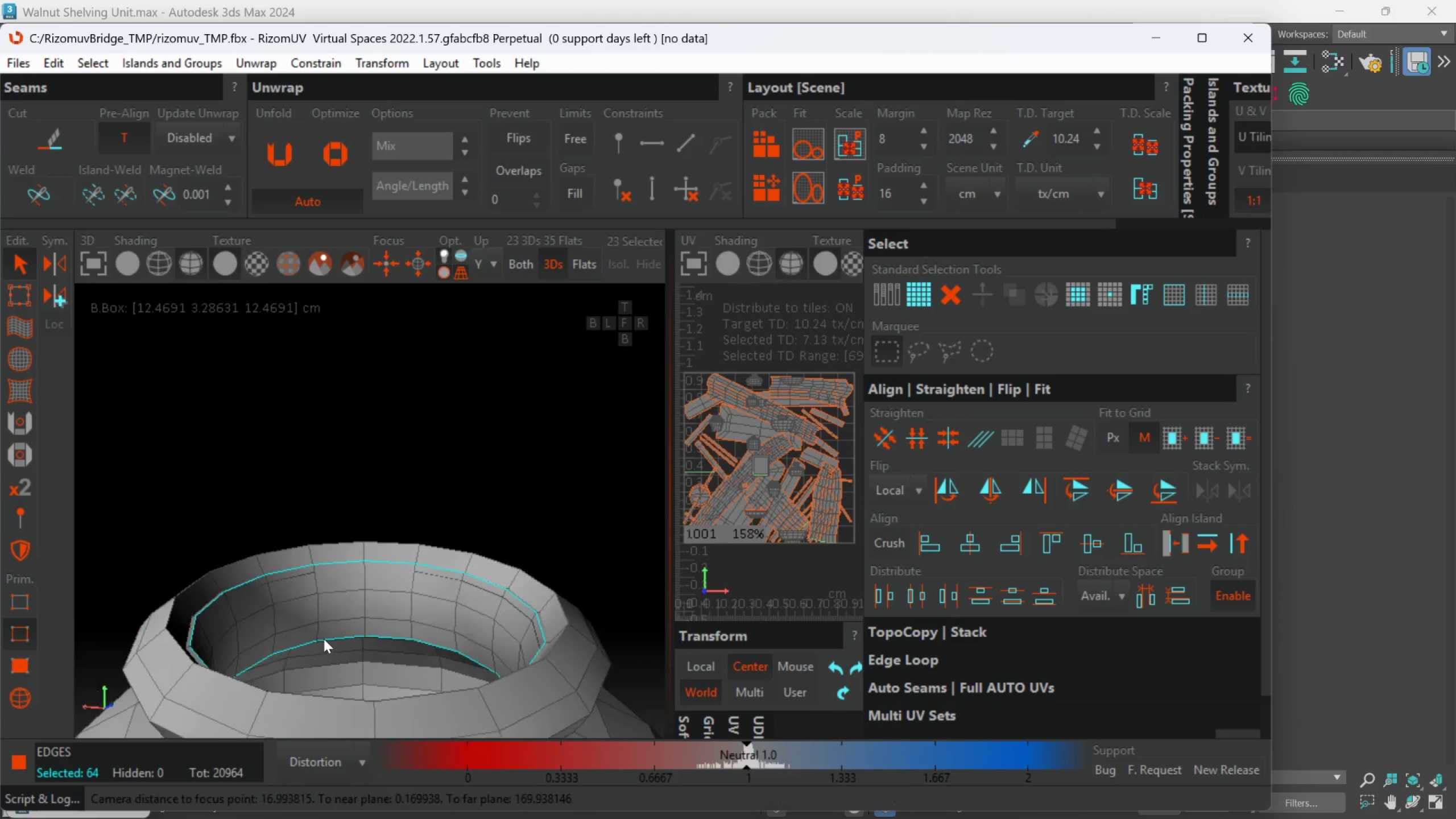 
hold_key(key=AltLeft, duration=1.17)
 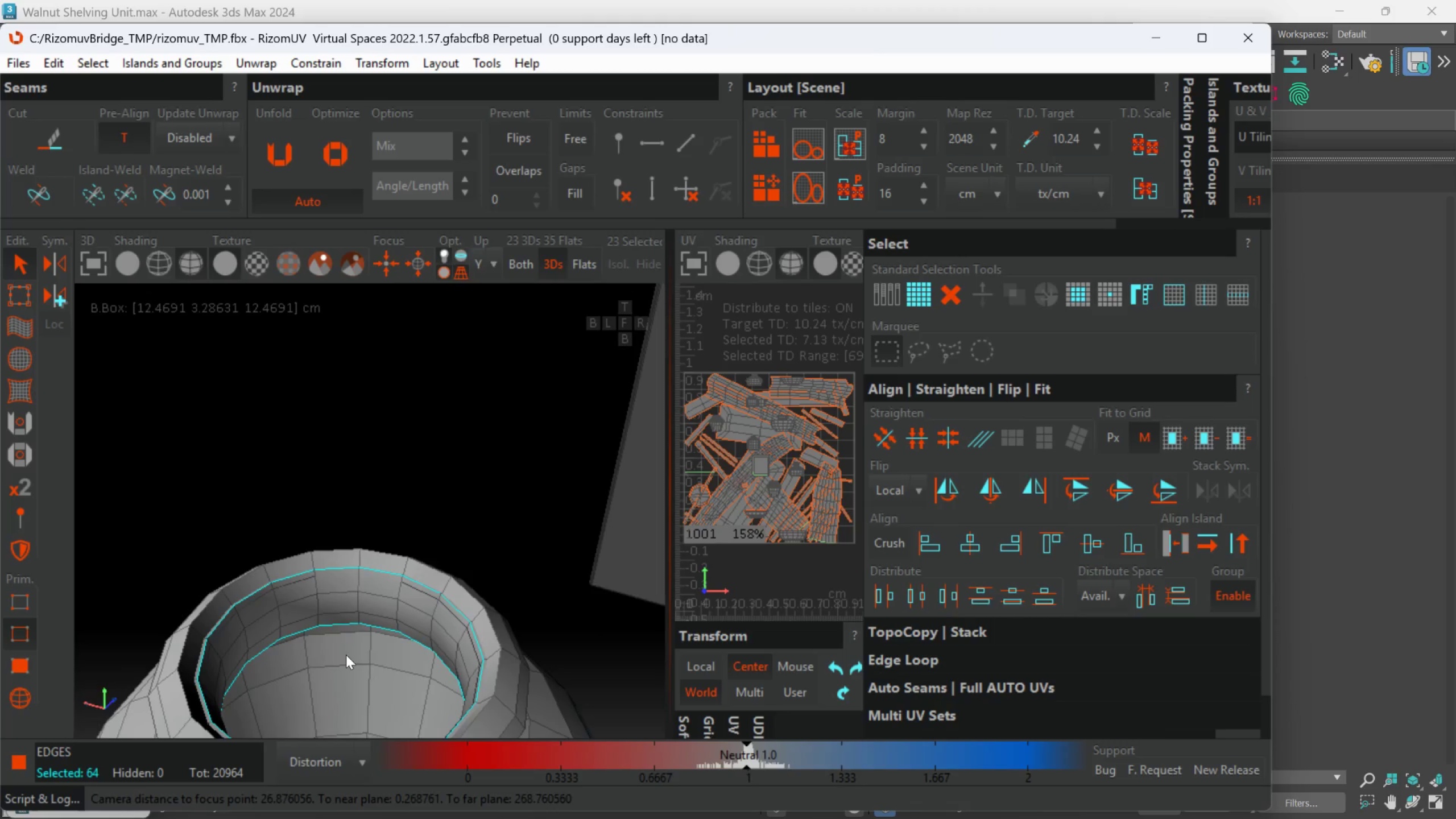 
scroll: coordinate [316, 608], scroll_direction: down, amount: 1.0
 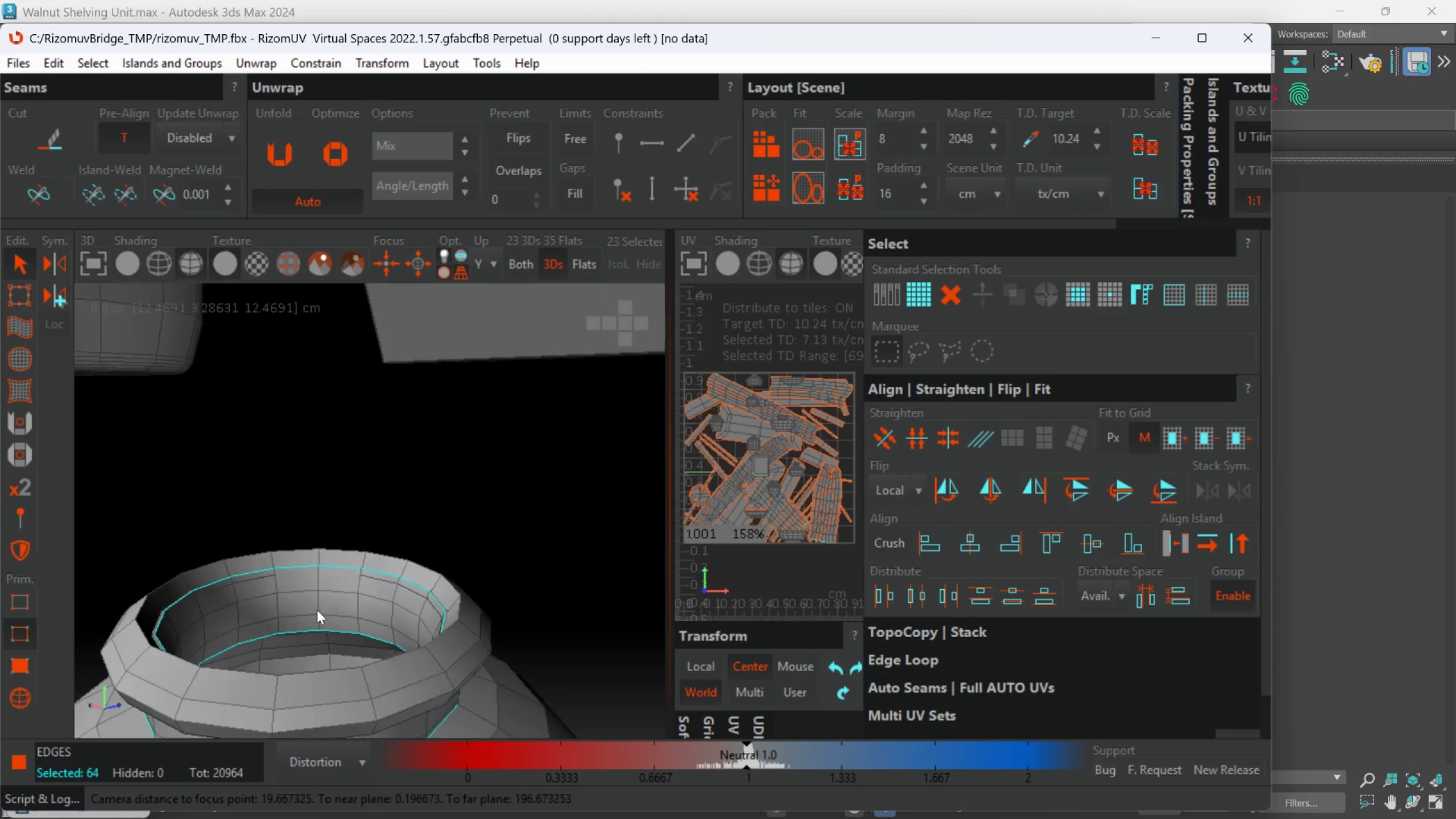 
hold_key(key=AltLeft, duration=0.38)
 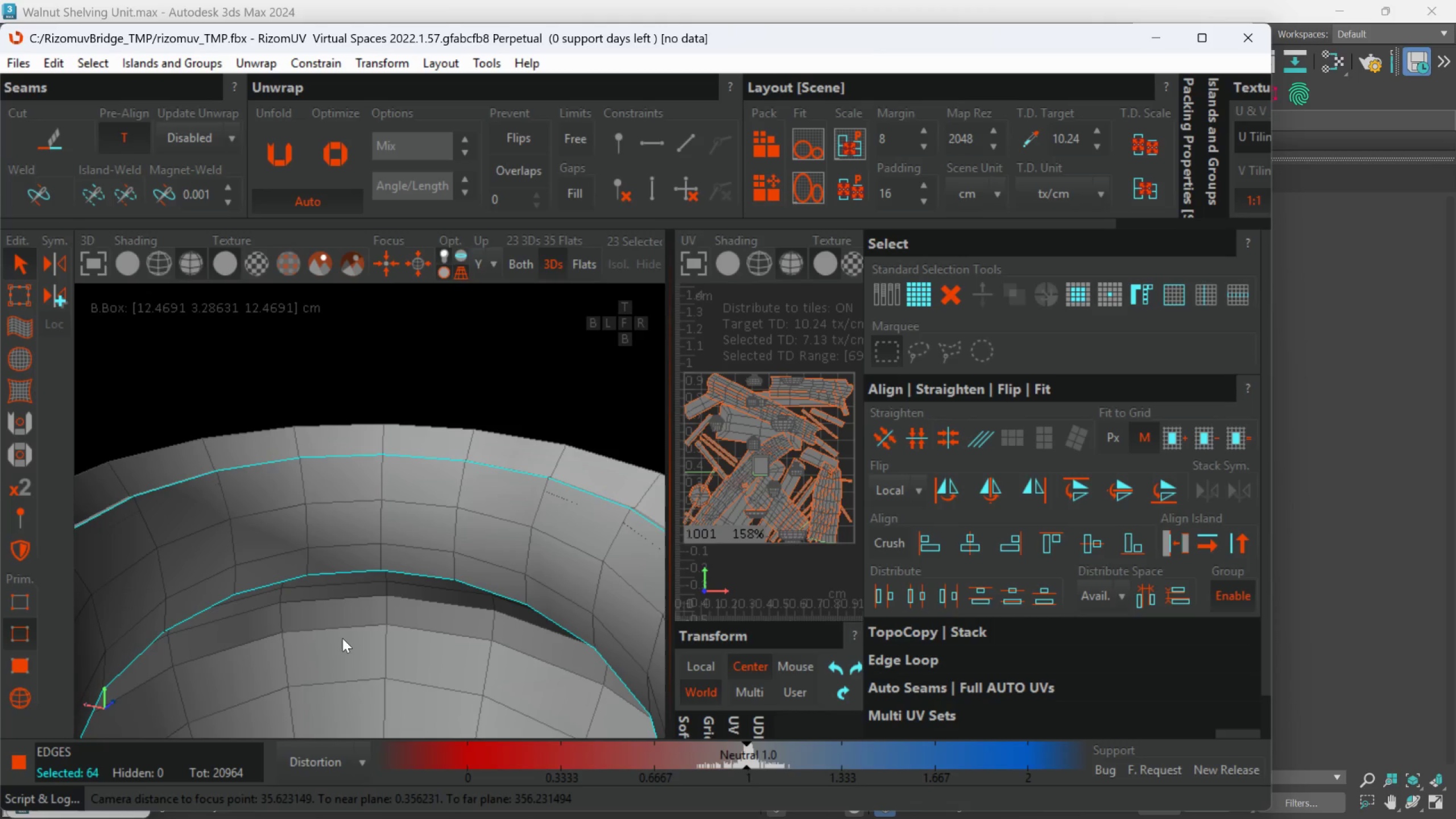 
hold_key(key=ControlLeft, duration=0.89)
 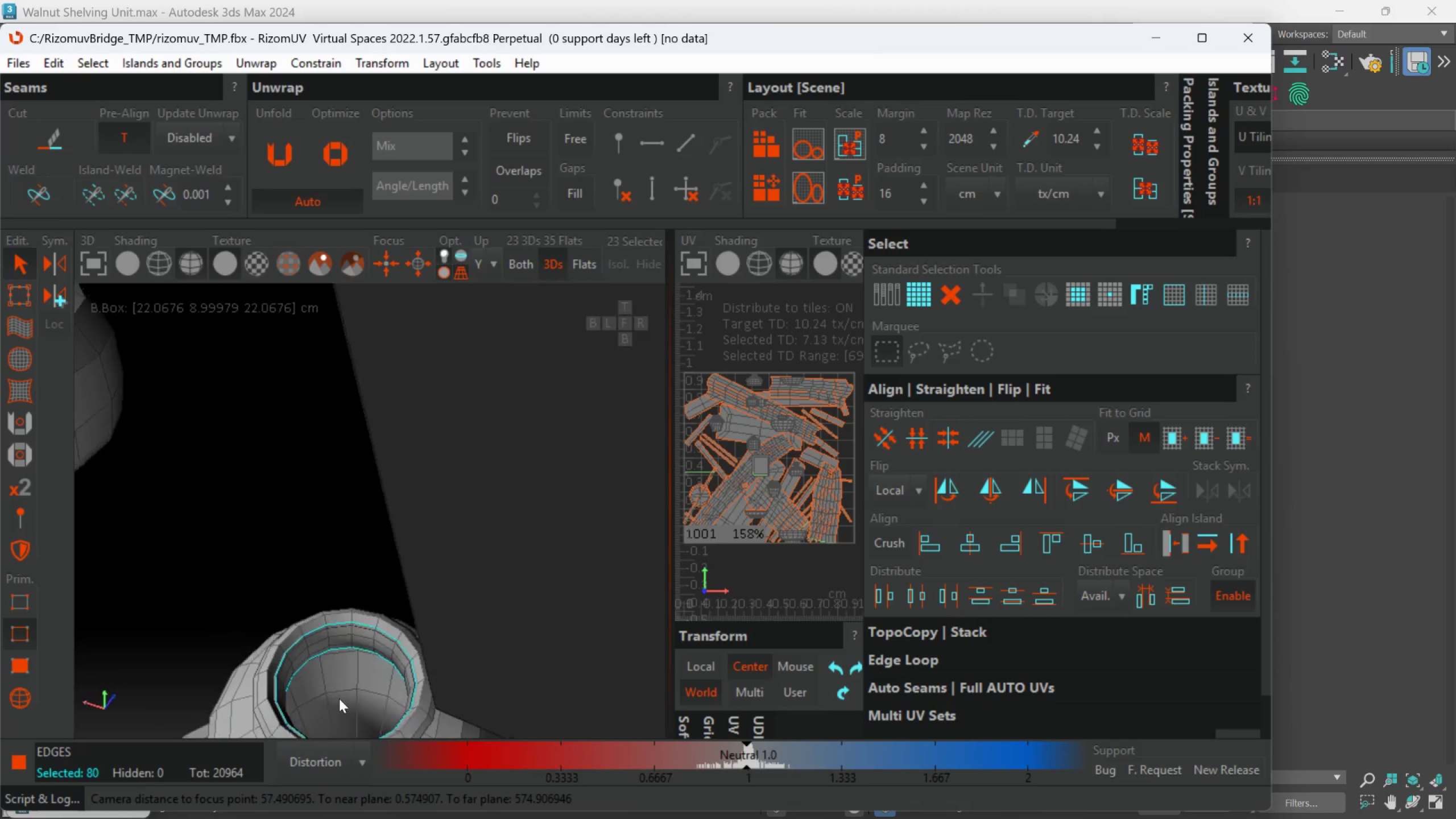 
scroll: coordinate [342, 638], scroll_direction: up, amount: 1.0
 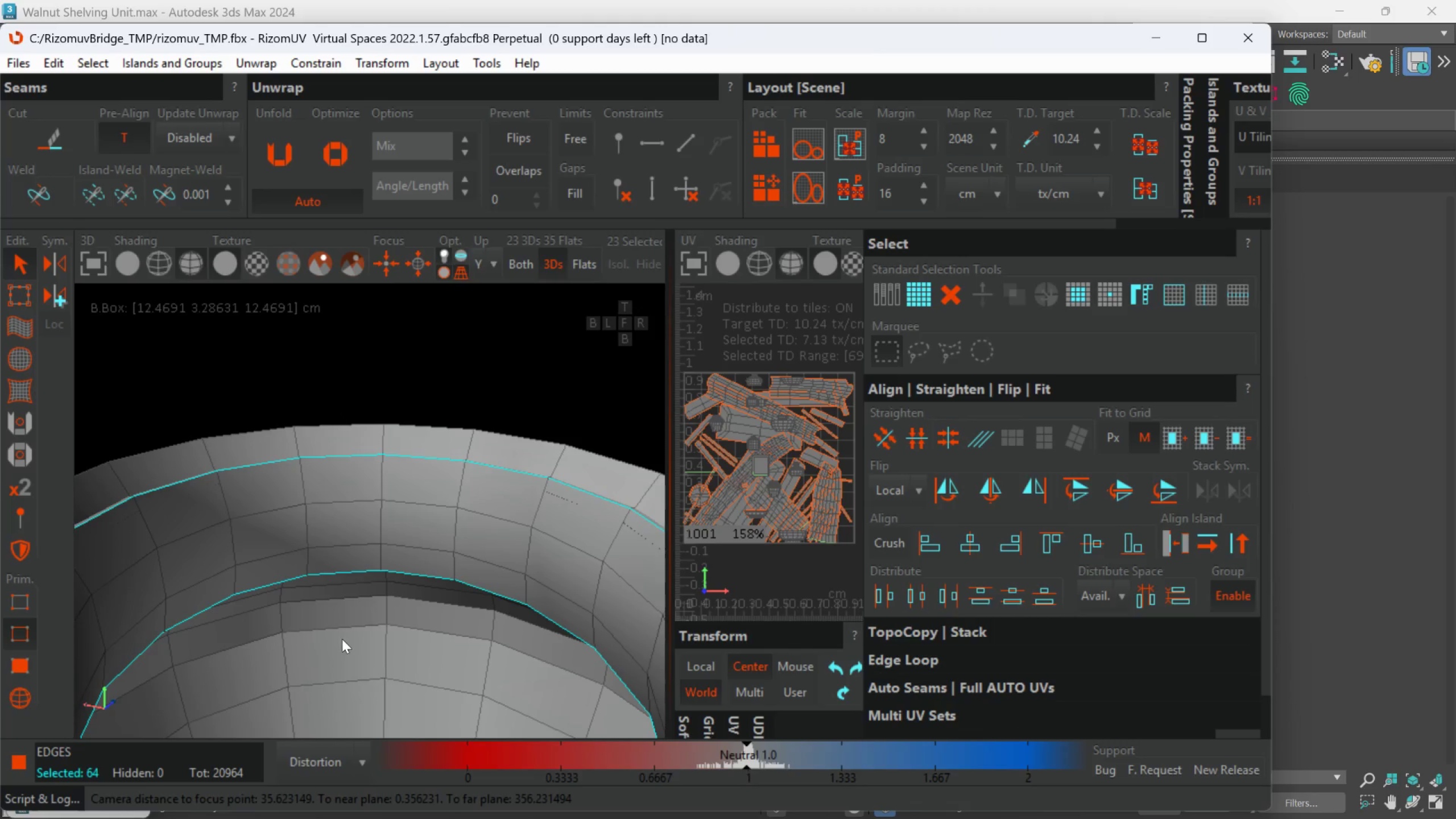 
double_click([339, 632])
 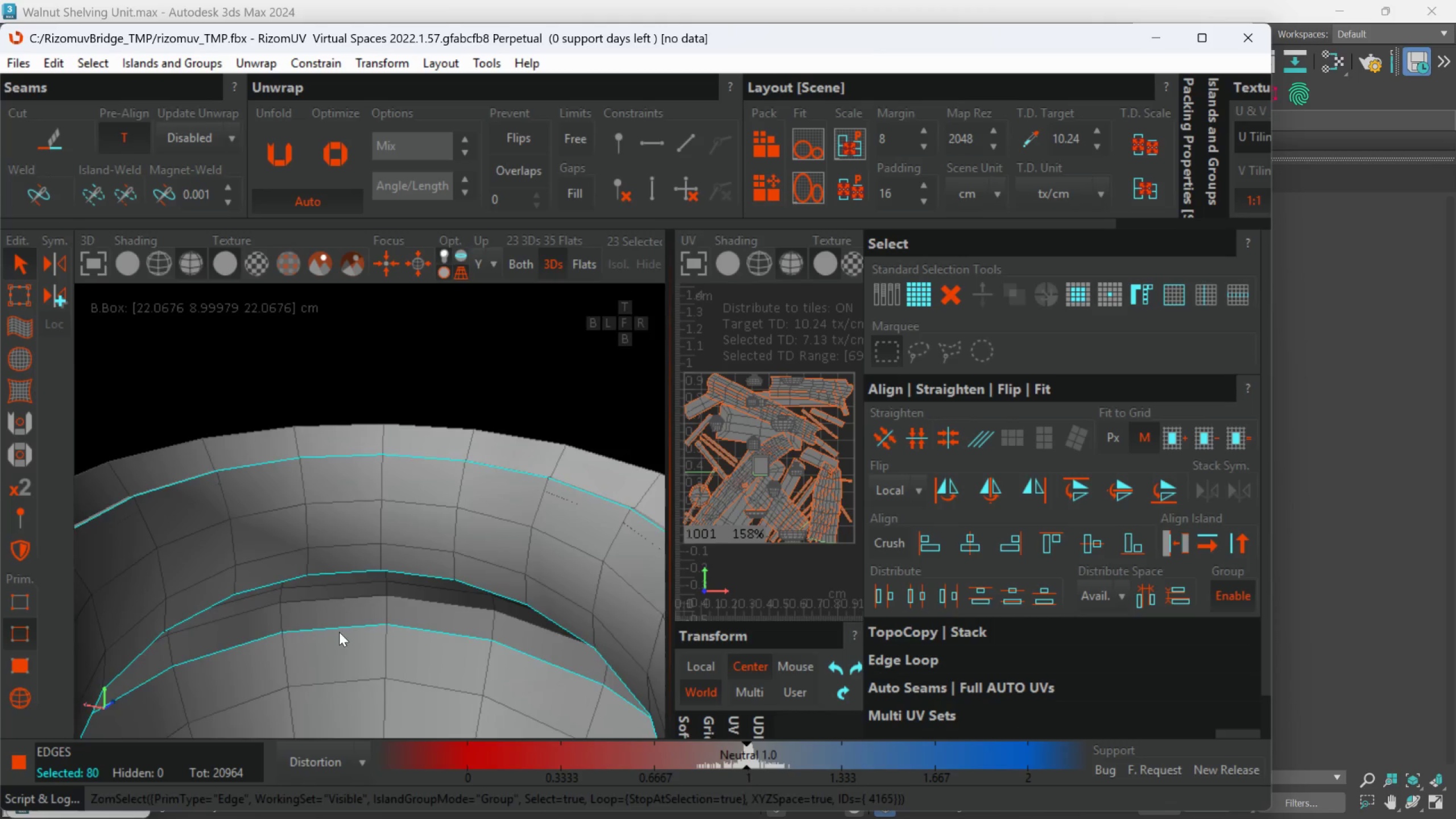 
hold_key(key=AltLeft, duration=1.19)
 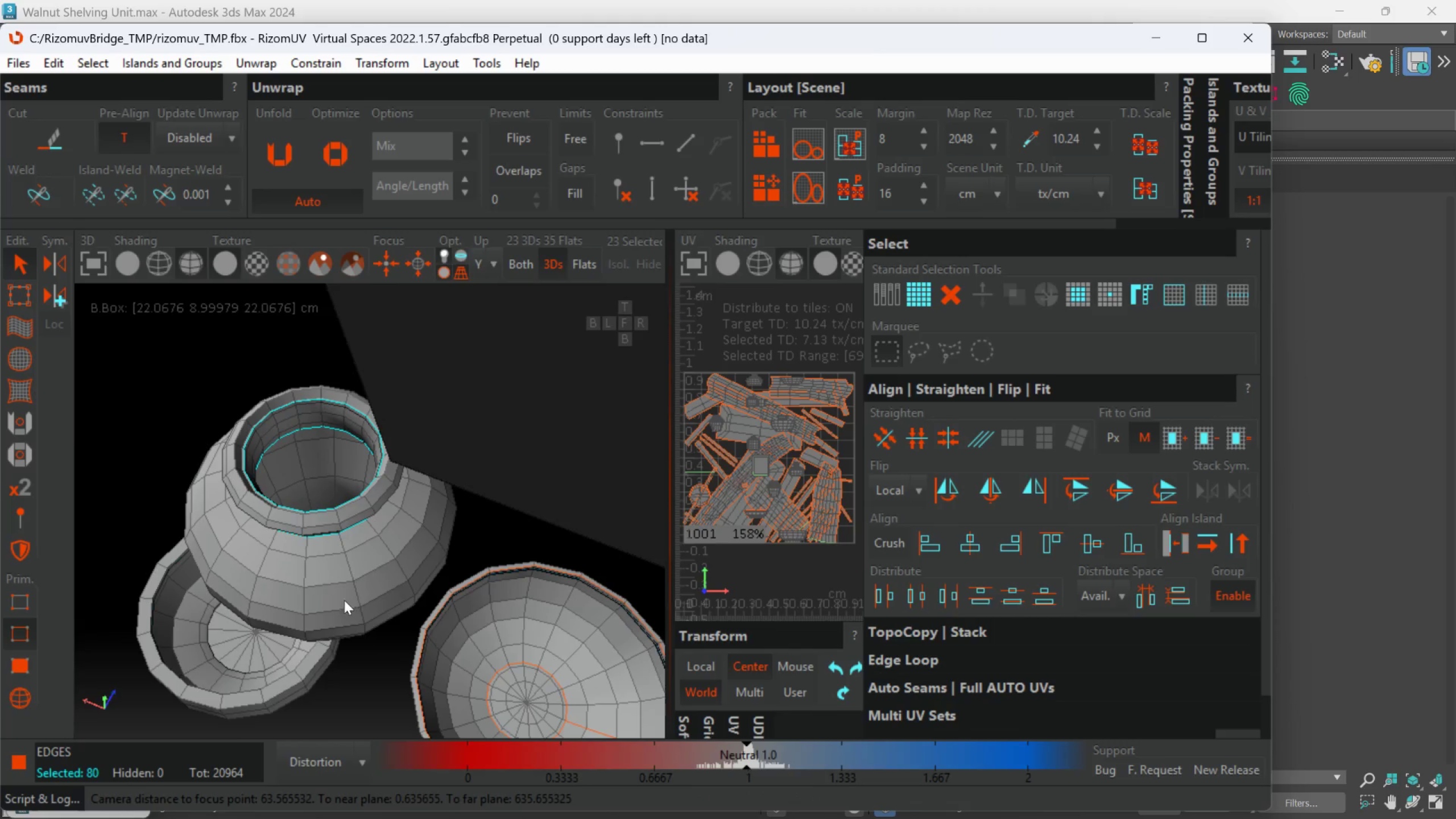 
scroll: coordinate [339, 635], scroll_direction: down, amount: 3.0
 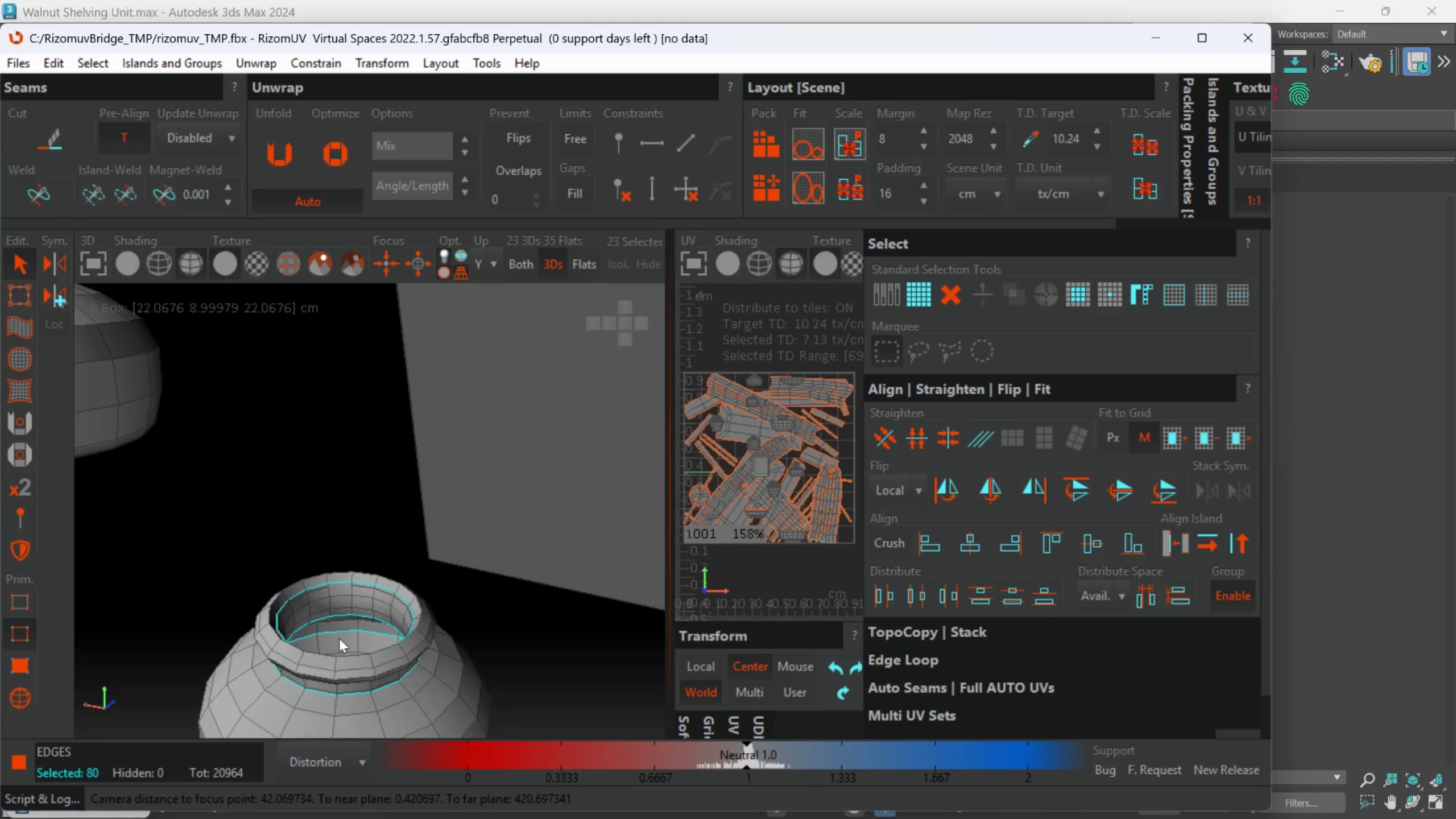 
hold_key(key=AltLeft, duration=0.67)
 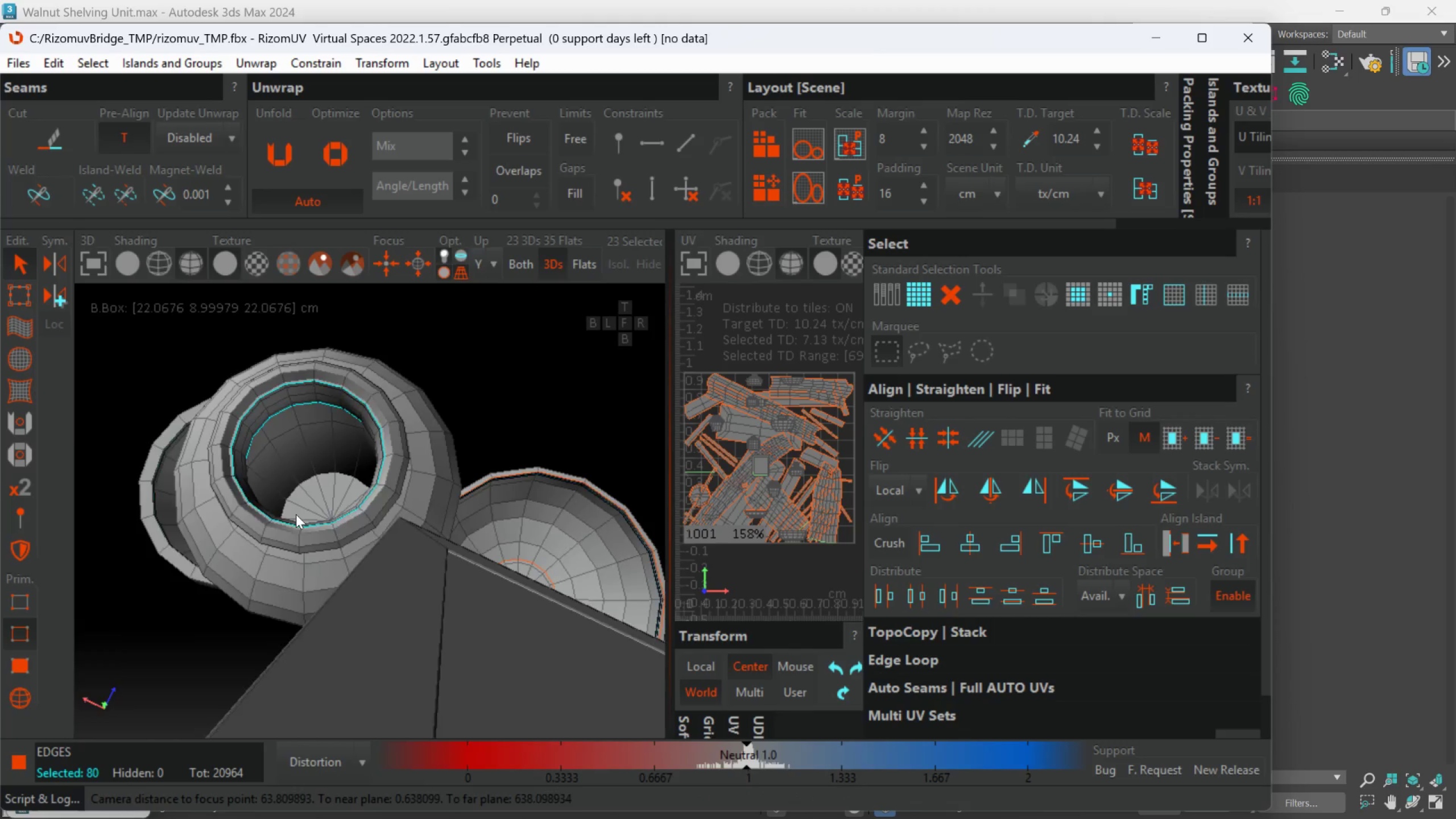 
hold_key(key=AltLeft, duration=0.31)
 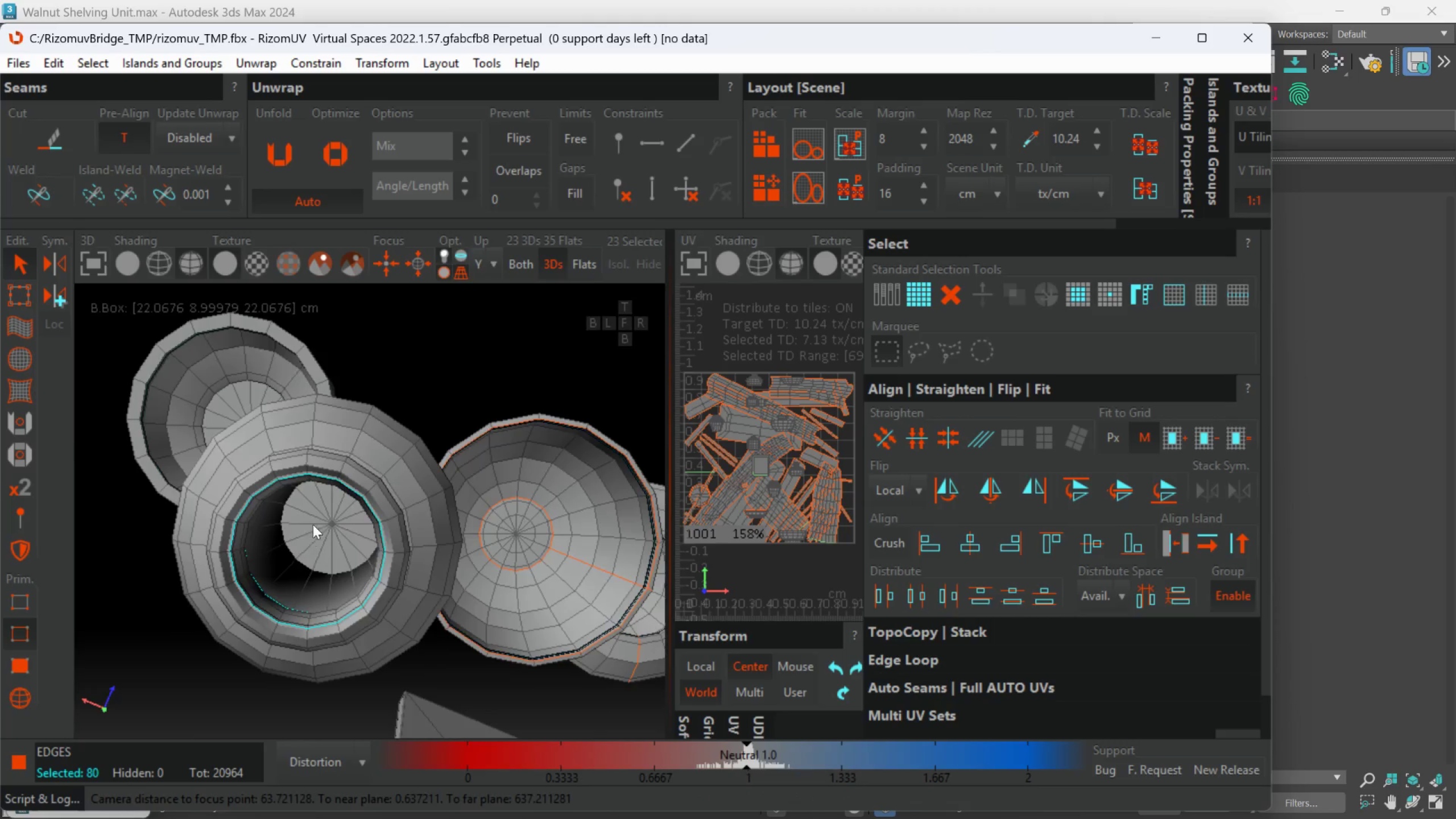 
scroll: coordinate [313, 520], scroll_direction: up, amount: 3.0
 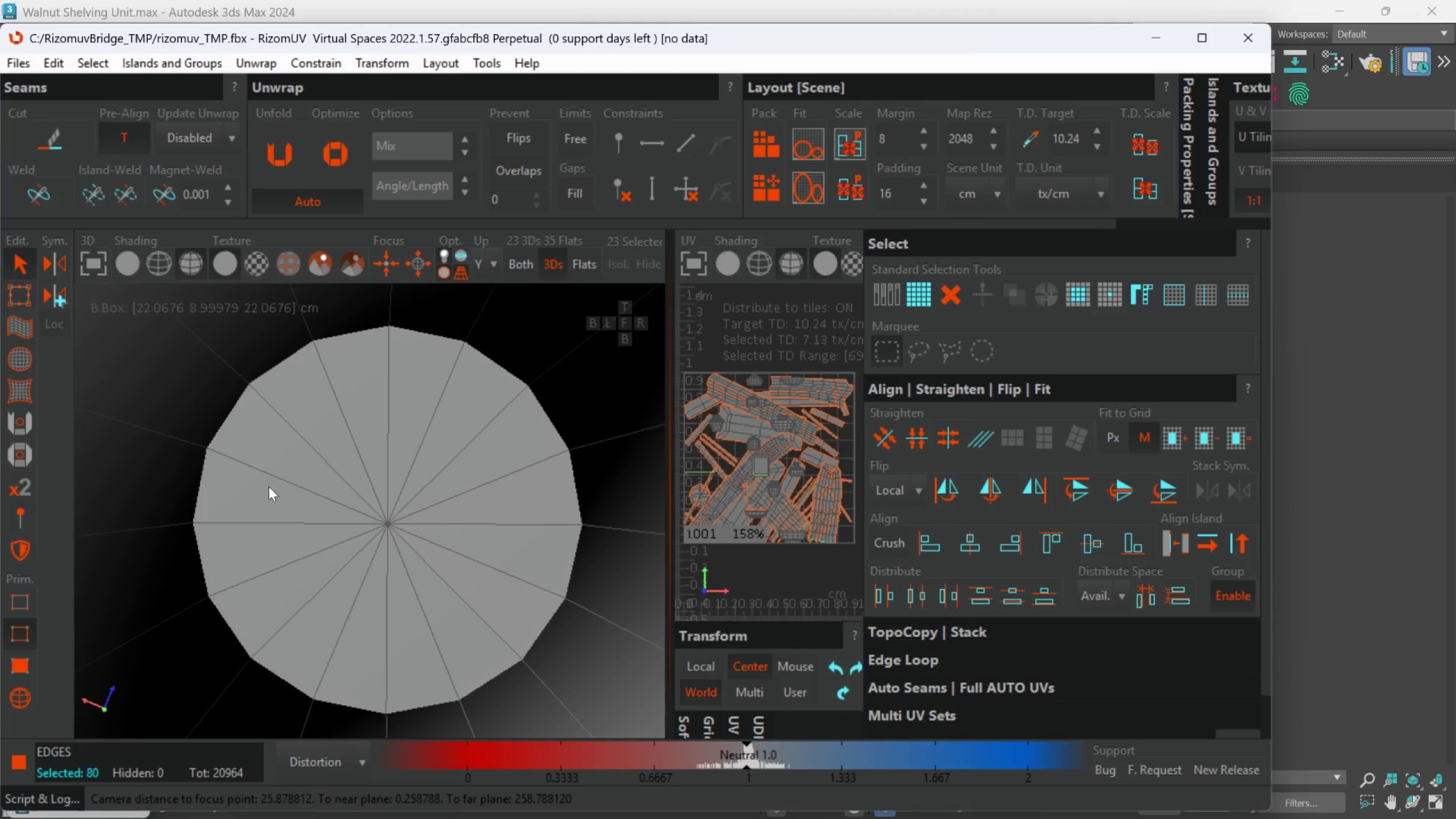 
hold_key(key=ControlLeft, duration=1.94)
double_click([230, 410])
 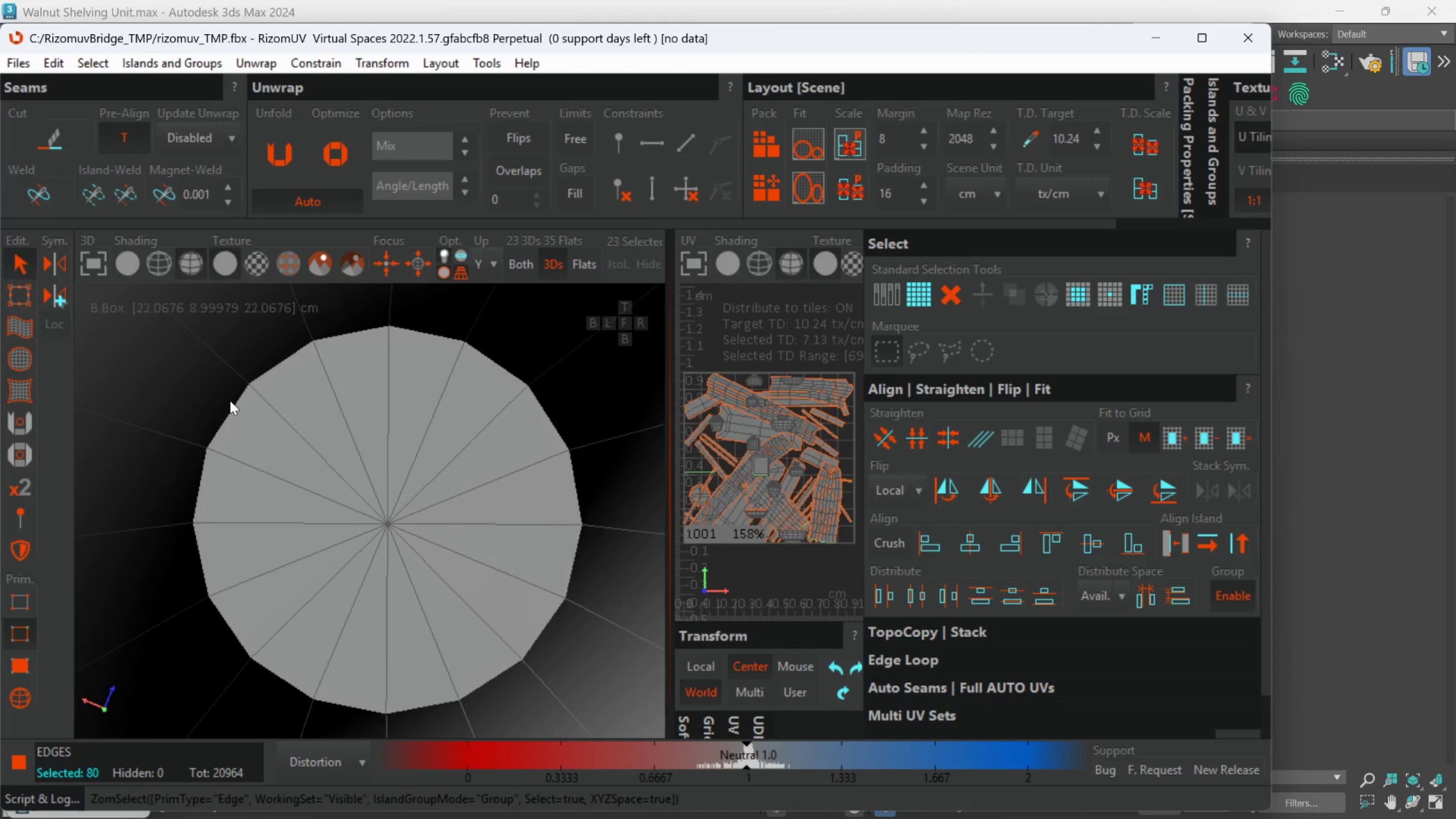 
double_click([230, 400])
 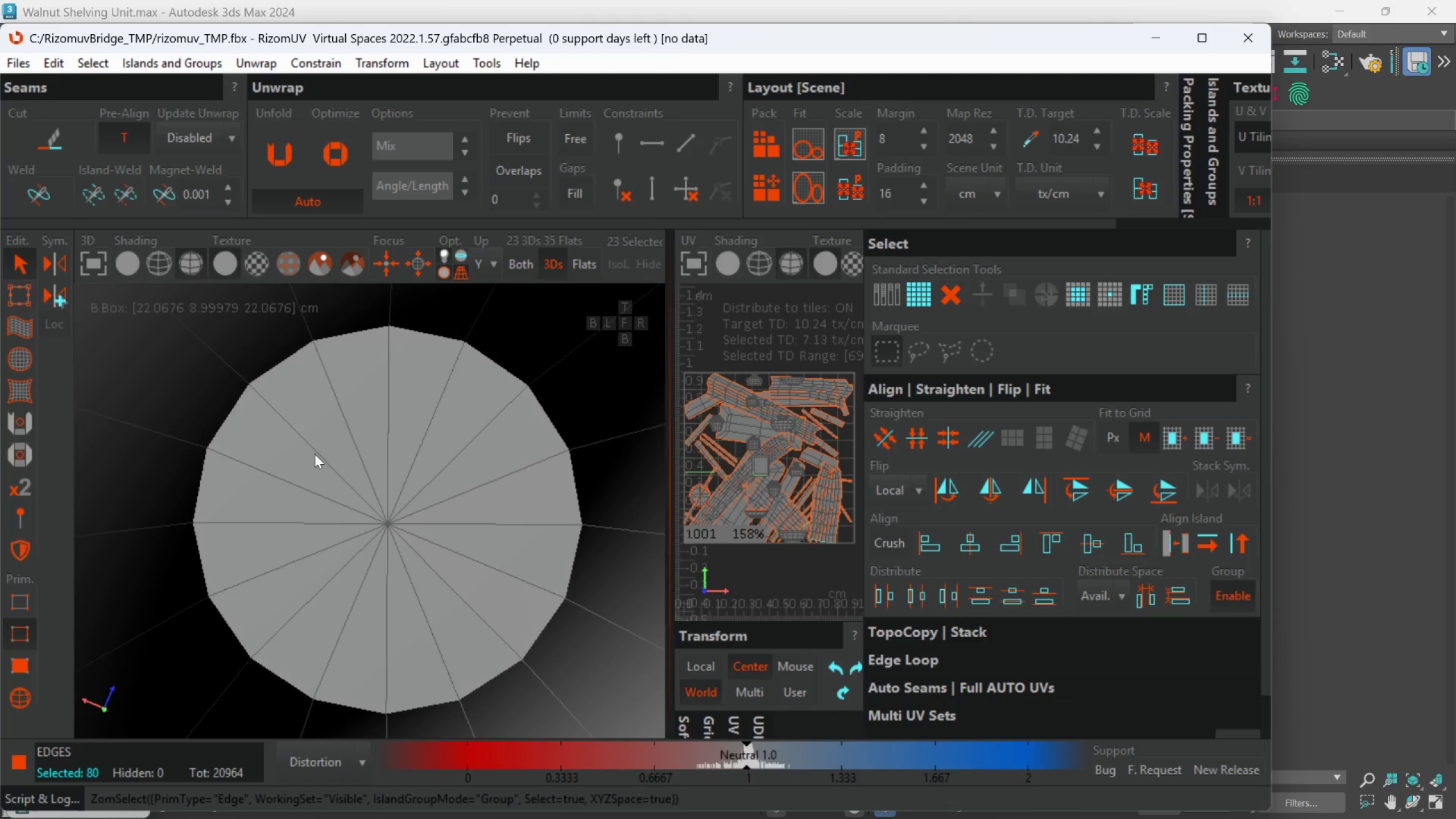 
hold_key(key=AltLeft, duration=1.19)
 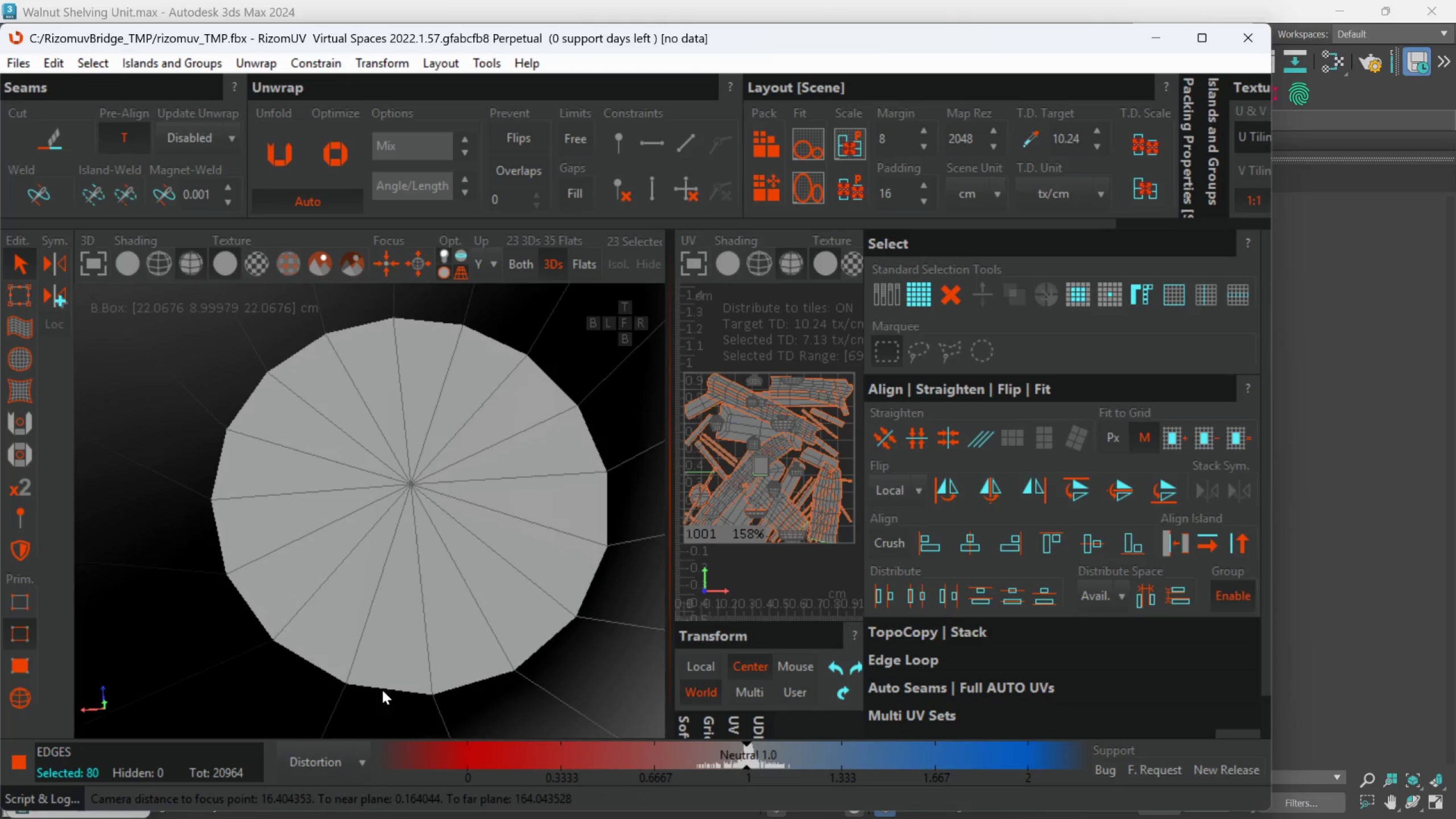 
hold_key(key=ControlLeft, duration=1.12)
 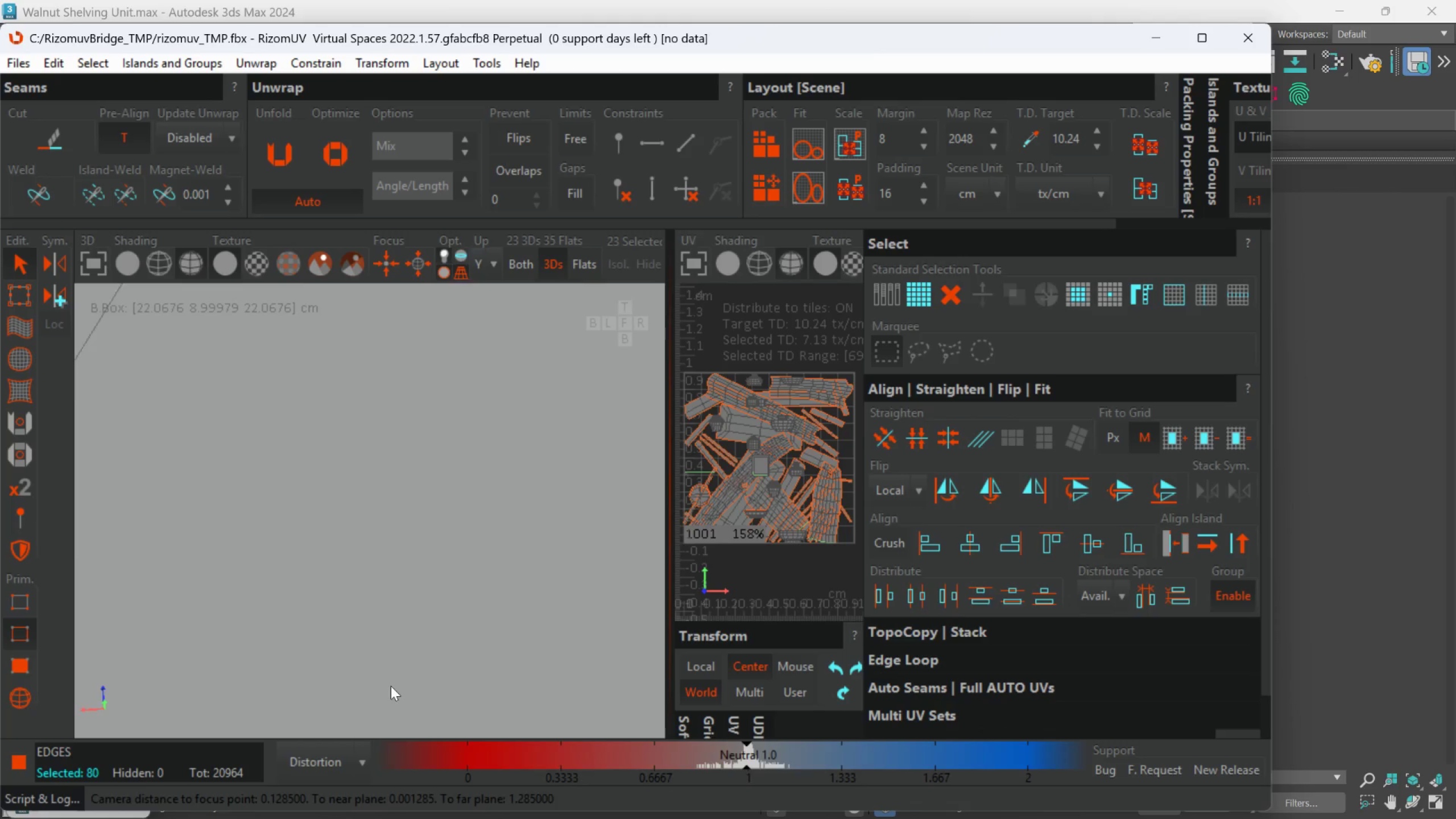 
scroll: coordinate [382, 690], scroll_direction: up, amount: 1.0
 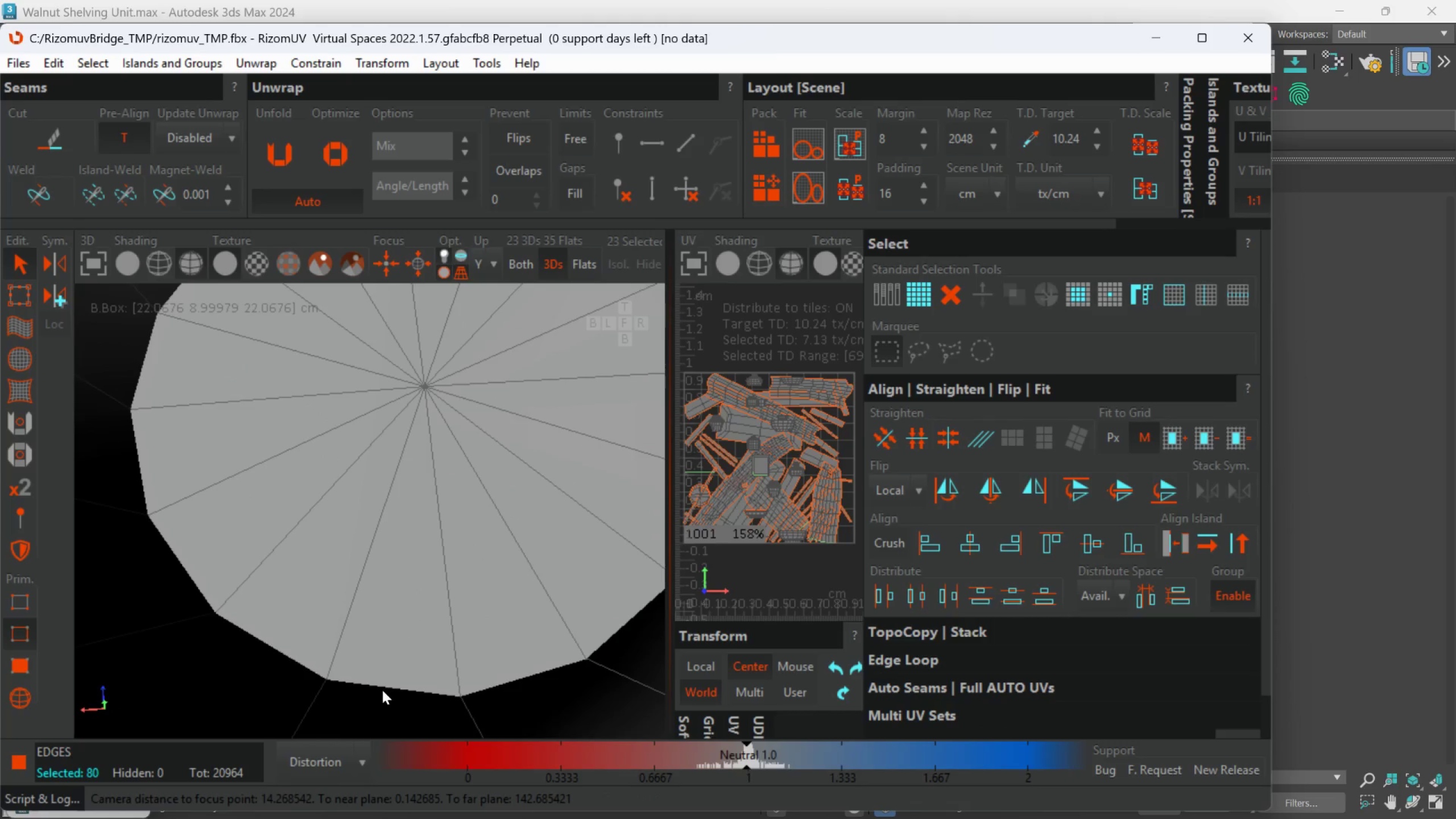 
double_click([391, 686])
 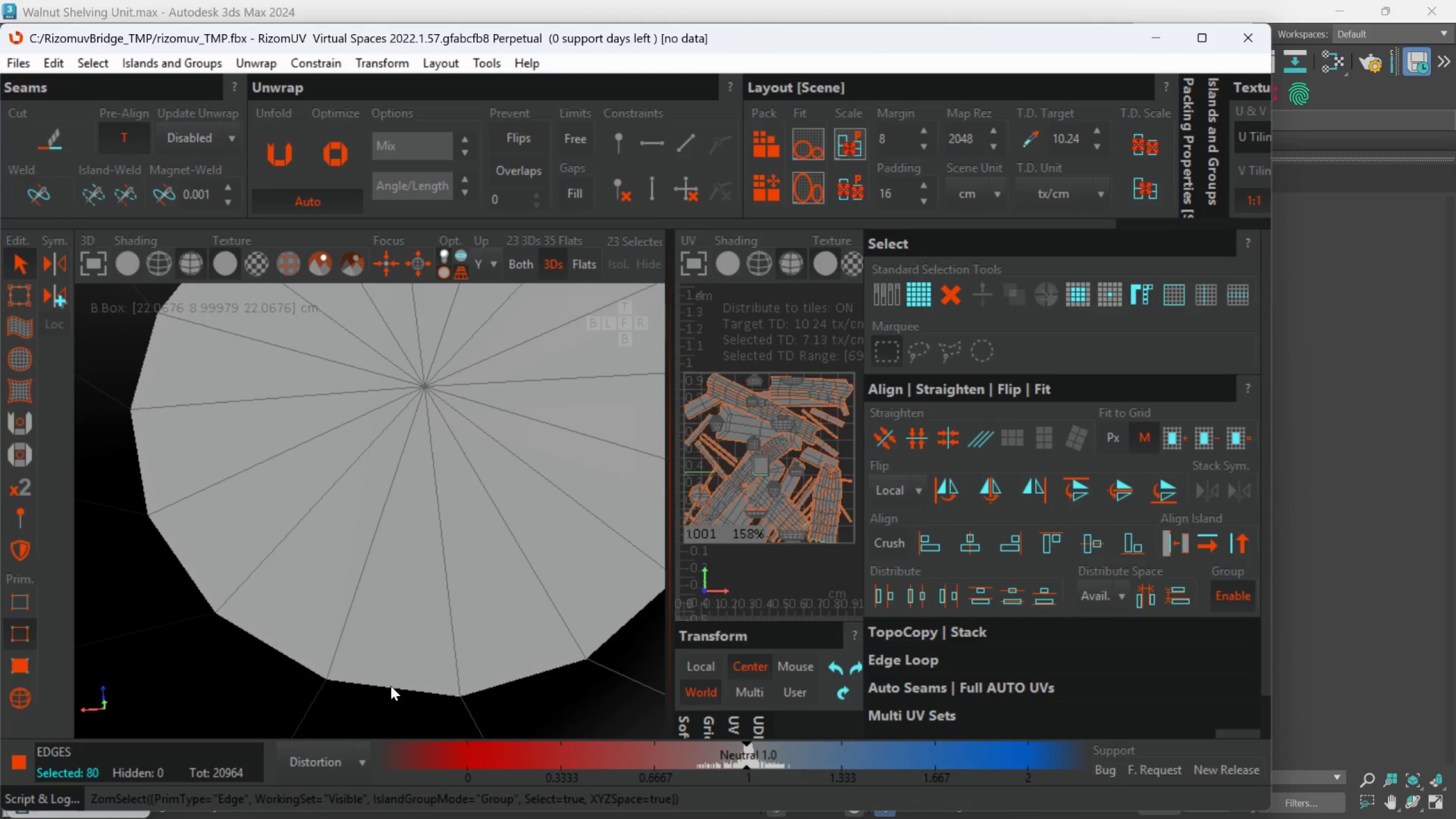 
triple_click([391, 686])
 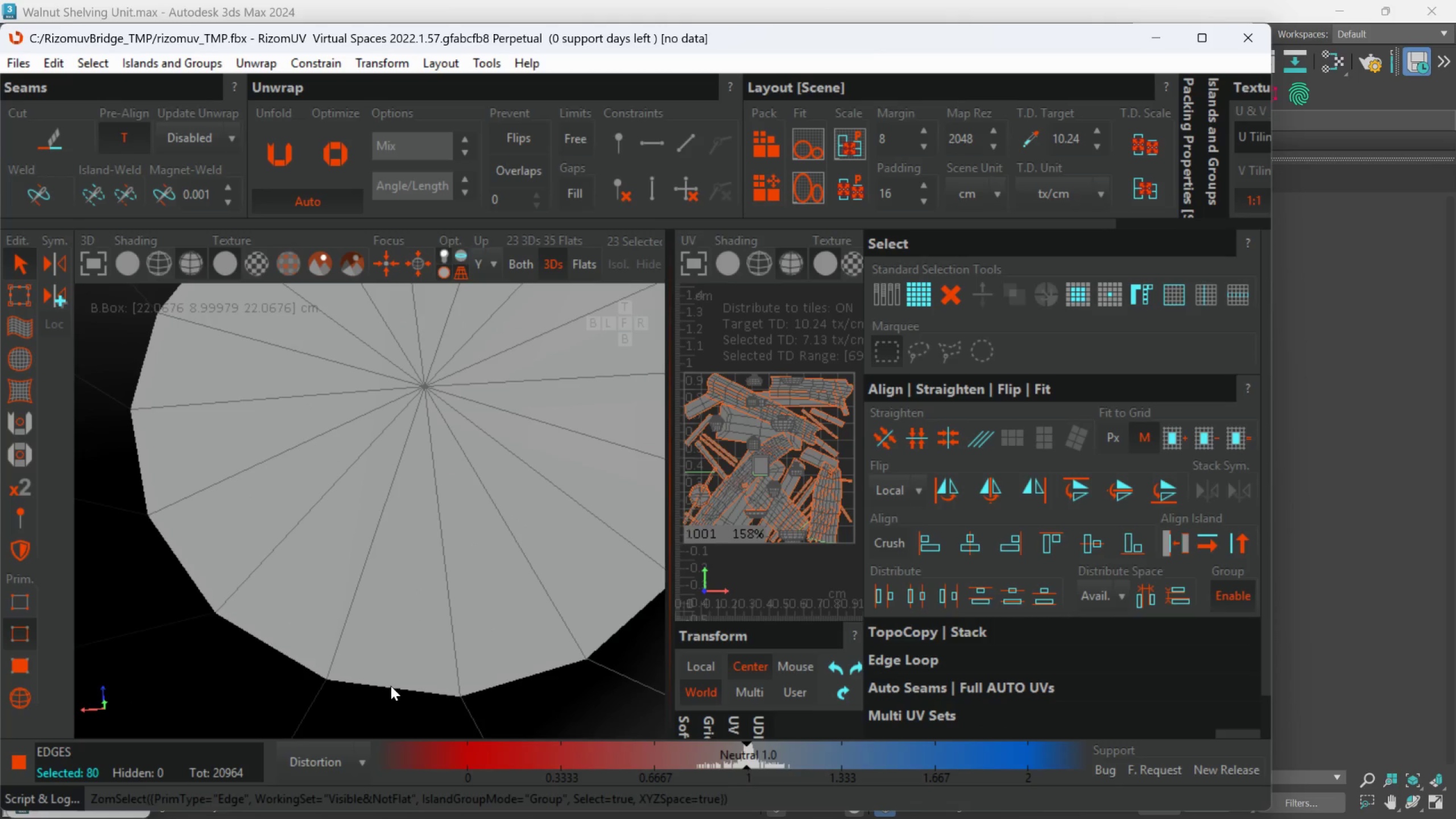 
hold_key(key=AltLeft, duration=0.77)
 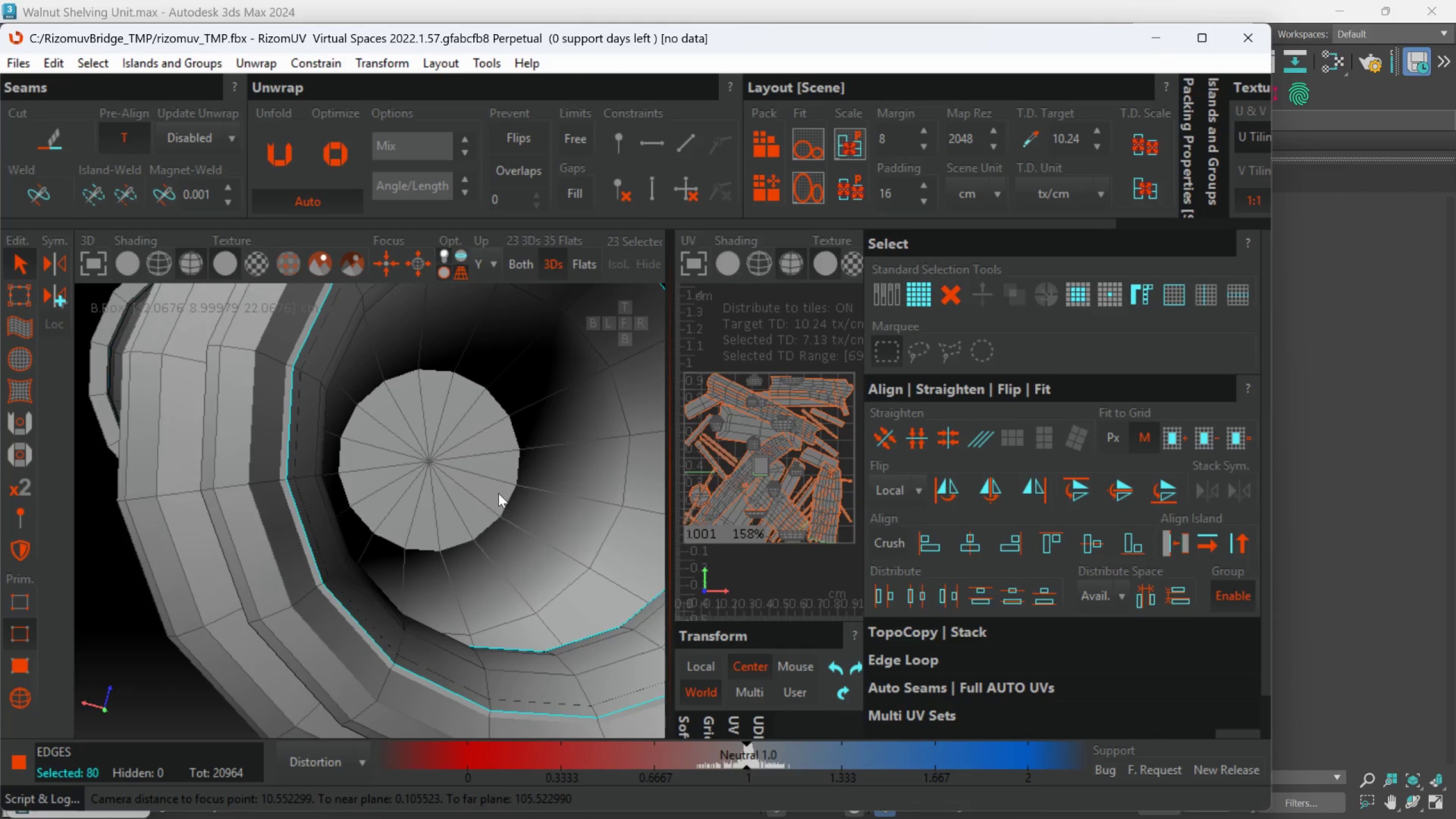 
scroll: coordinate [391, 686], scroll_direction: down, amount: 27.0
 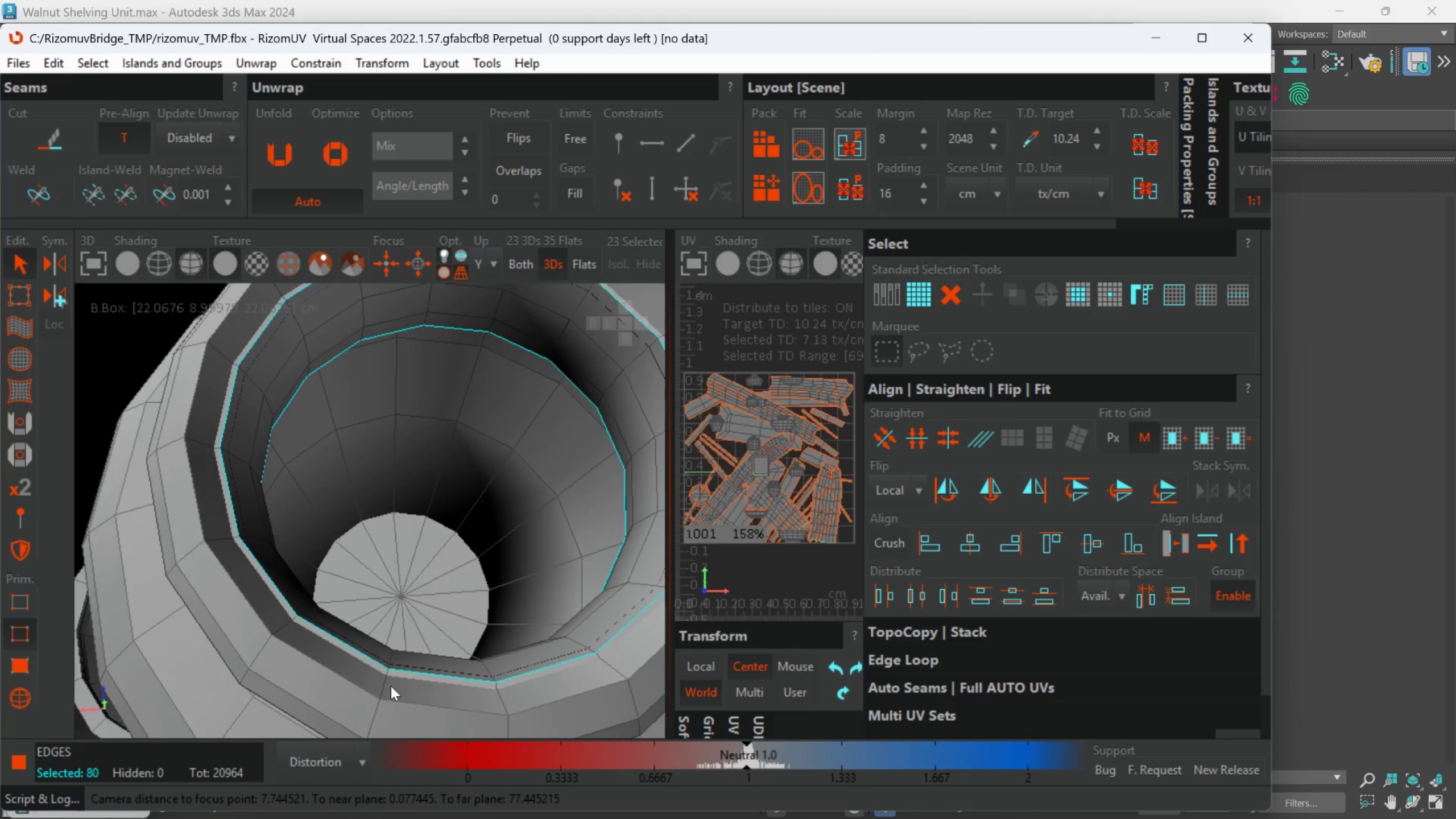 
hold_key(key=ControlLeft, duration=1.42)
 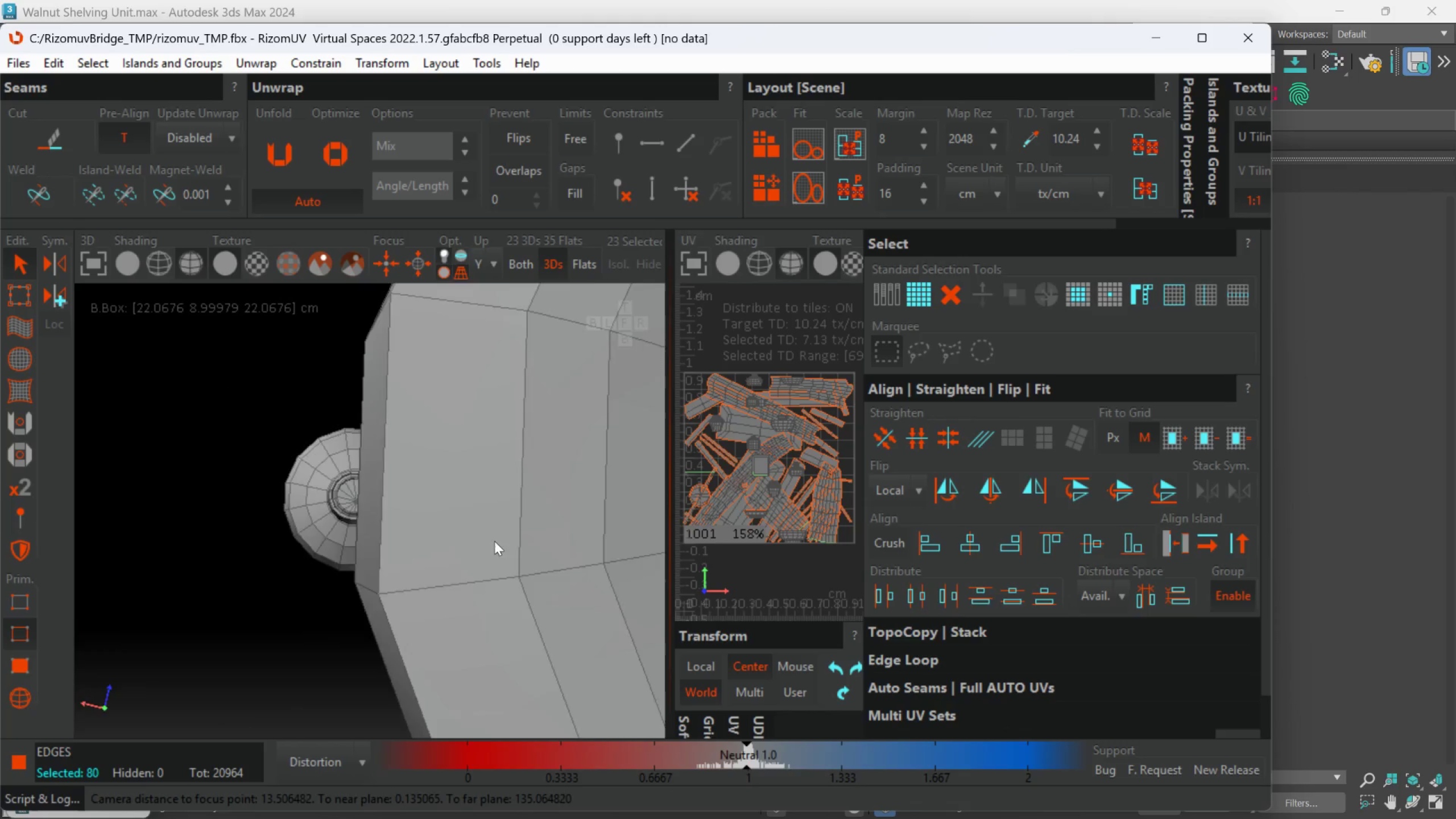 
scroll: coordinate [536, 520], scroll_direction: none, amount: 0.0
 